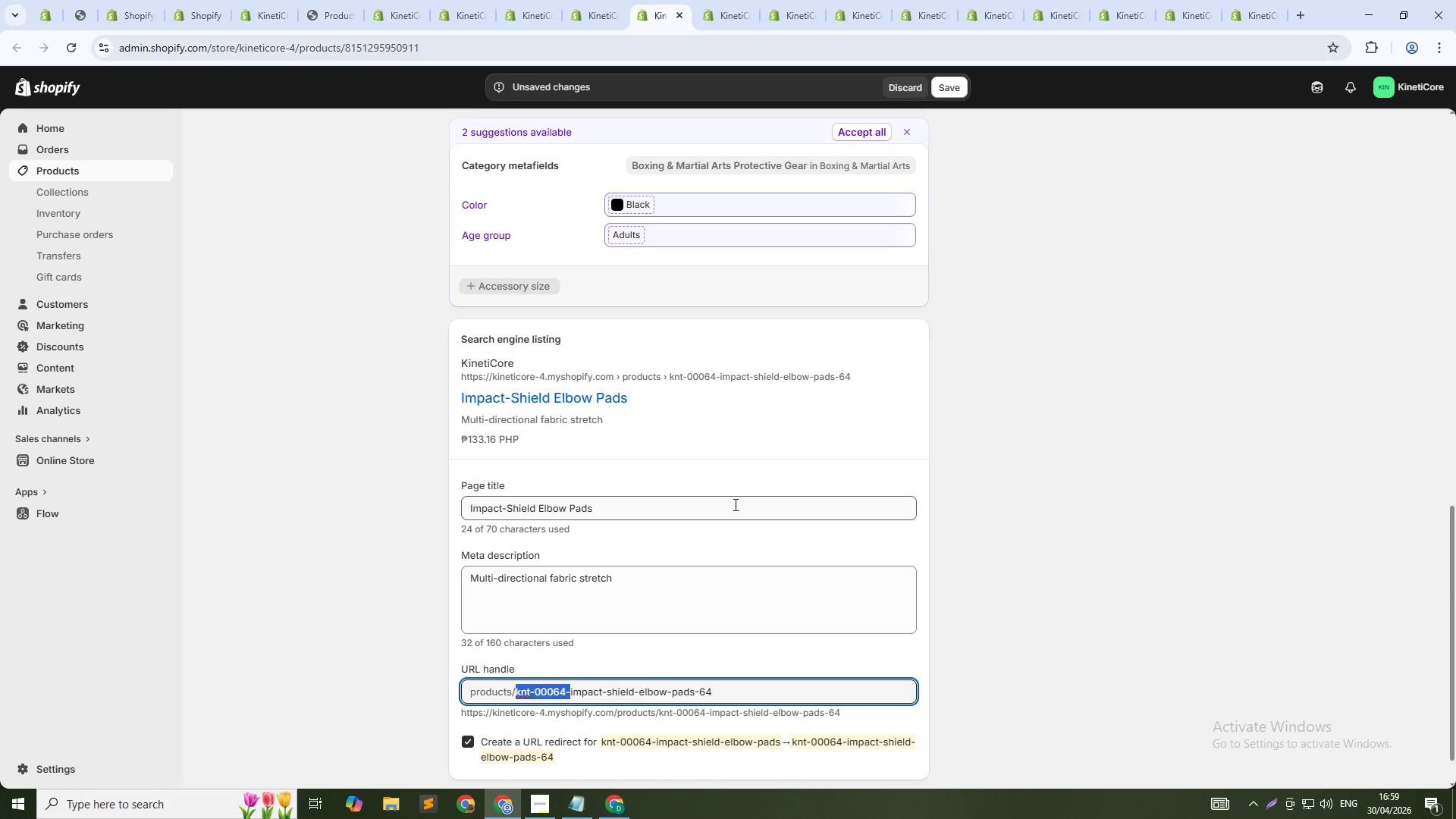 
key(Backspace)
 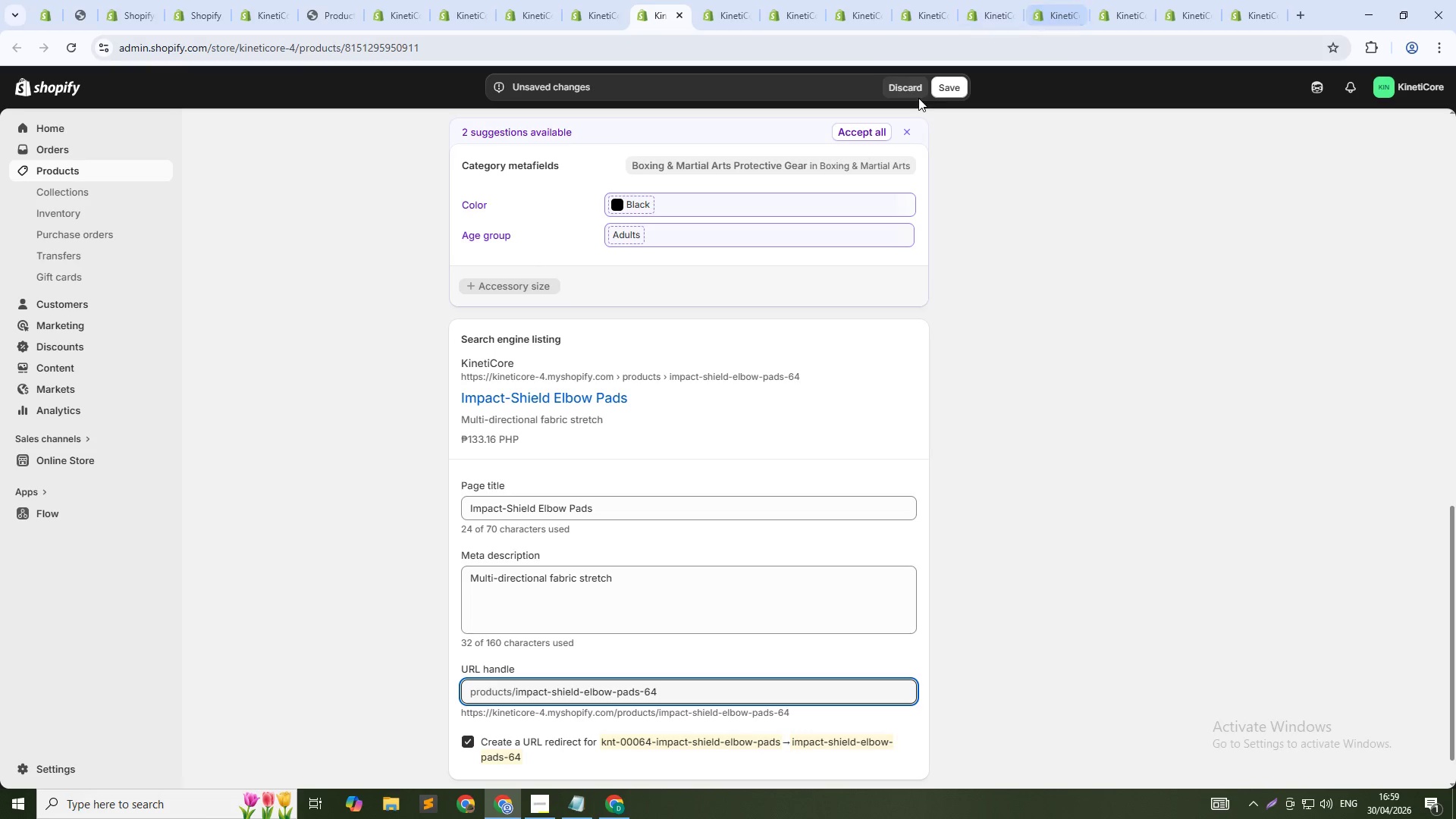 
left_click([943, 87])
 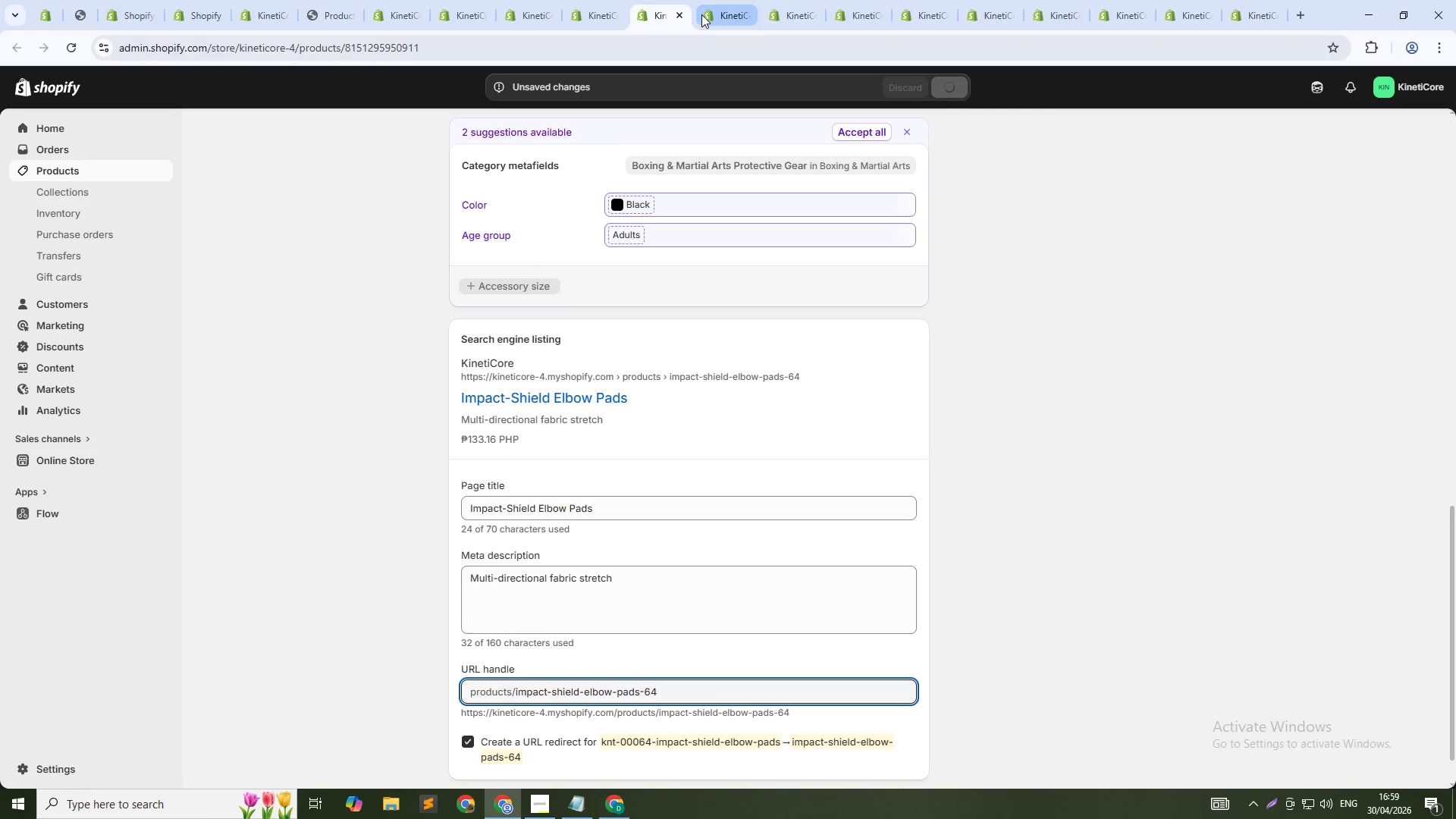 
left_click([719, 13])
 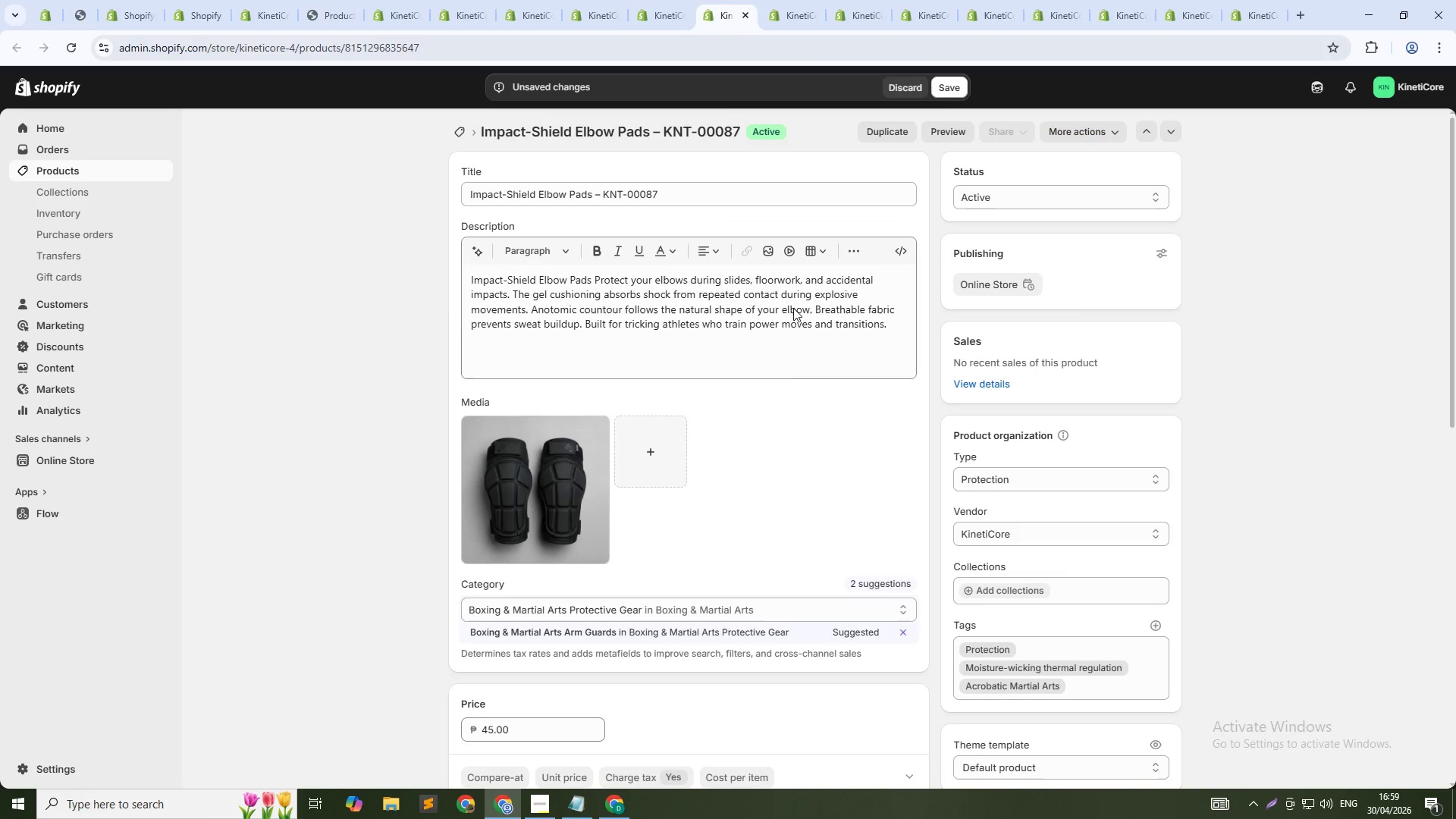 
scroll: coordinate [791, 544], scroll_direction: down, amount: 18.0
 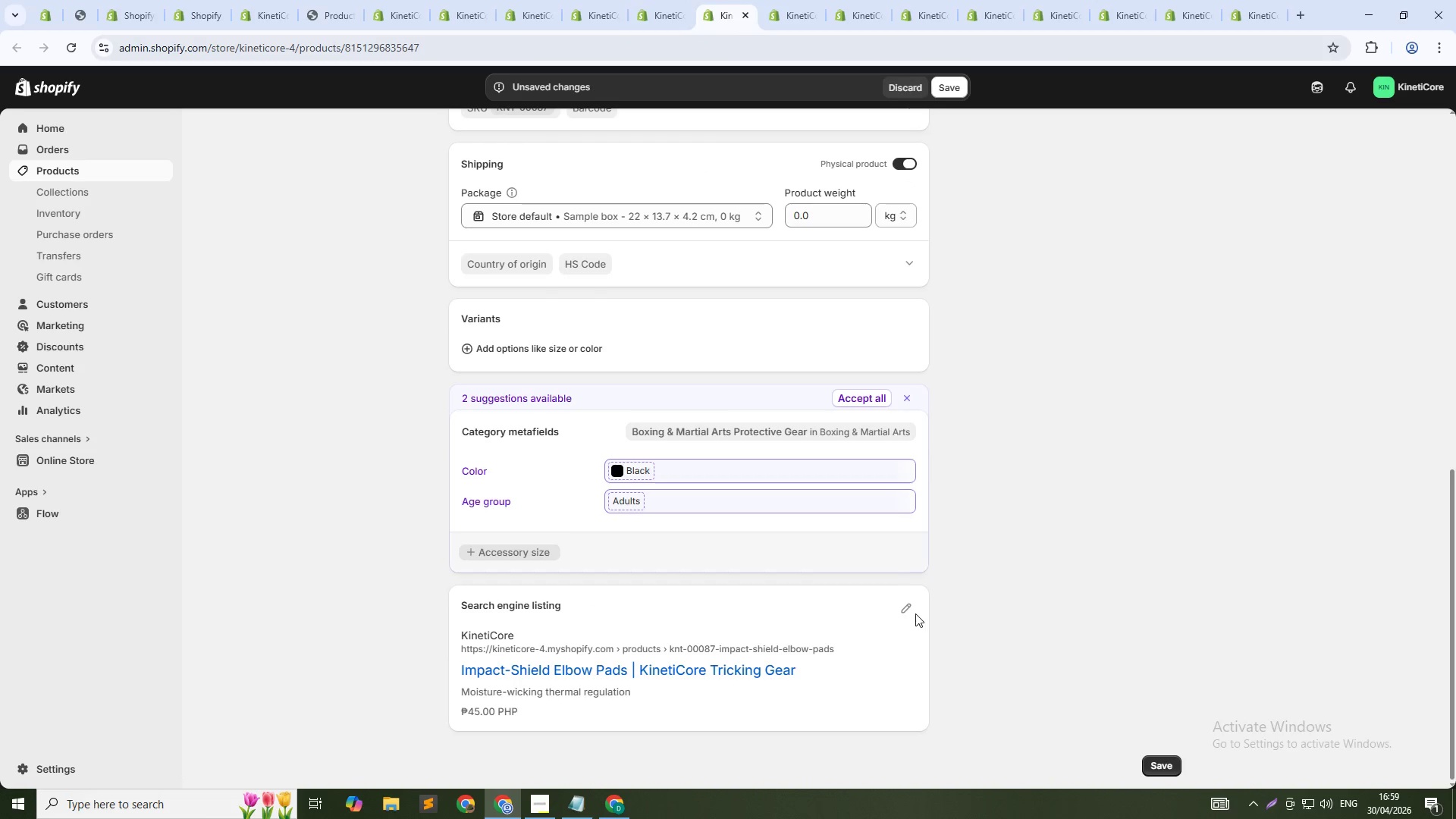 
left_click([908, 607])
 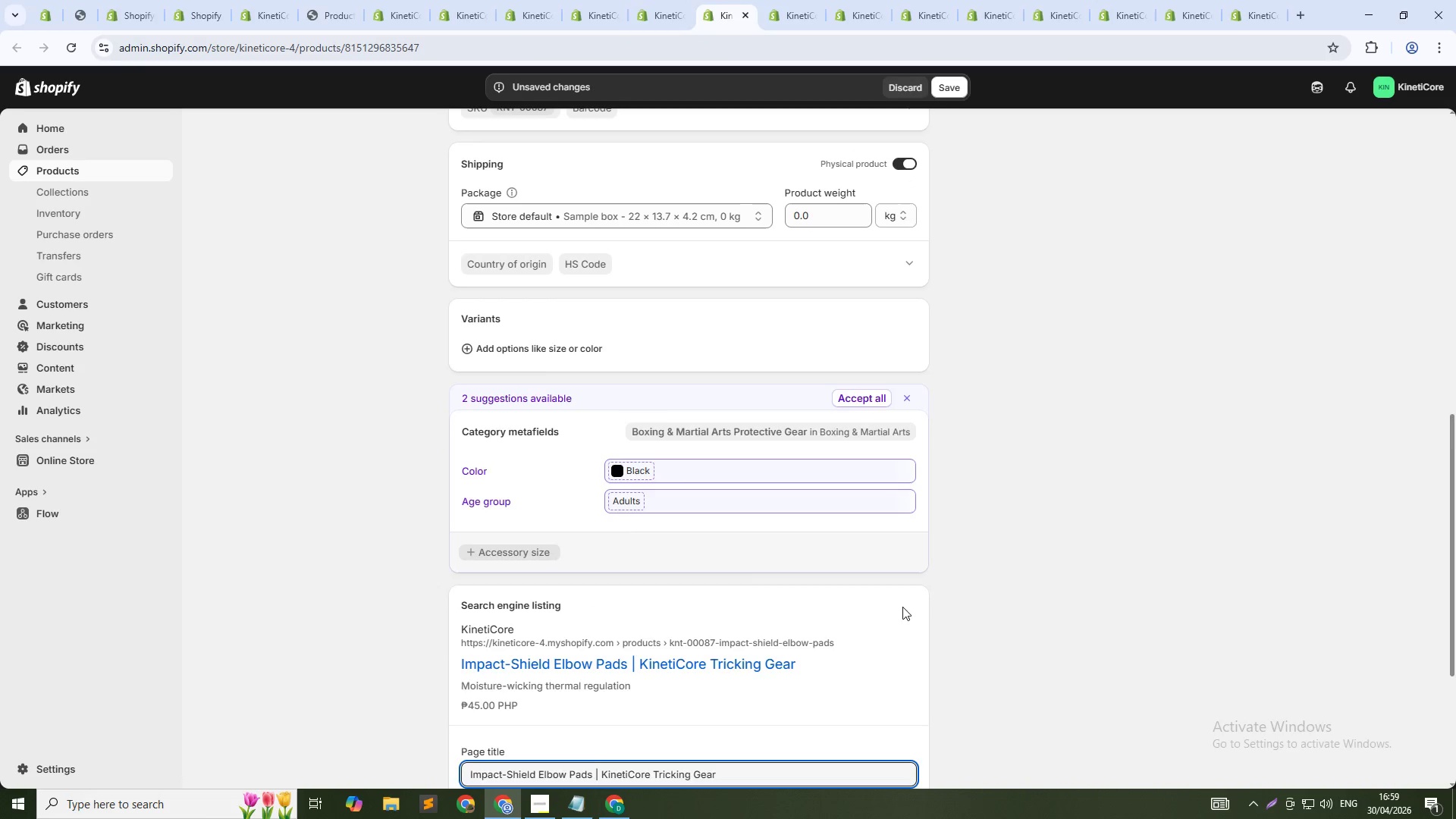 
scroll: coordinate [876, 616], scroll_direction: down, amount: 6.0
 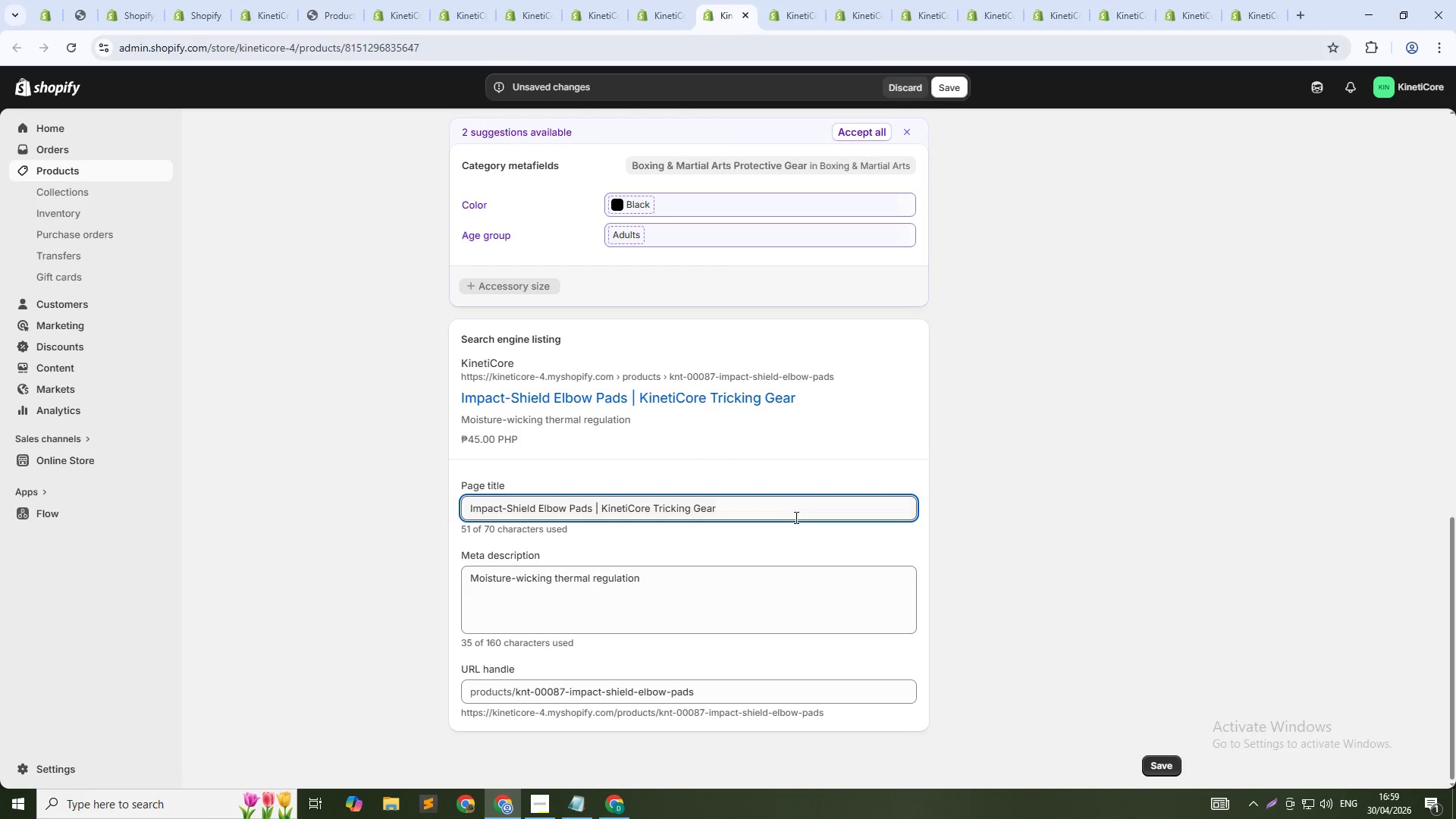 
left_click([795, 513])
 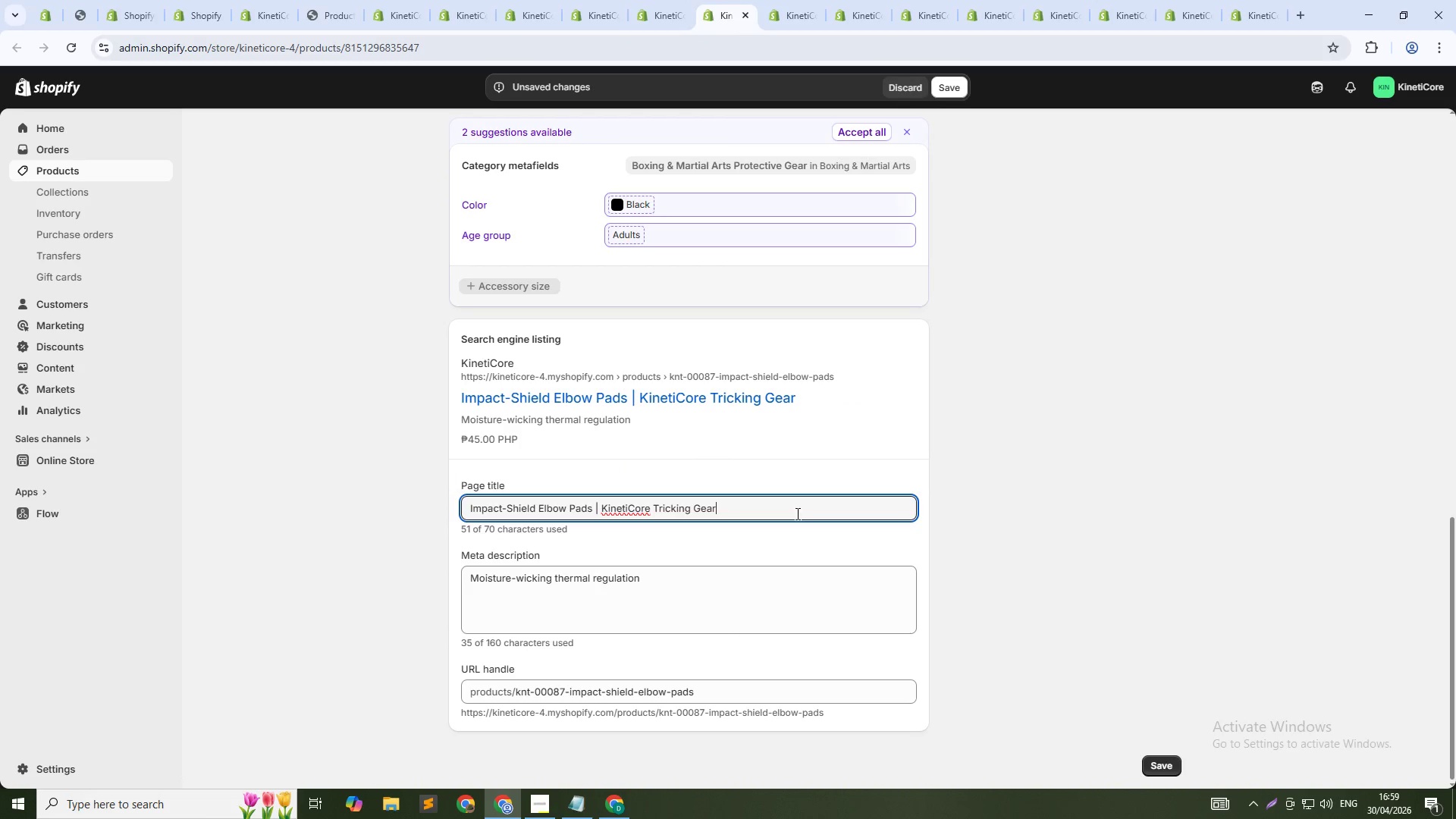 
key(Control+Shift+ArrowLeft)
 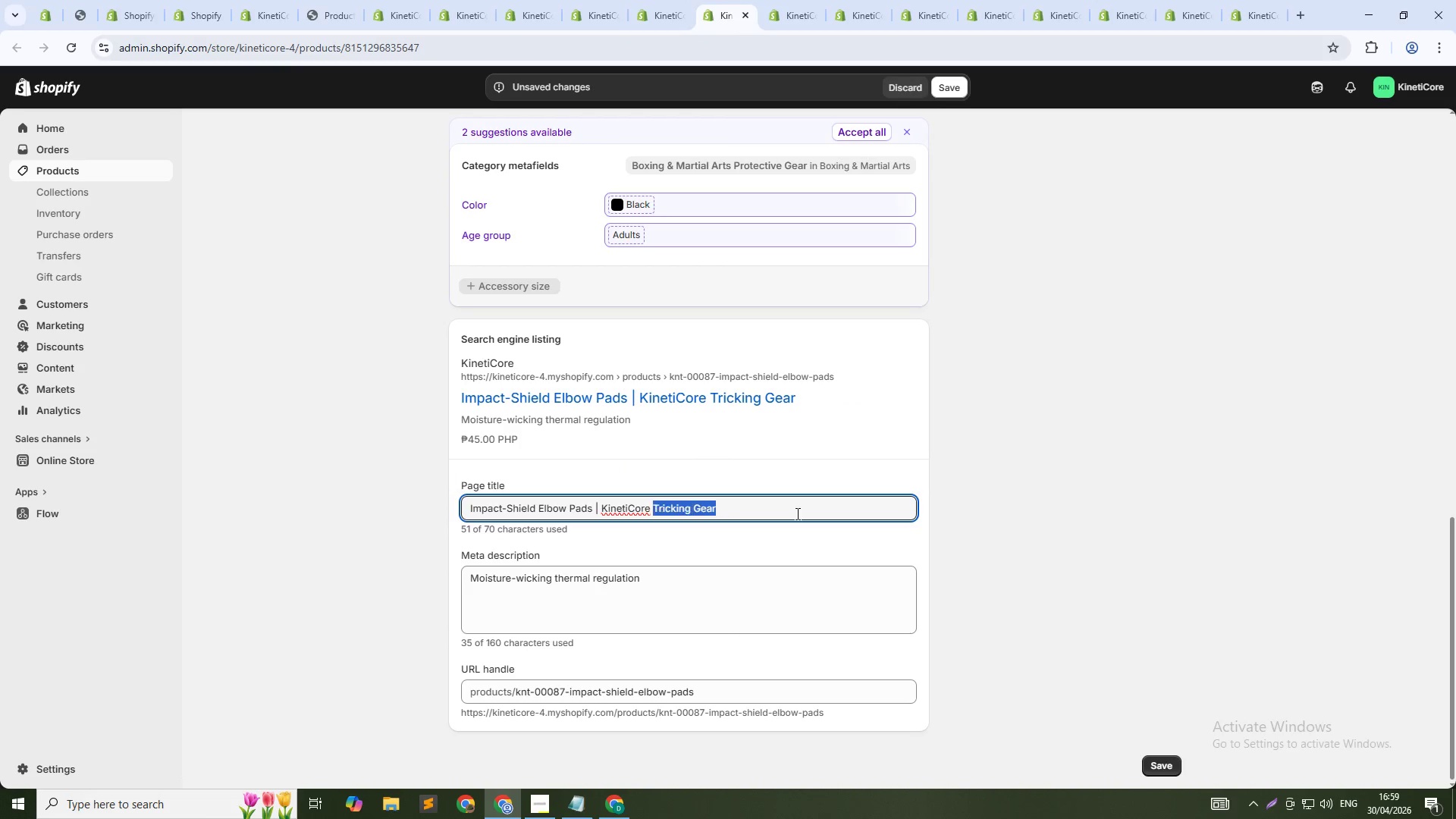 
key(Control+Shift+ArrowLeft)
 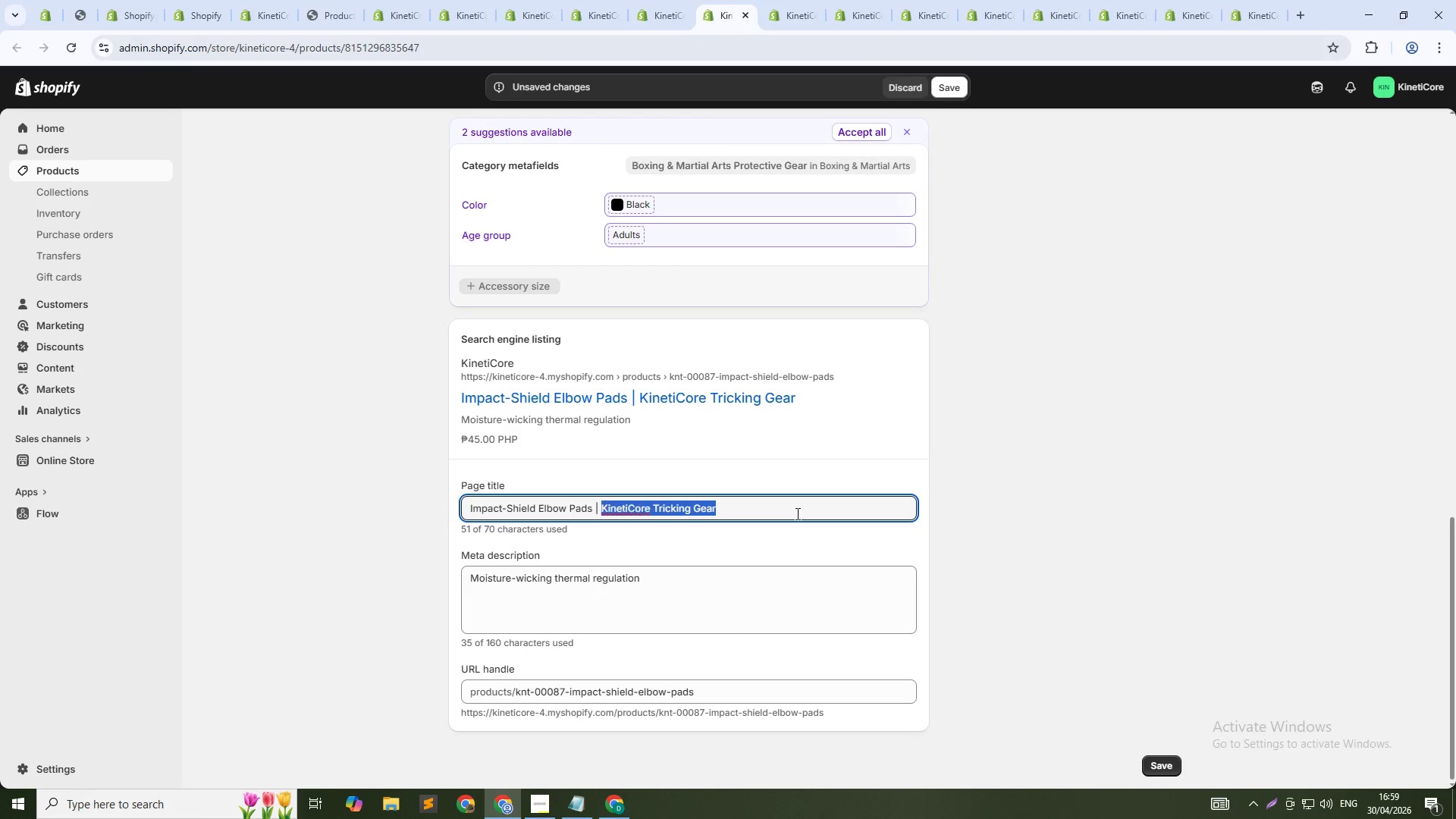 
key(Control+Shift+ArrowLeft)
 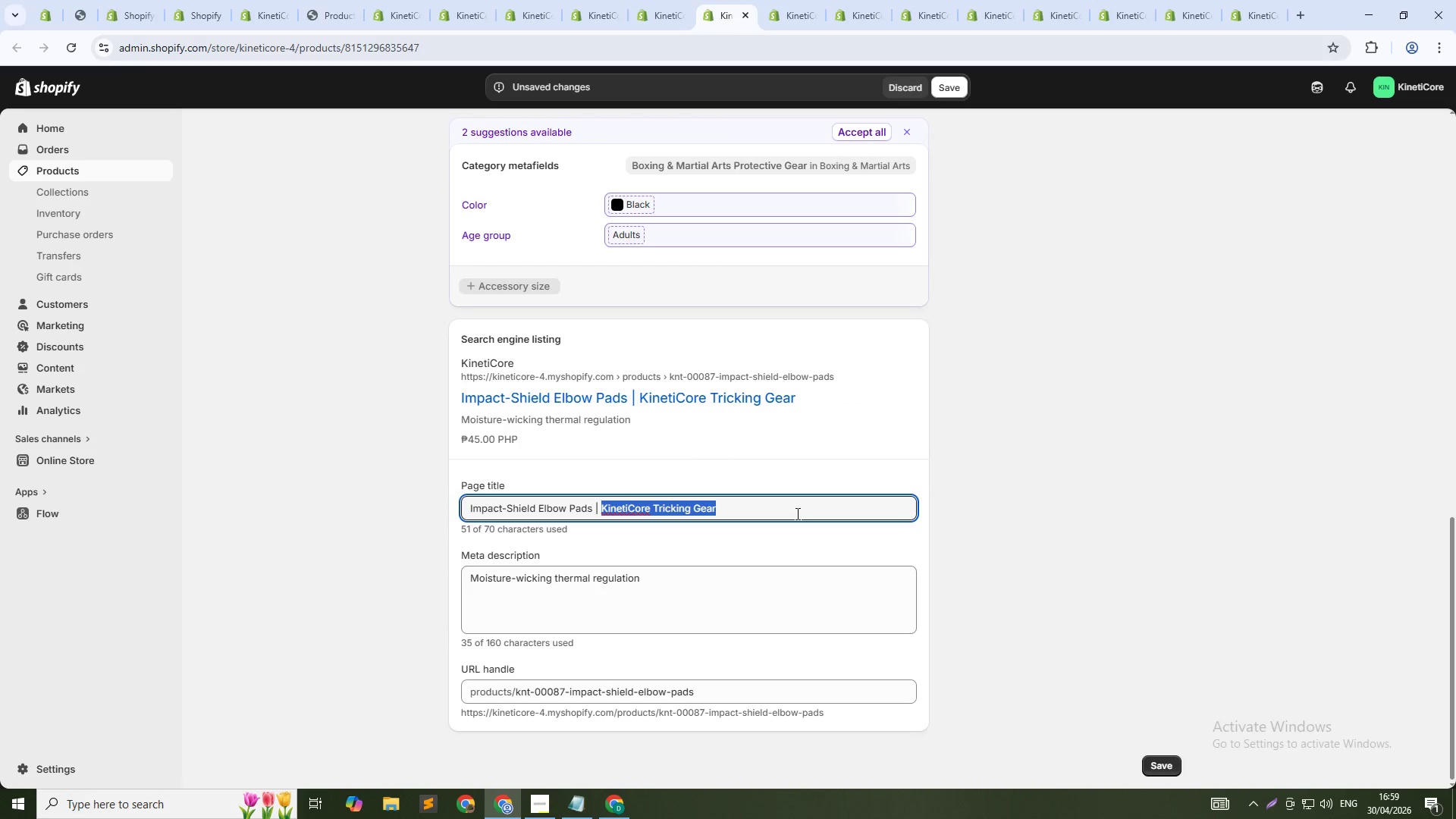 
key(Control+Shift+ArrowLeft)
 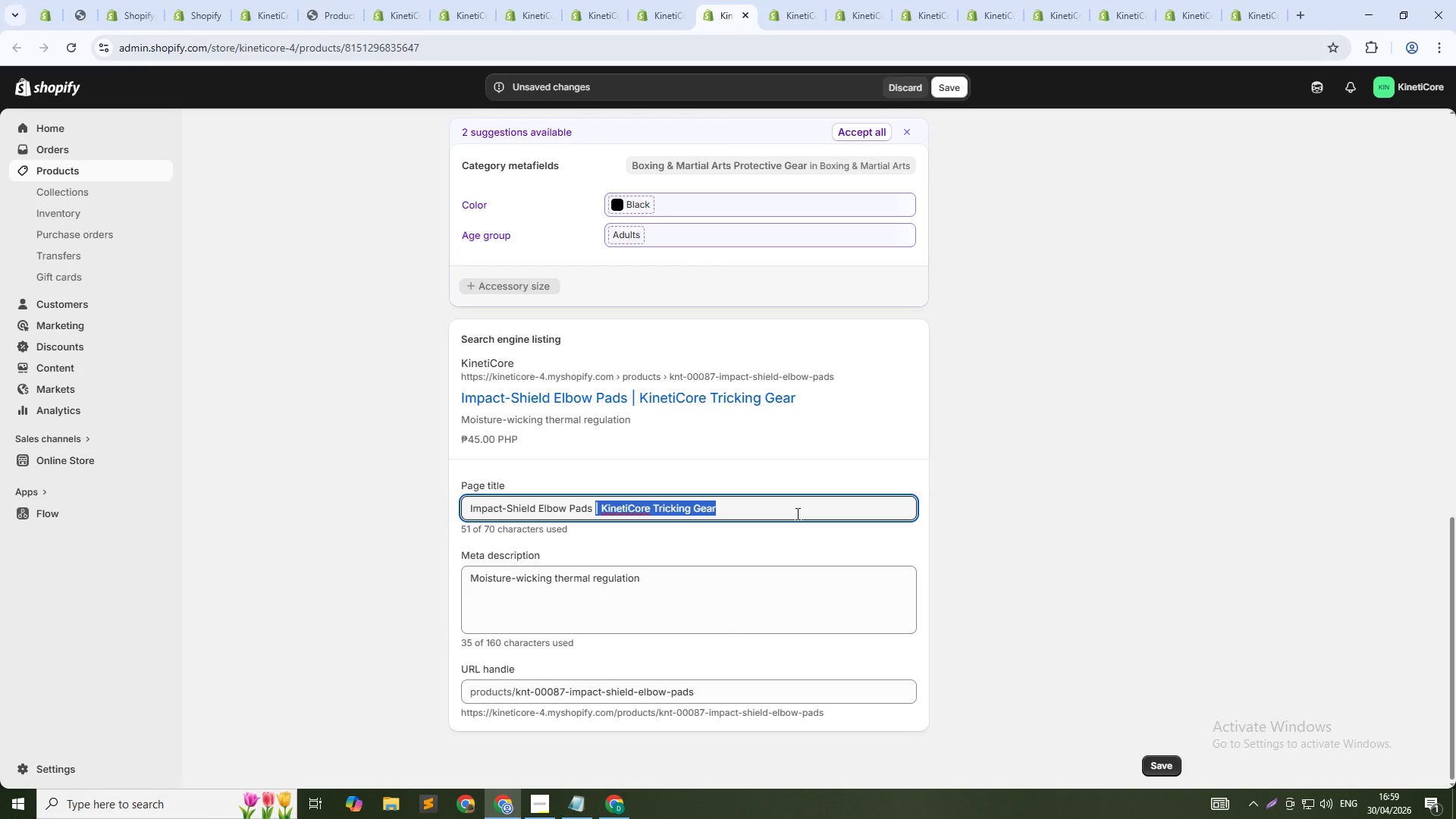 
key(Shift+ArrowLeft)
 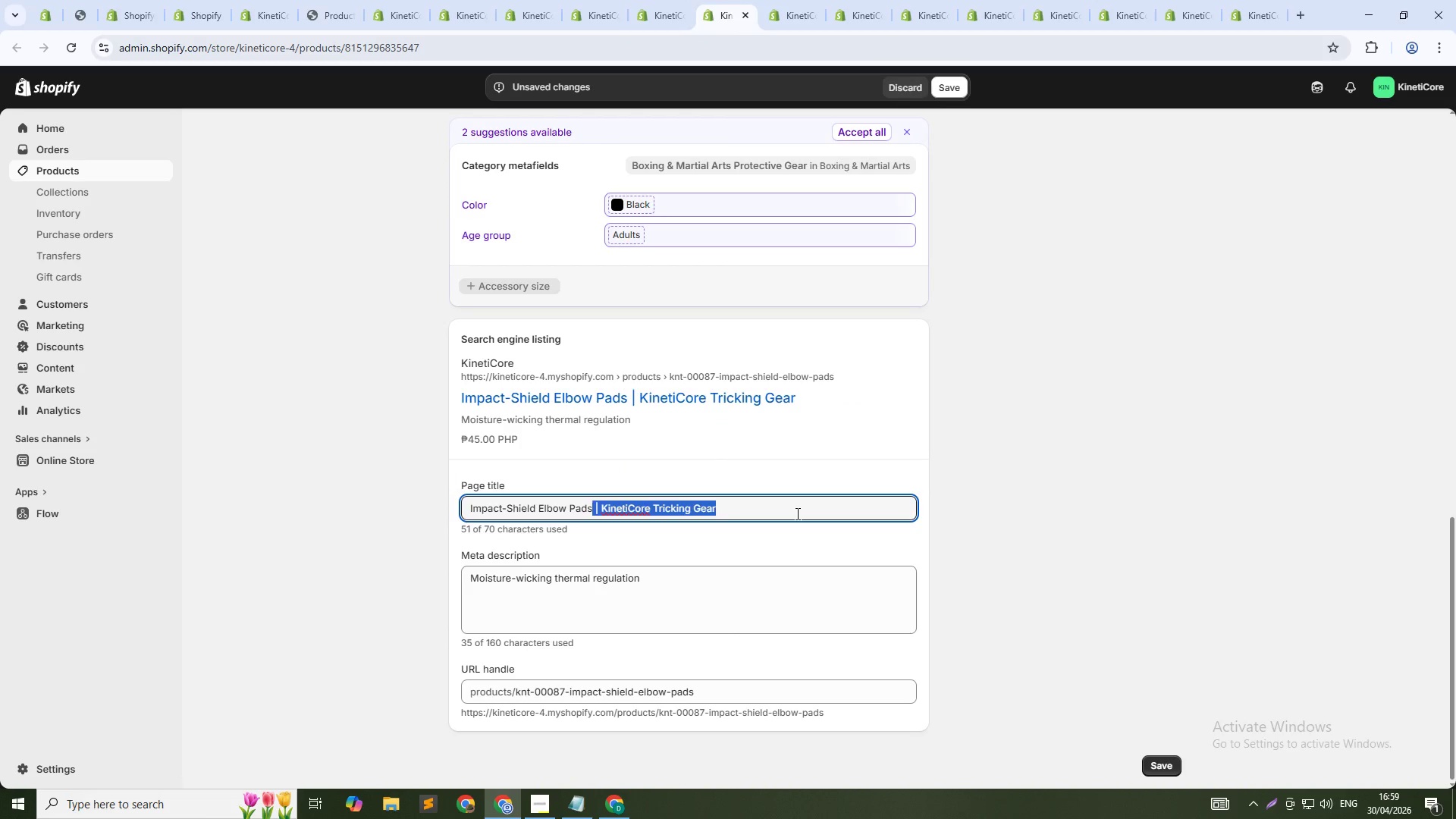 
key(Backspace)
 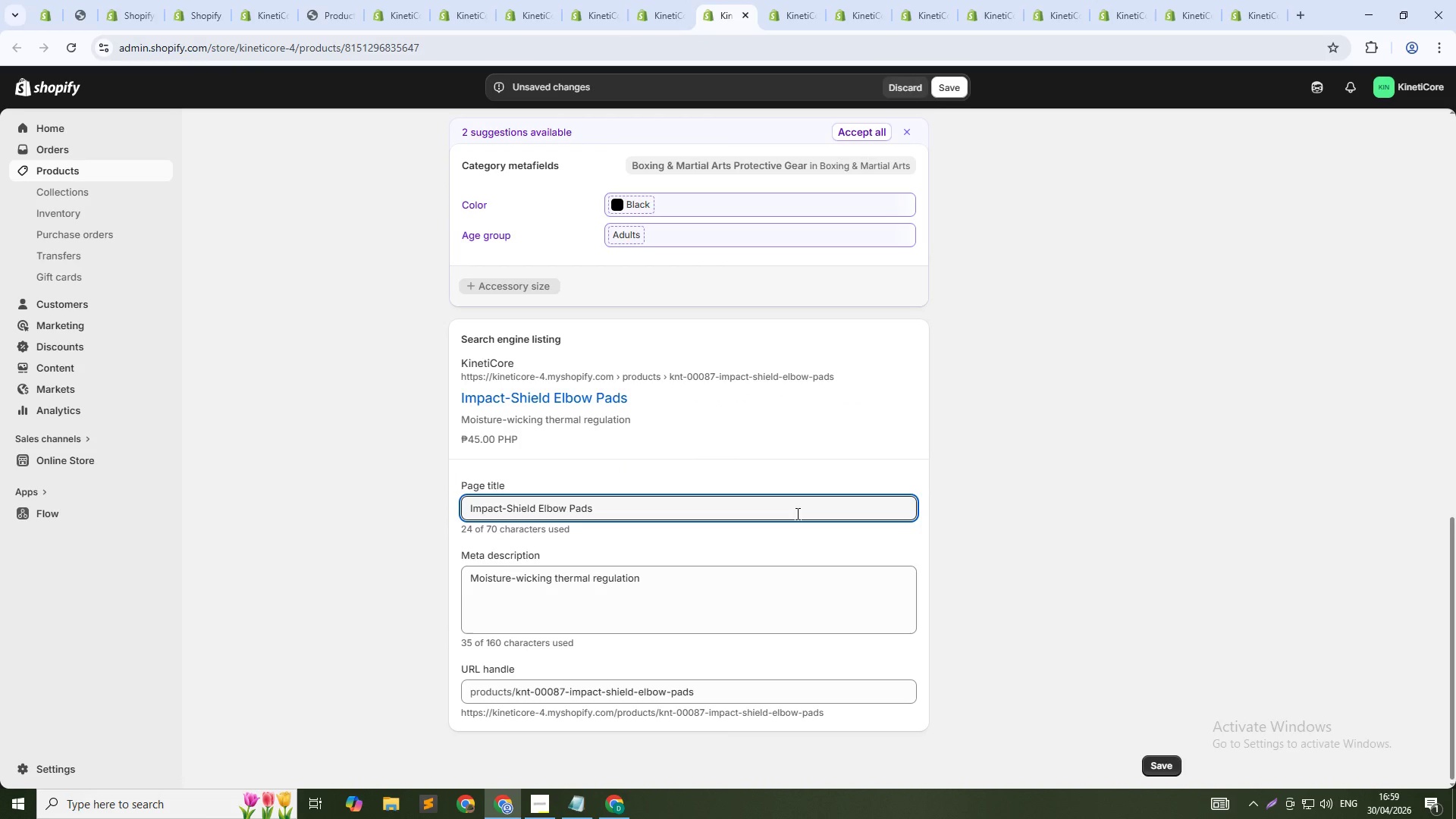 
key(Tab)
 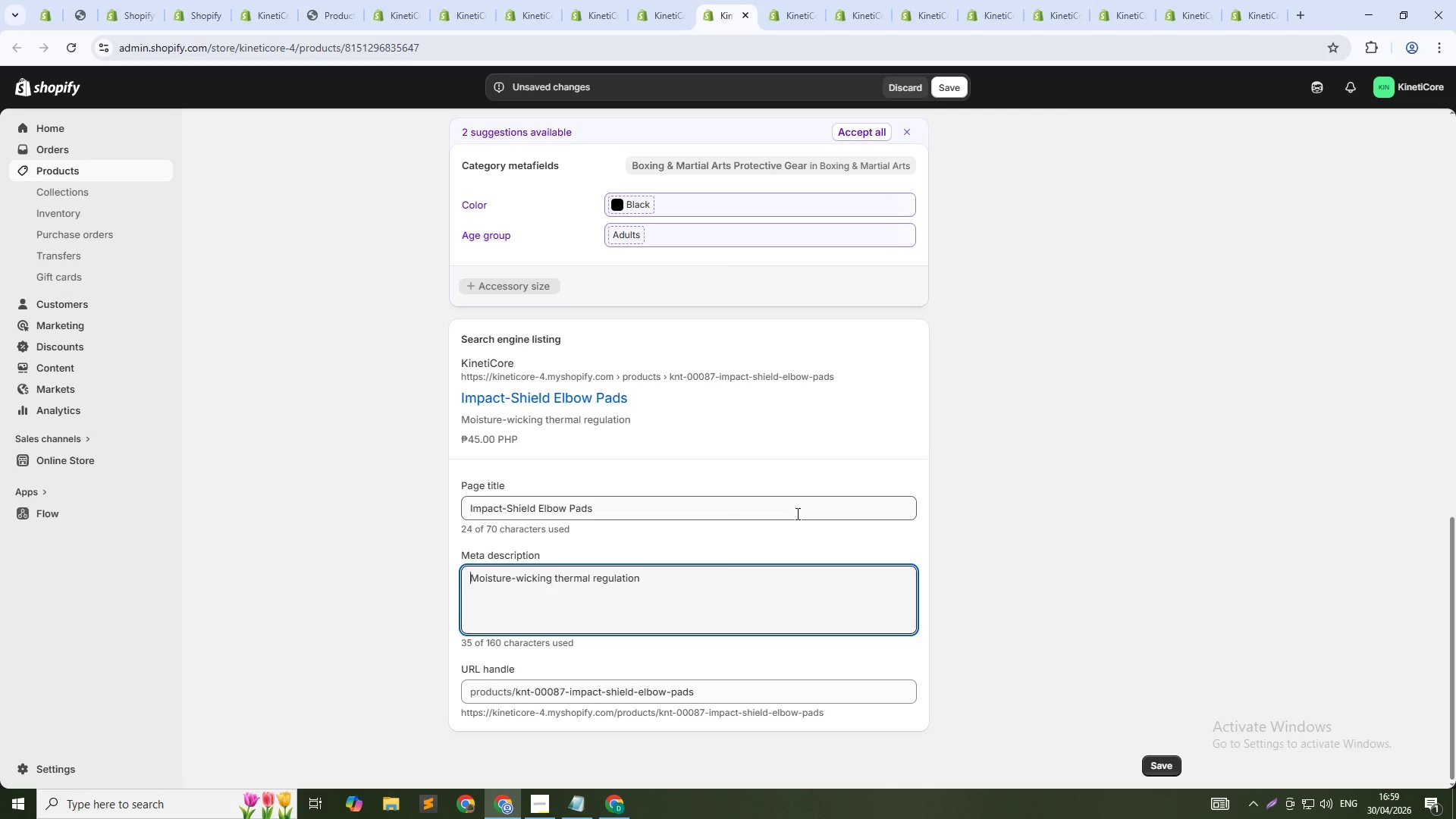 
key(Tab)
 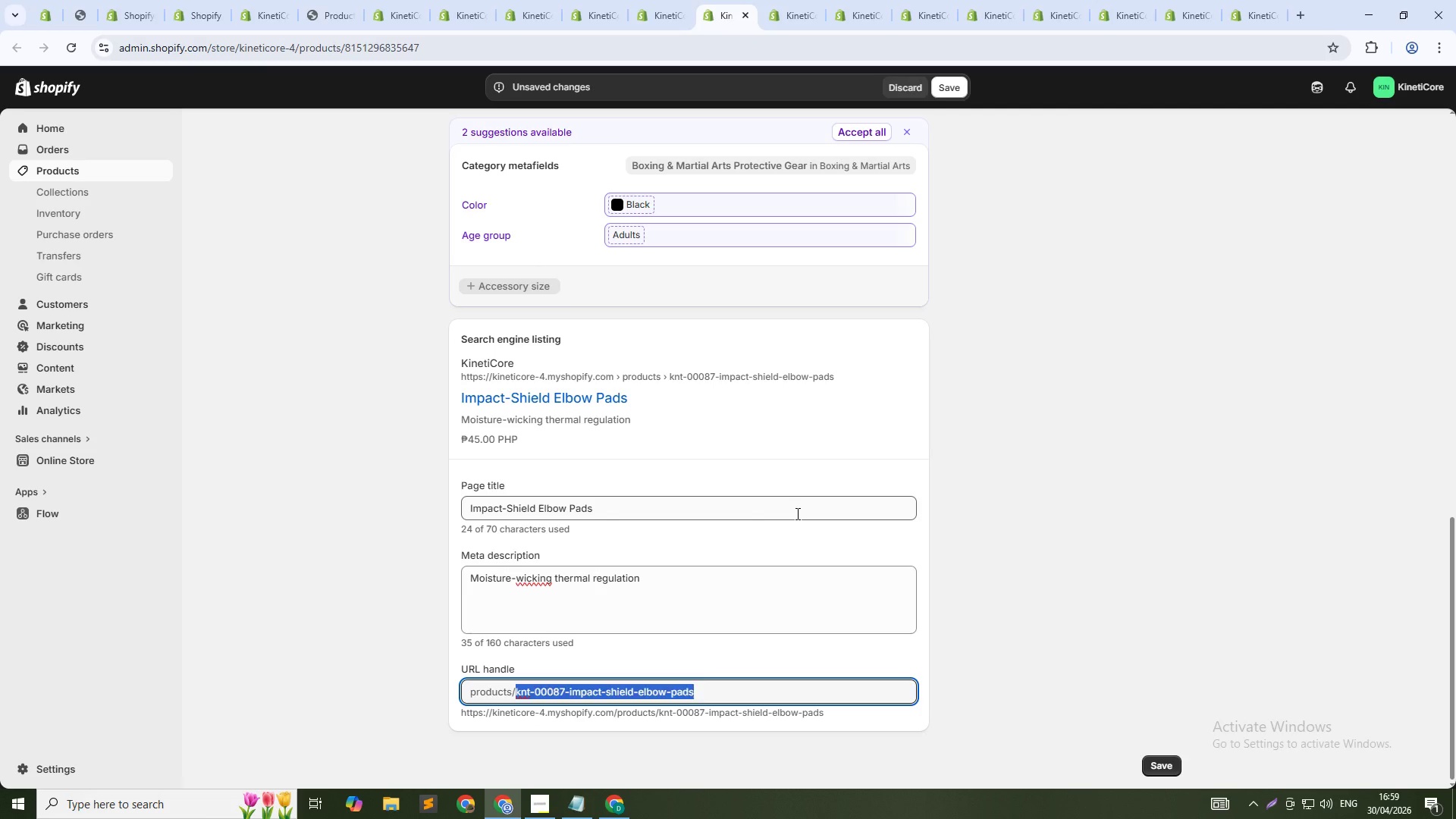 
key(ArrowDown)
 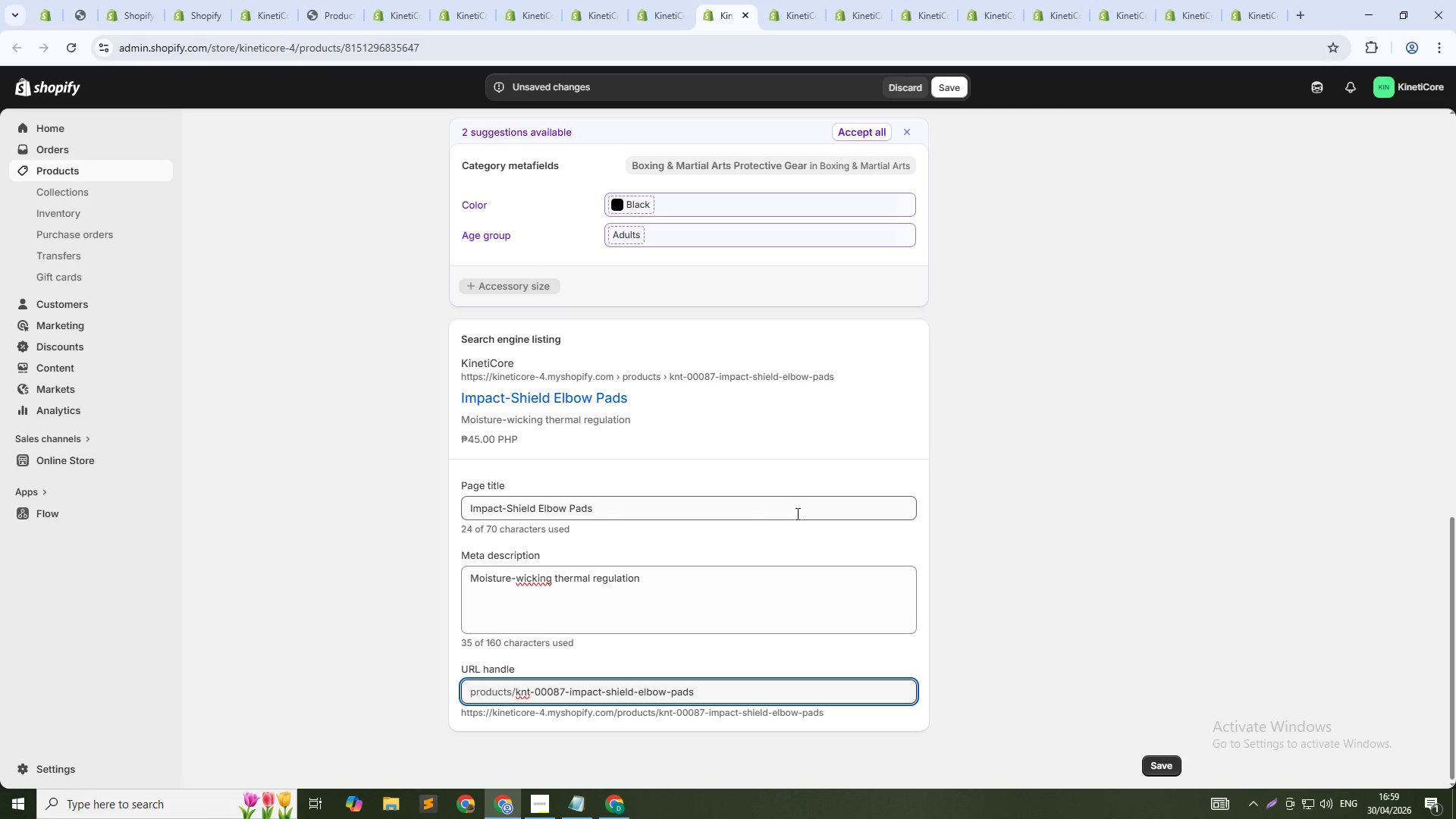 
key(NumpadSubtract)
 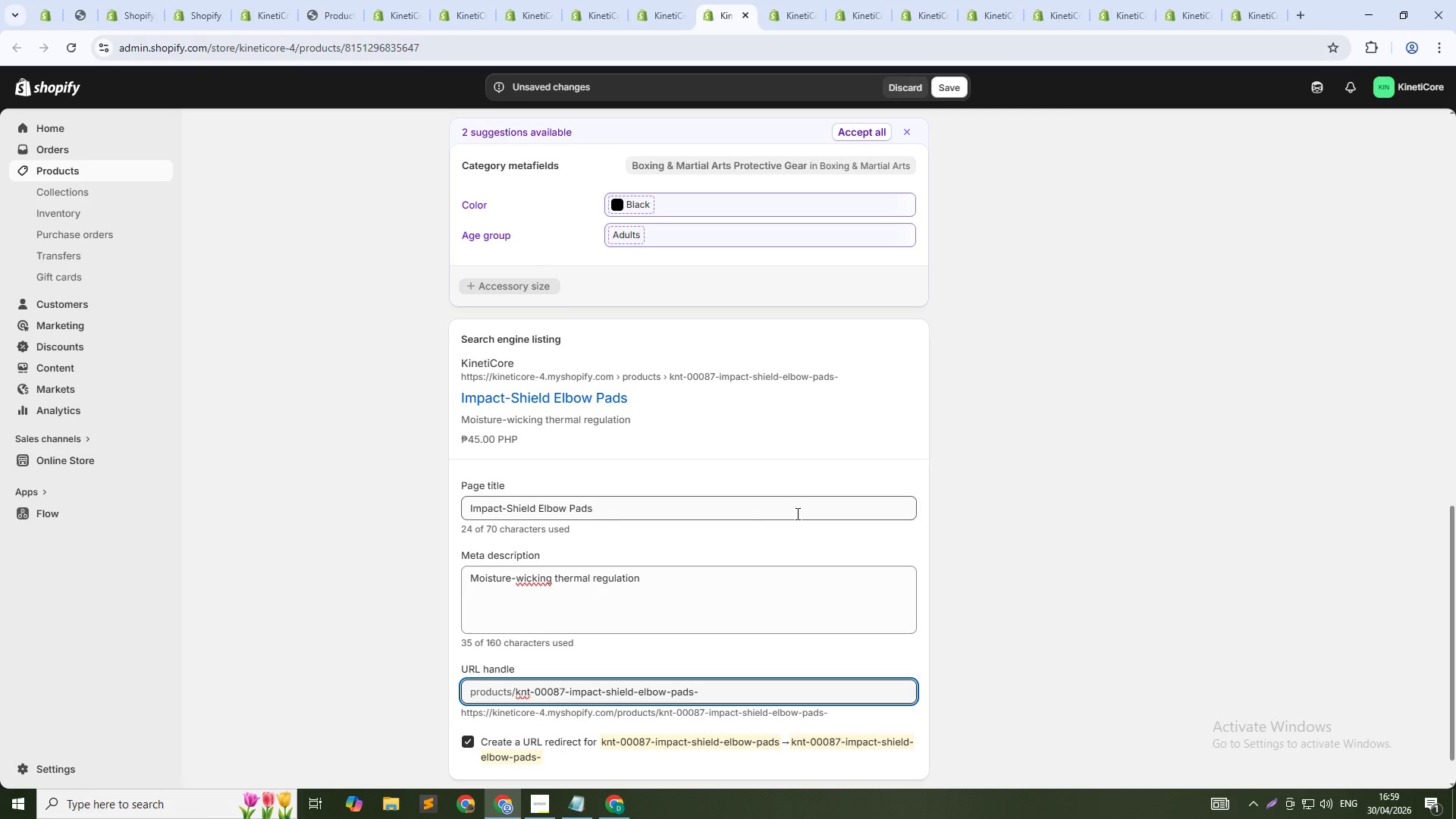 
key(Numpad8)
 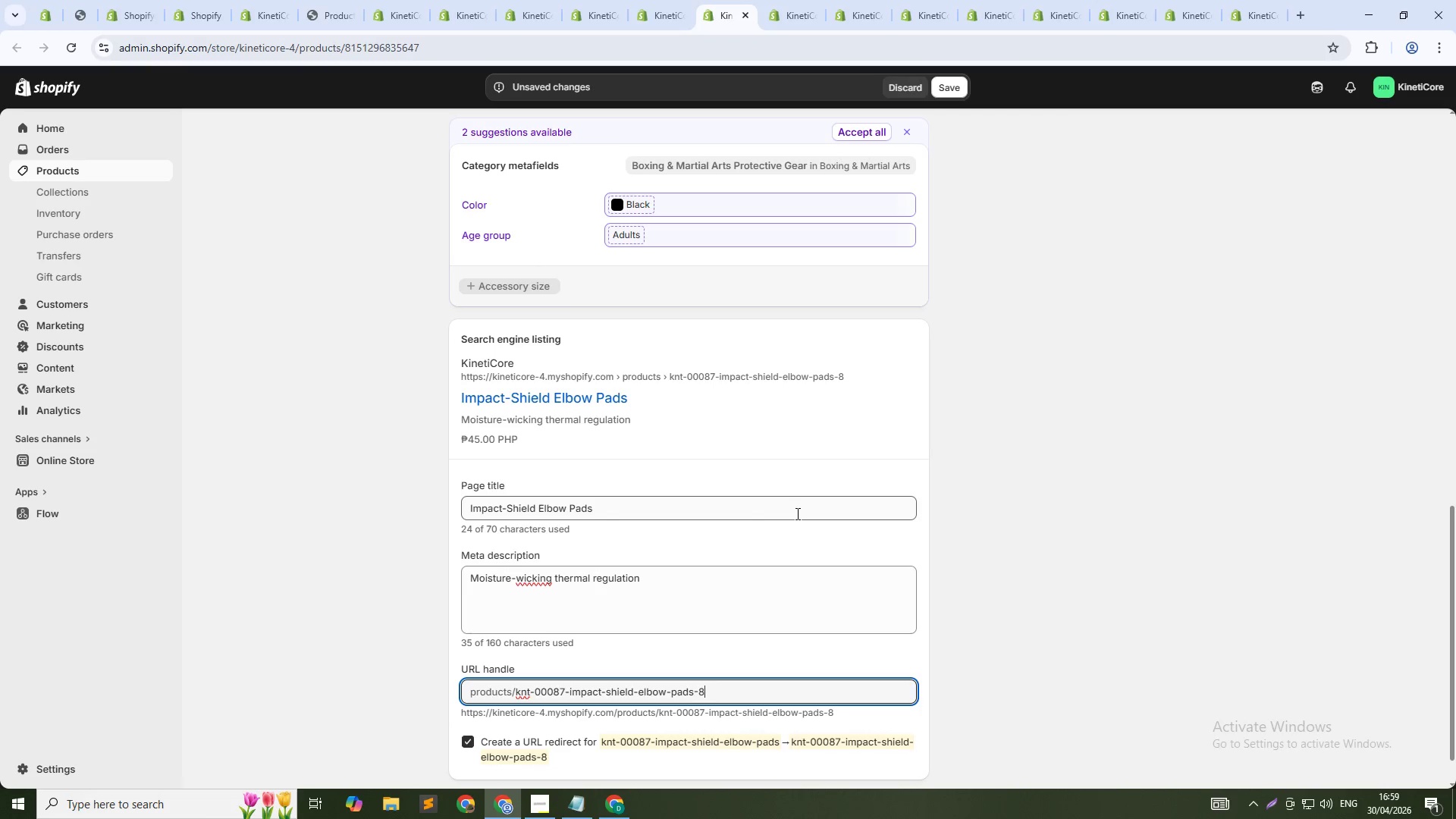 
key(Numpad7)
 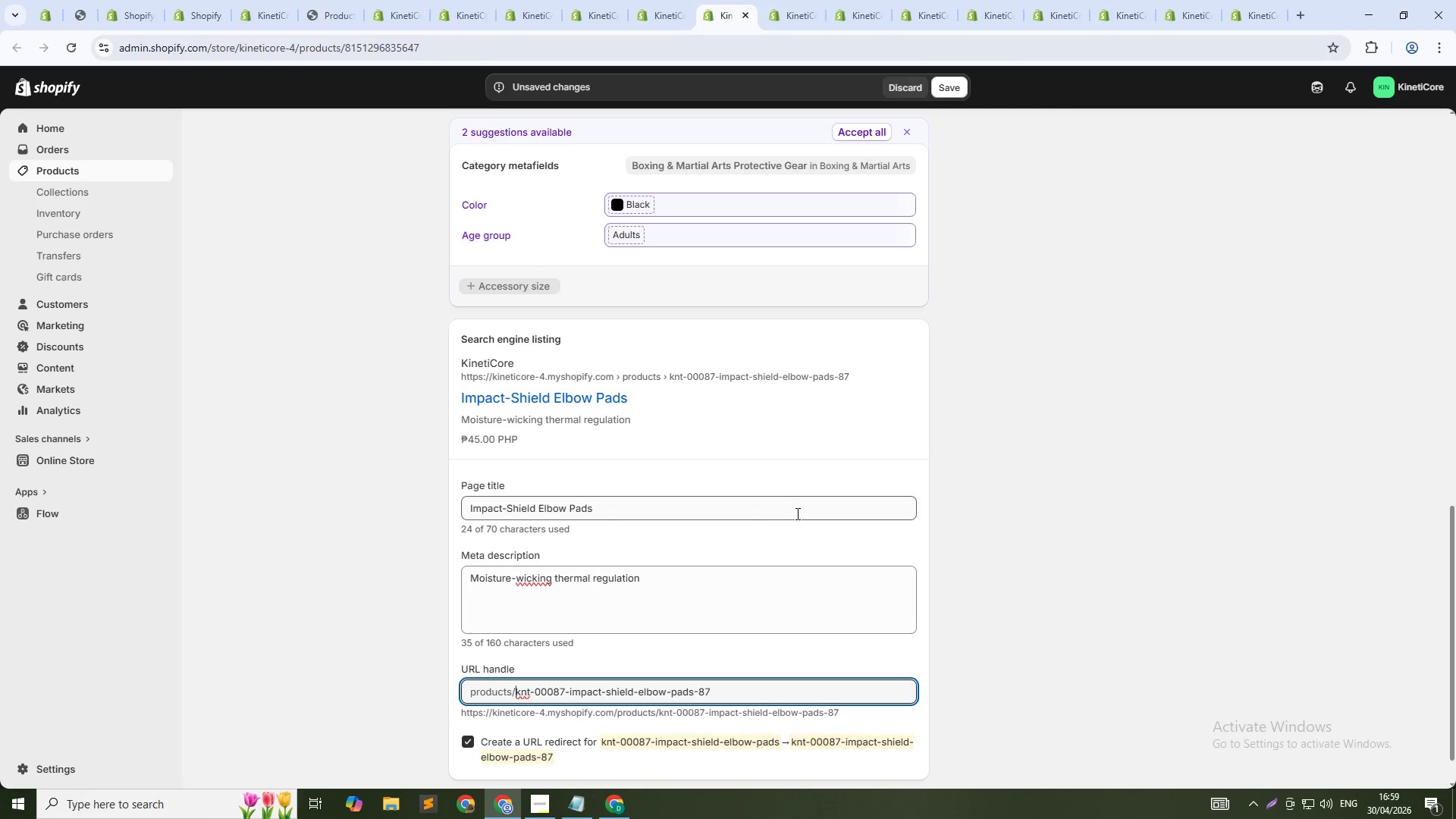 
key(ArrowUp)
 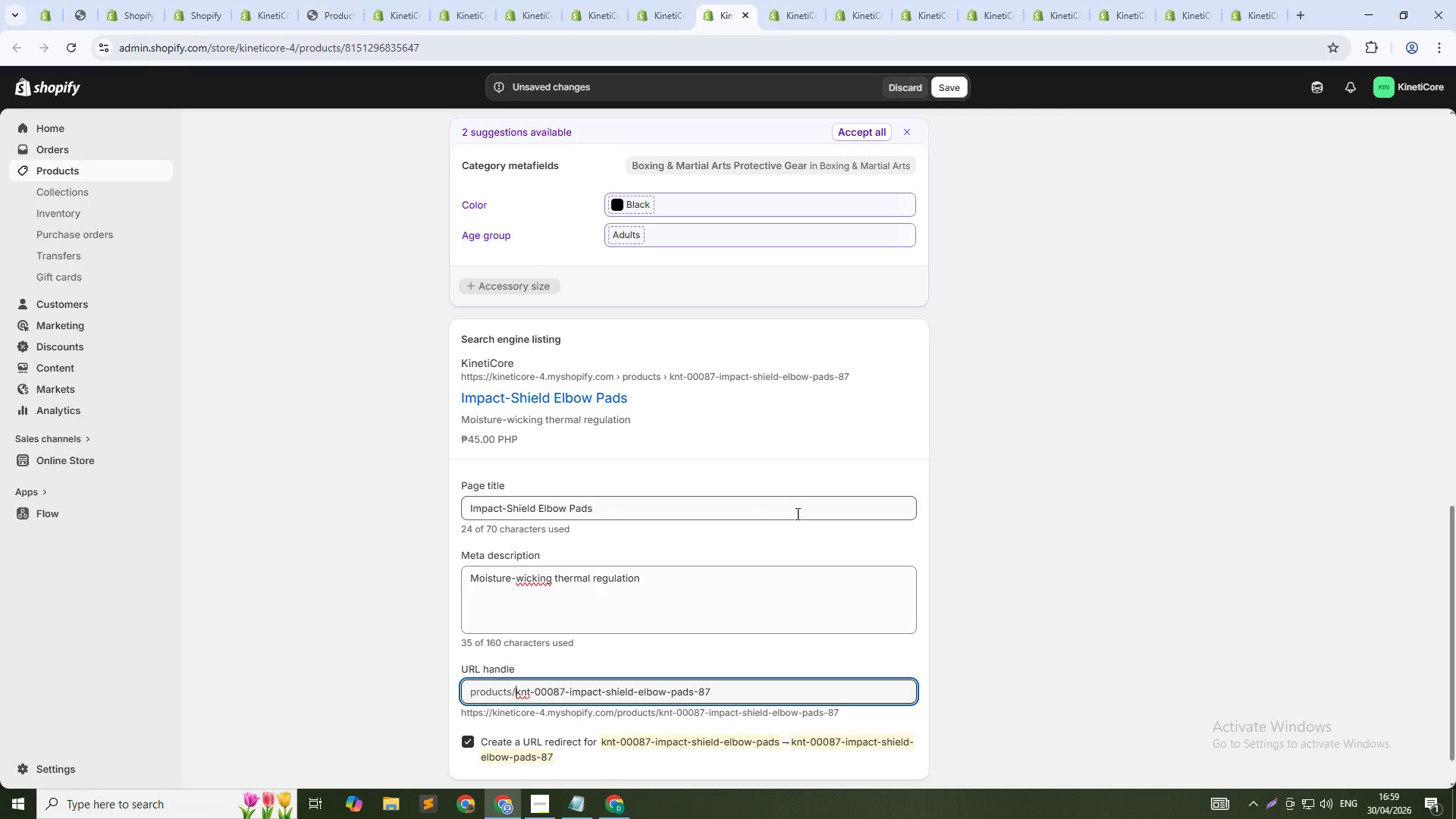 
key(Control+Shift+ArrowRight)
 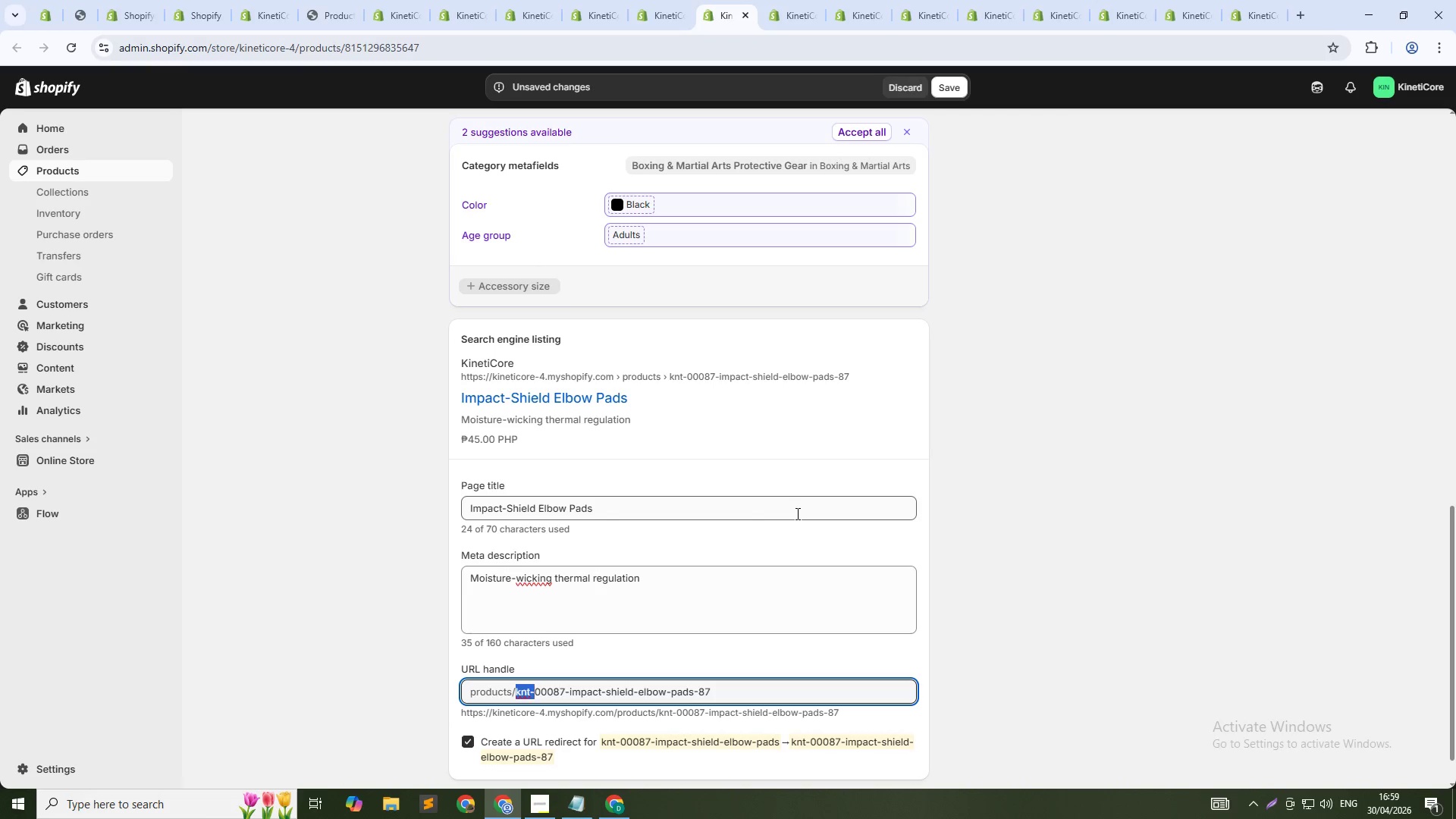 
key(Control+Shift+ArrowRight)
 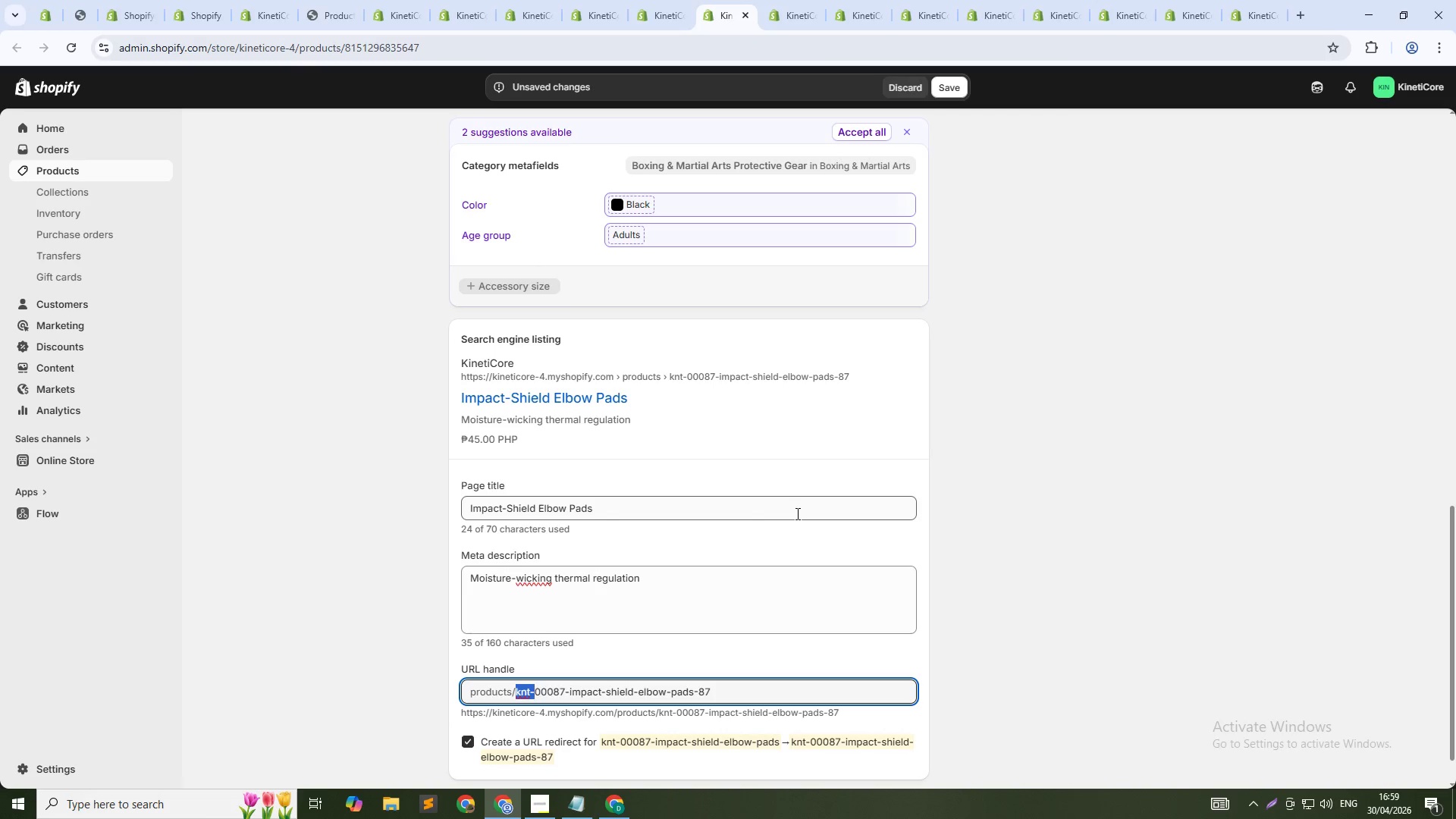 
key(Control+Shift+ArrowRight)
 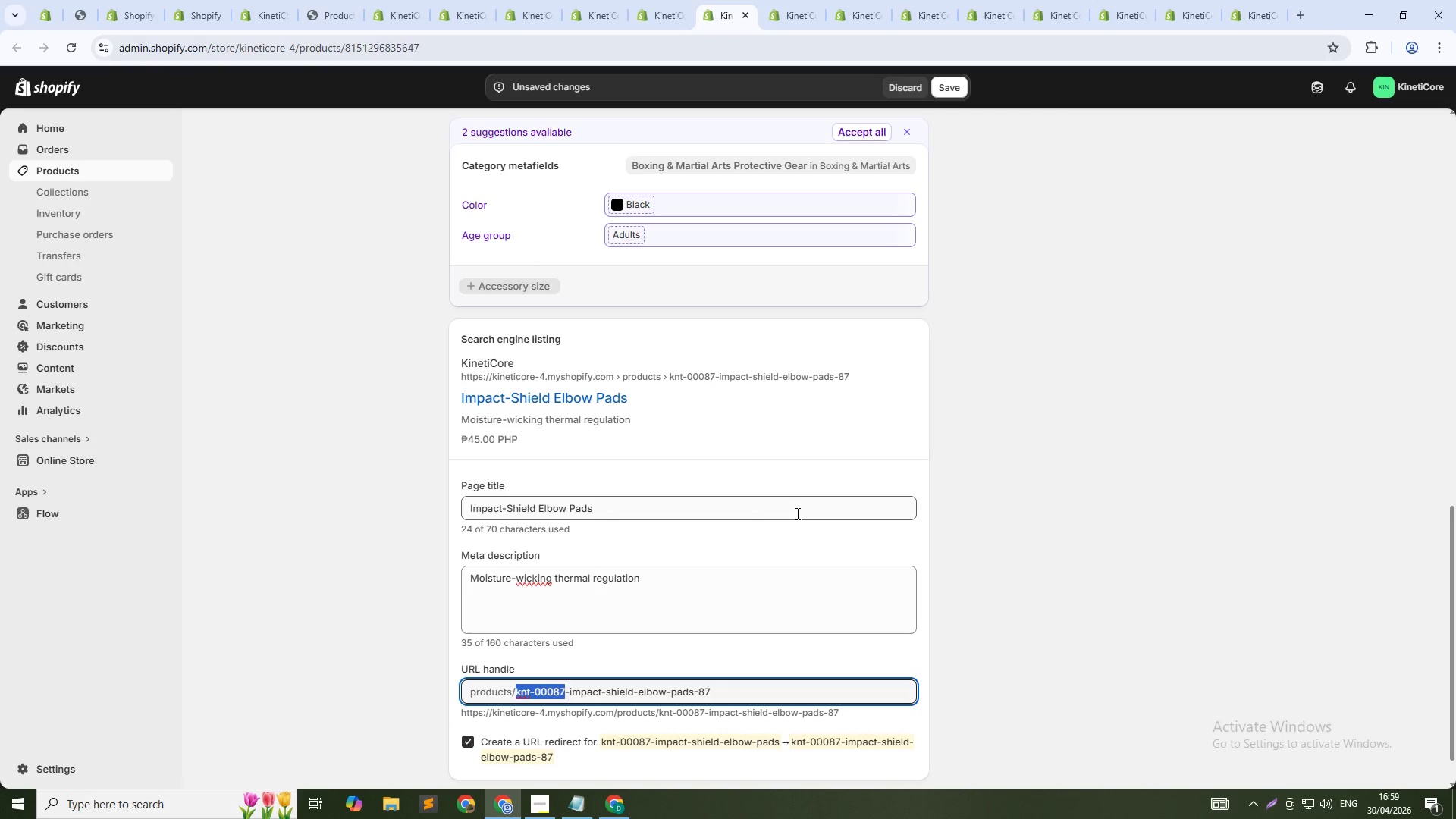 
key(Shift+ArrowRight)
 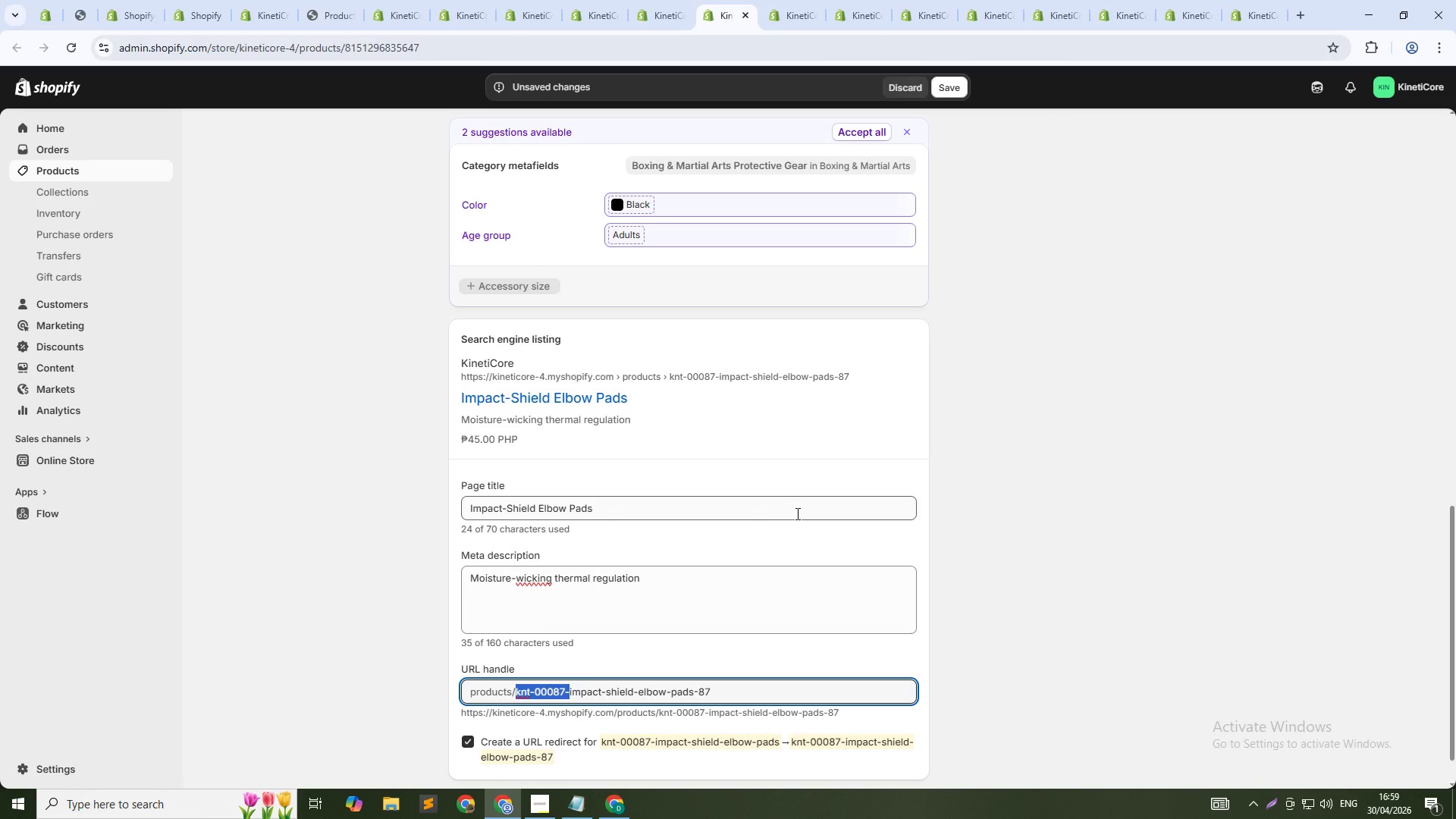 
key(Backspace)
 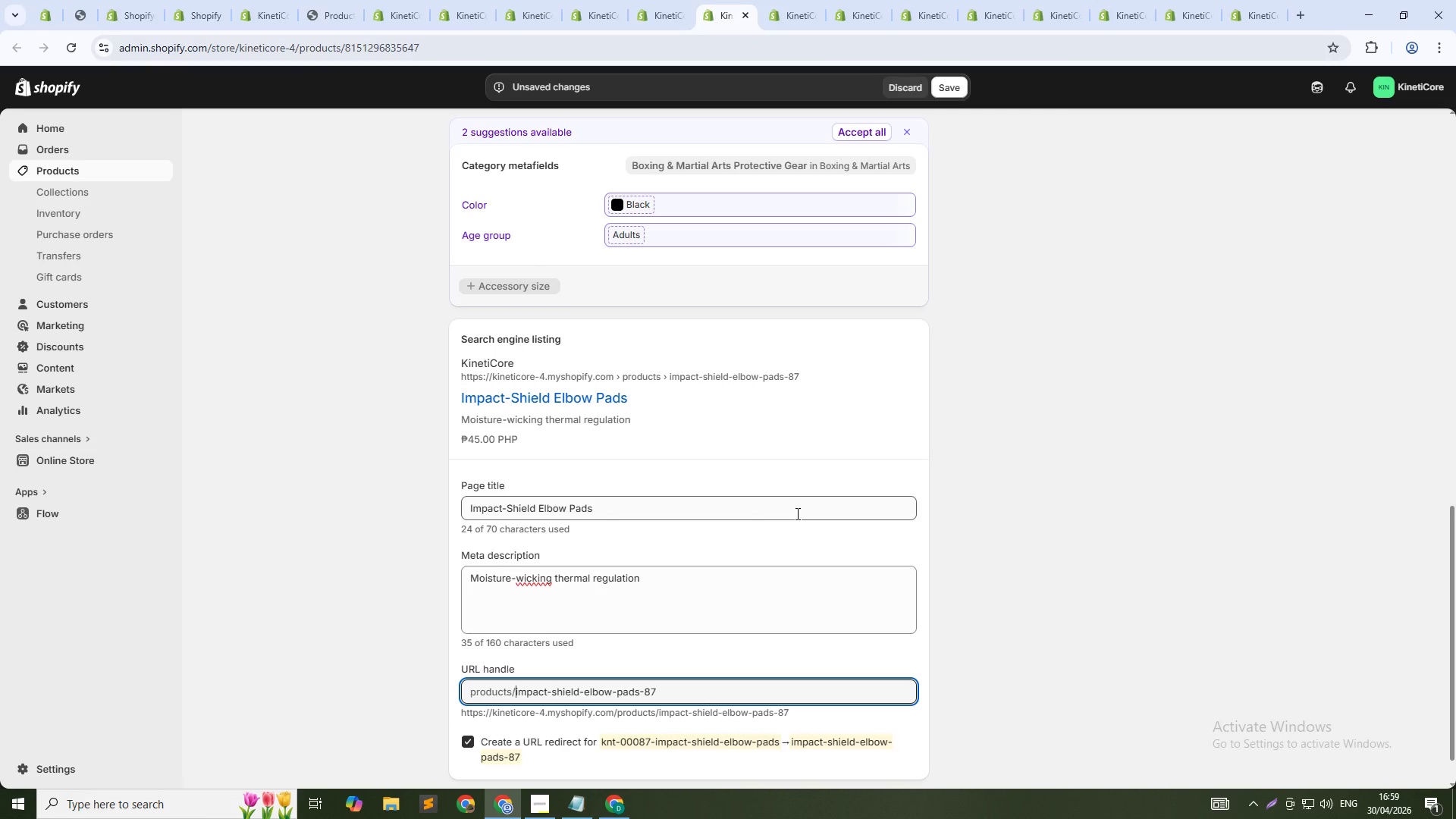 
hold_key(key=ControlLeft, duration=0.38)
 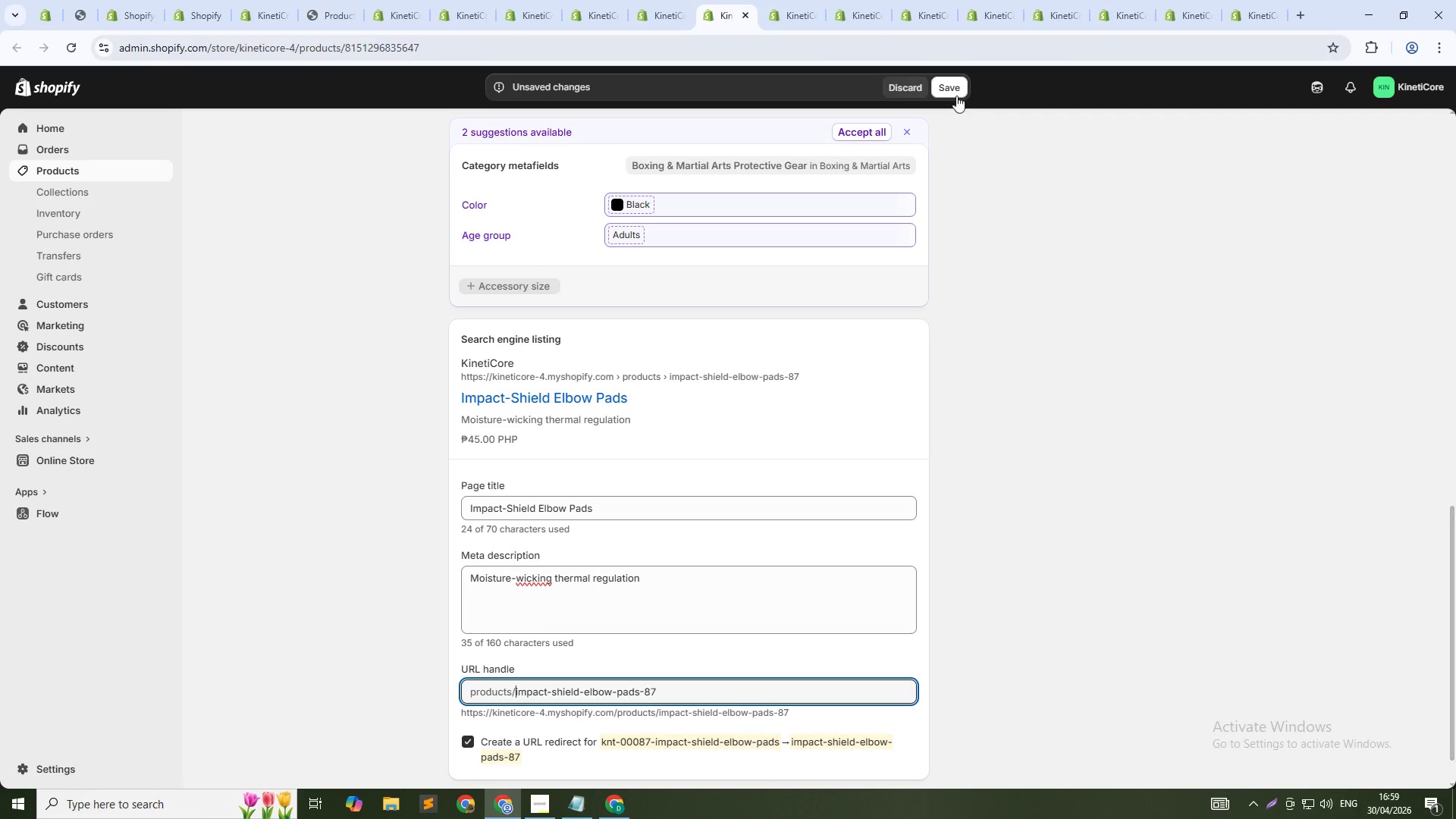 
left_click([950, 90])
 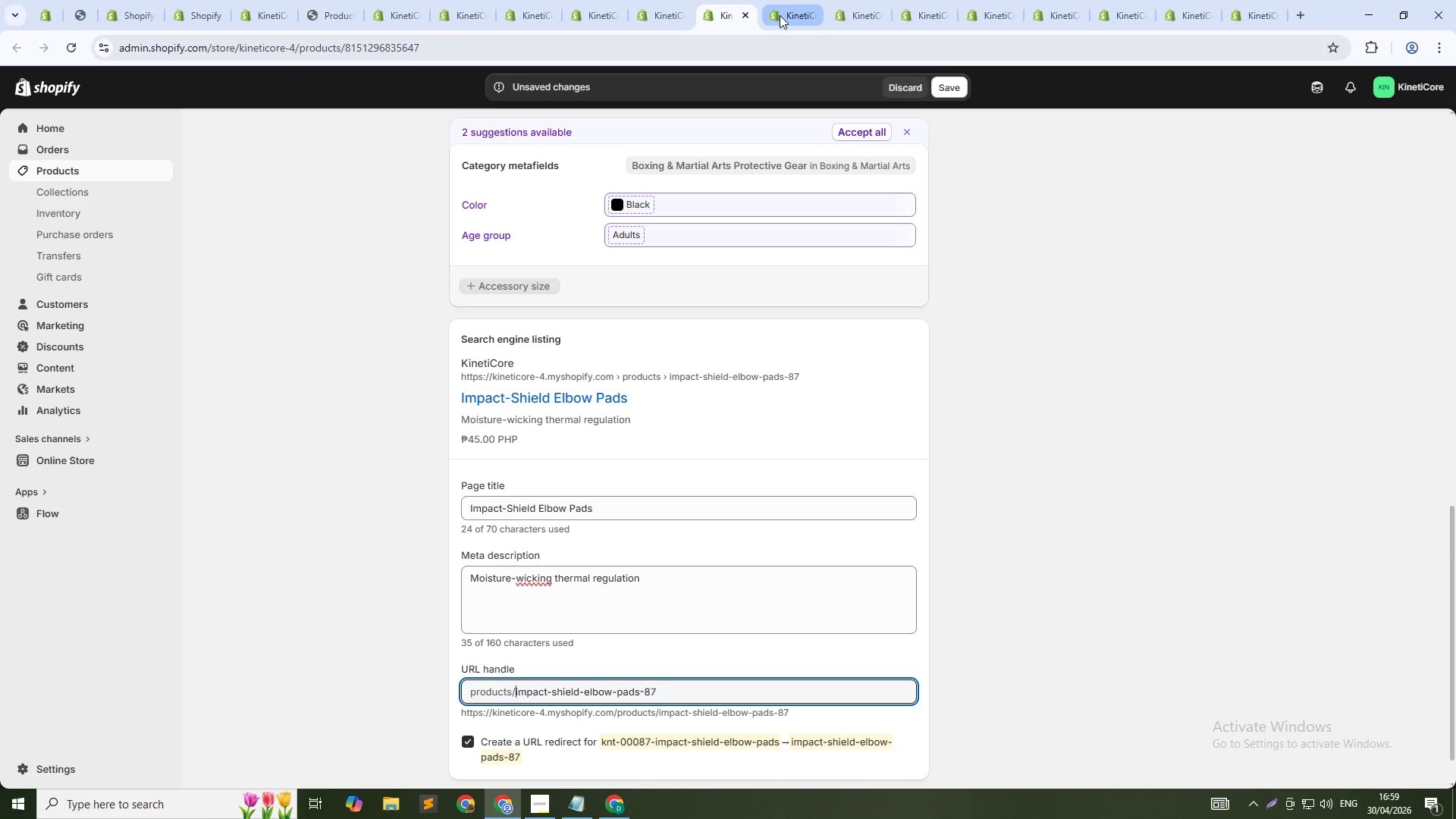 
left_click([780, 15])
 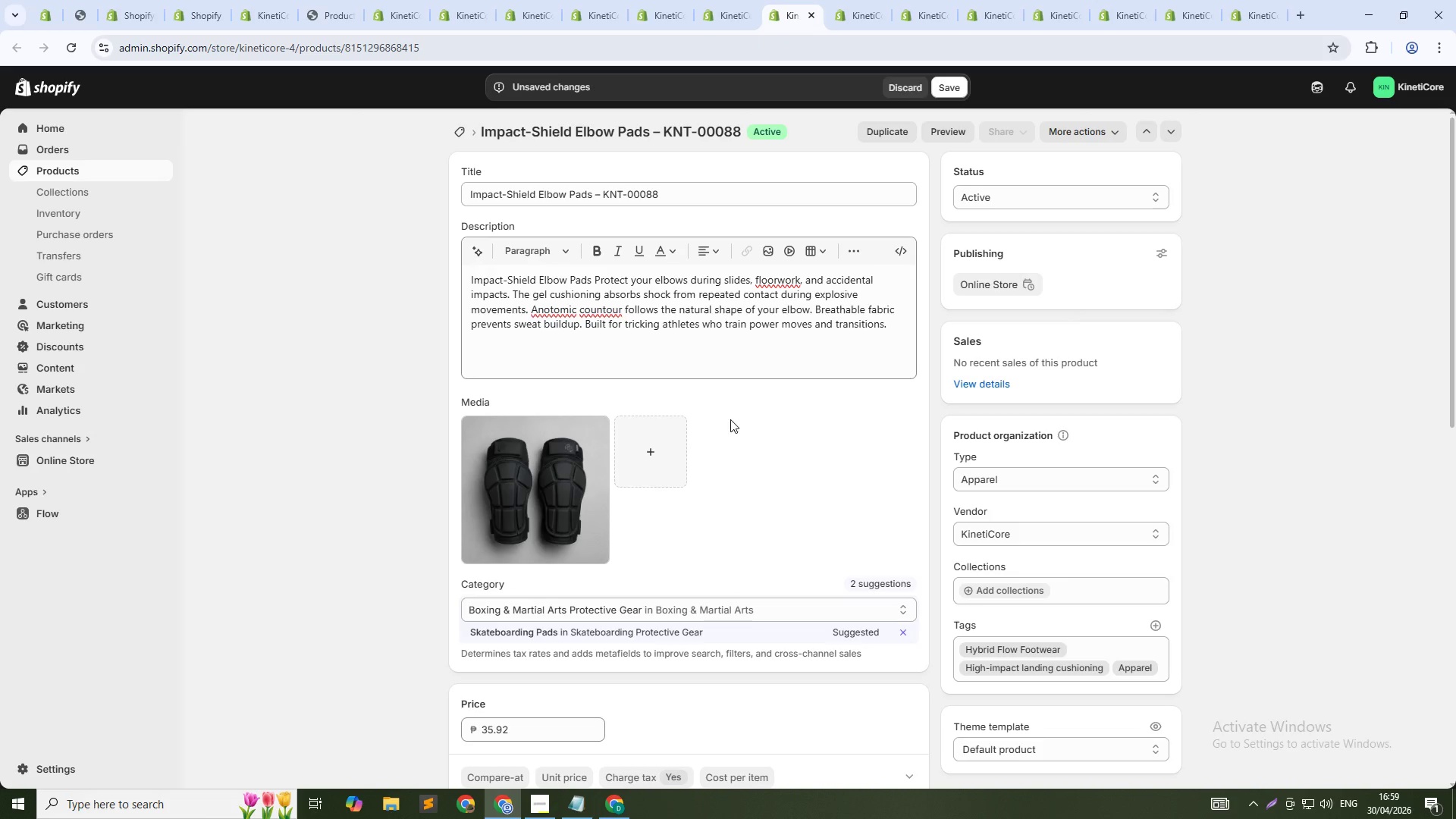 
scroll: coordinate [689, 561], scroll_direction: down, amount: 15.0
 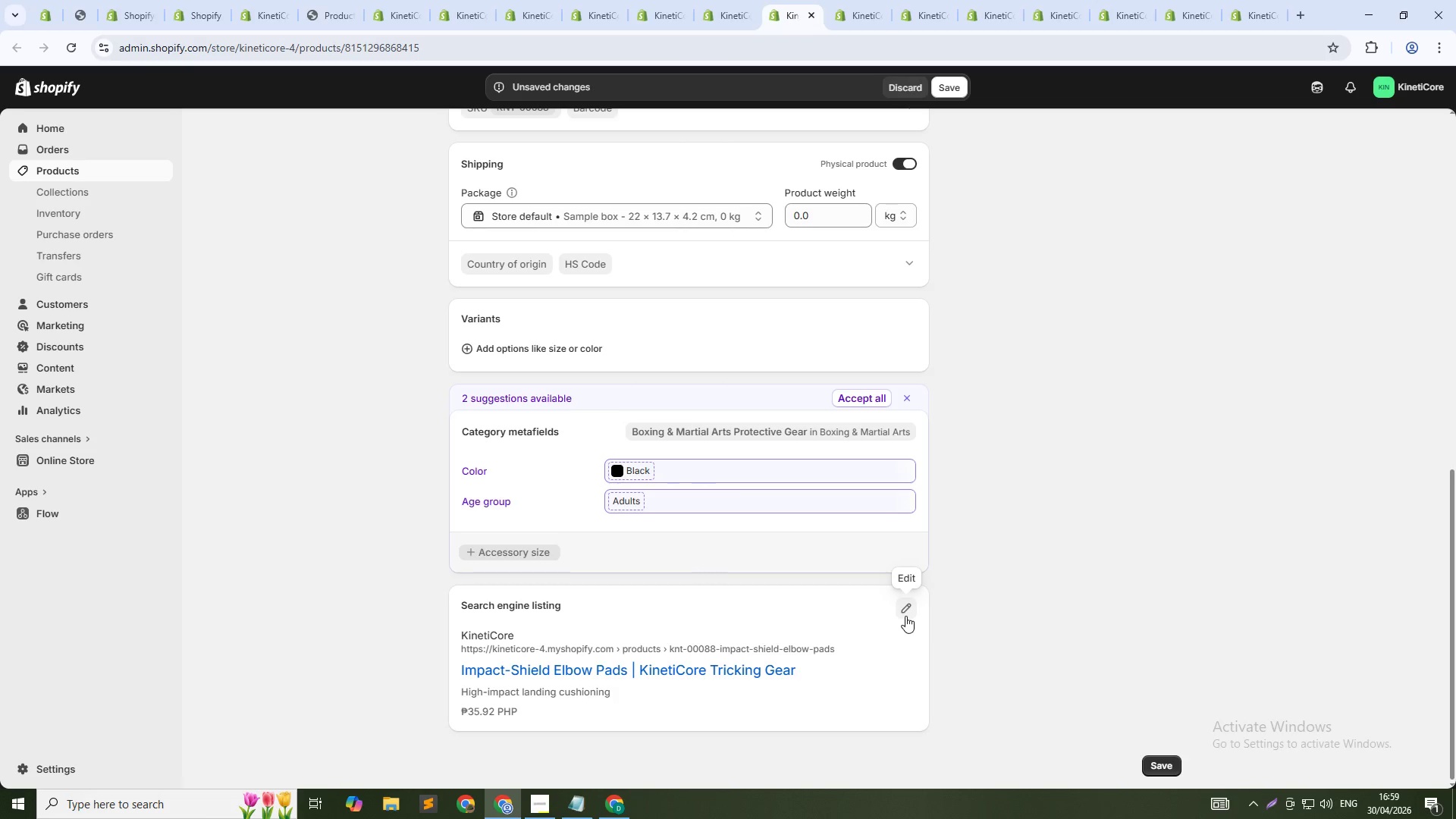 
left_click([909, 604])
 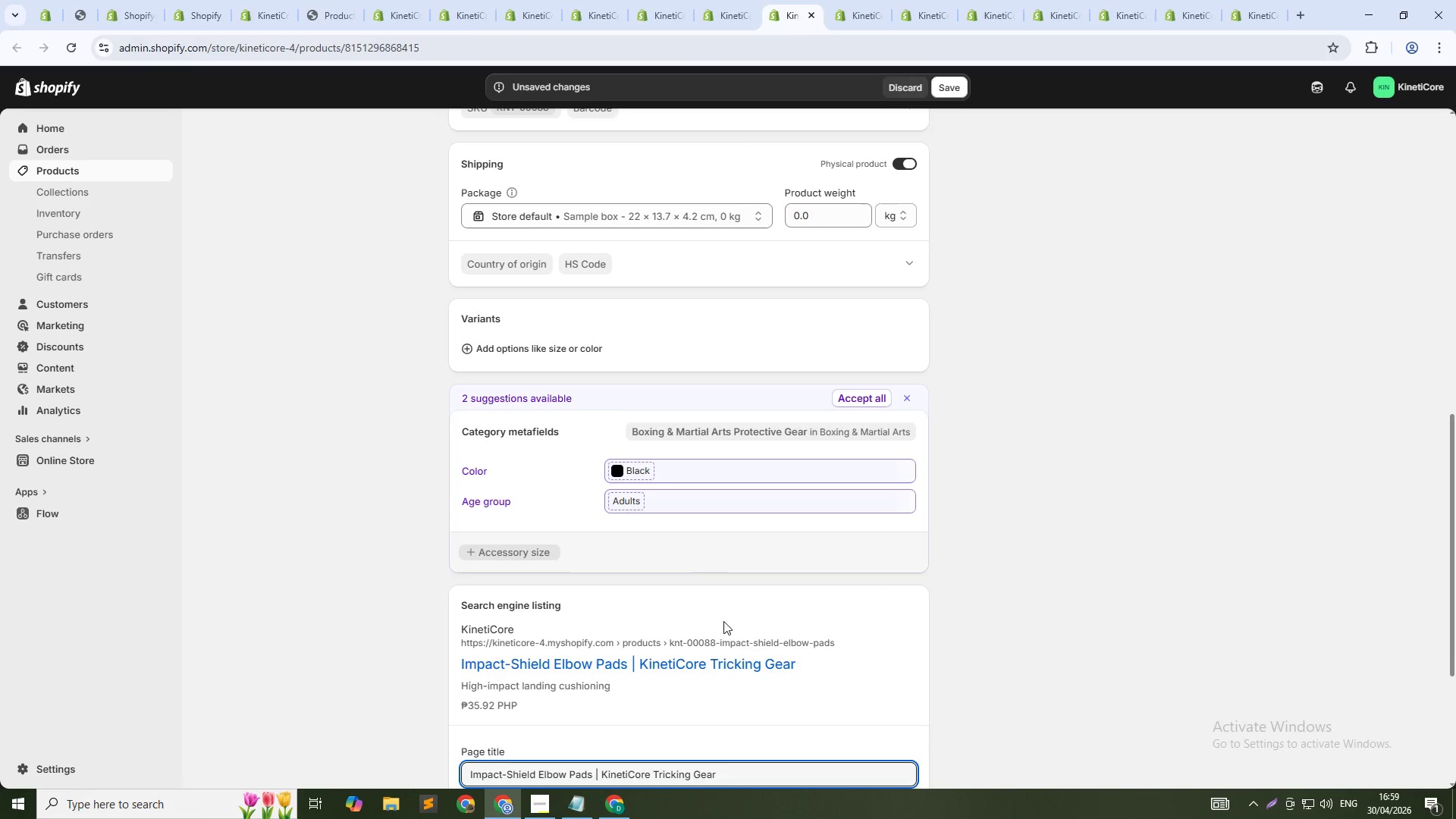 
scroll: coordinate [557, 650], scroll_direction: down, amount: 6.0
 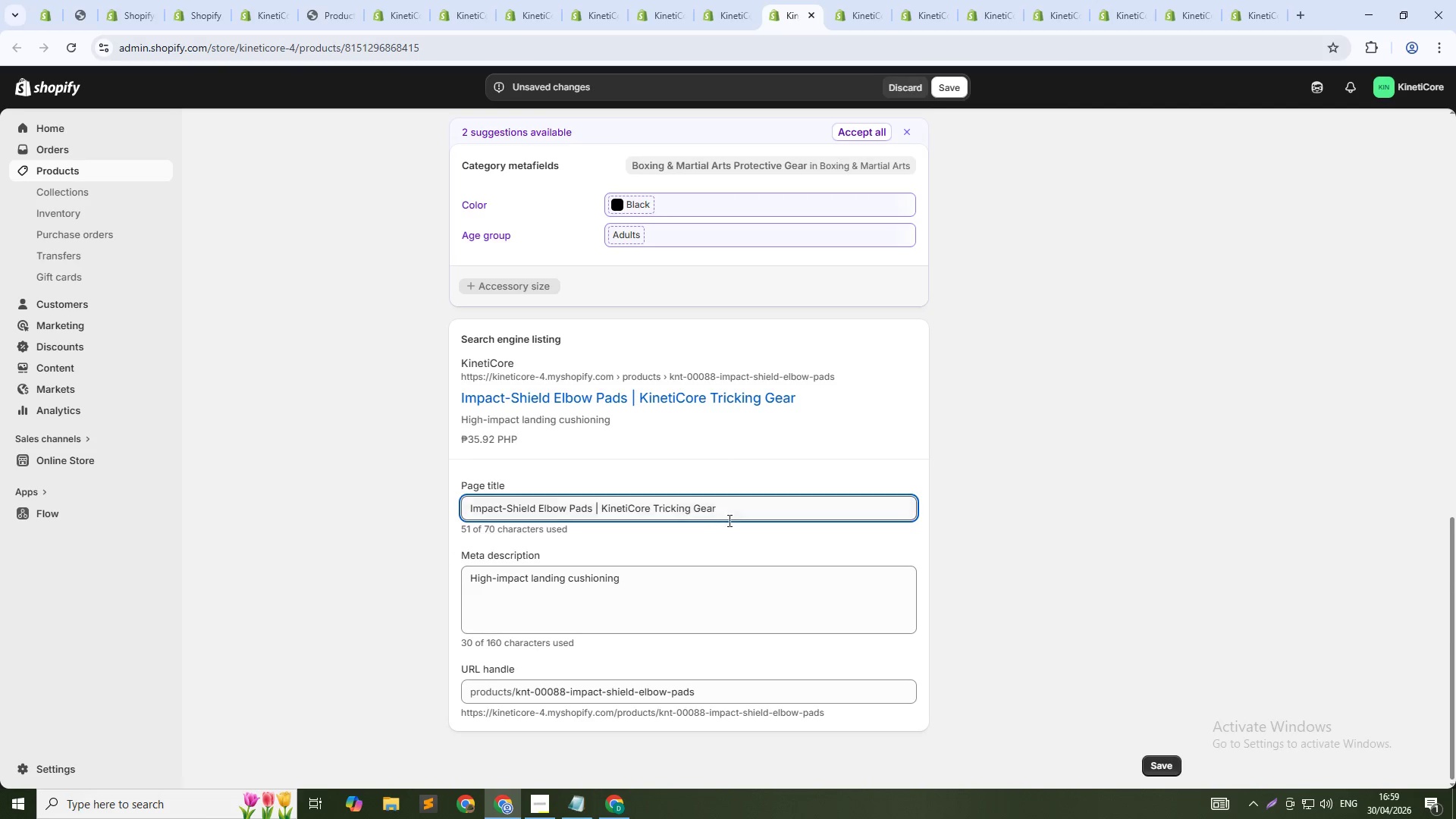 
left_click([729, 513])
 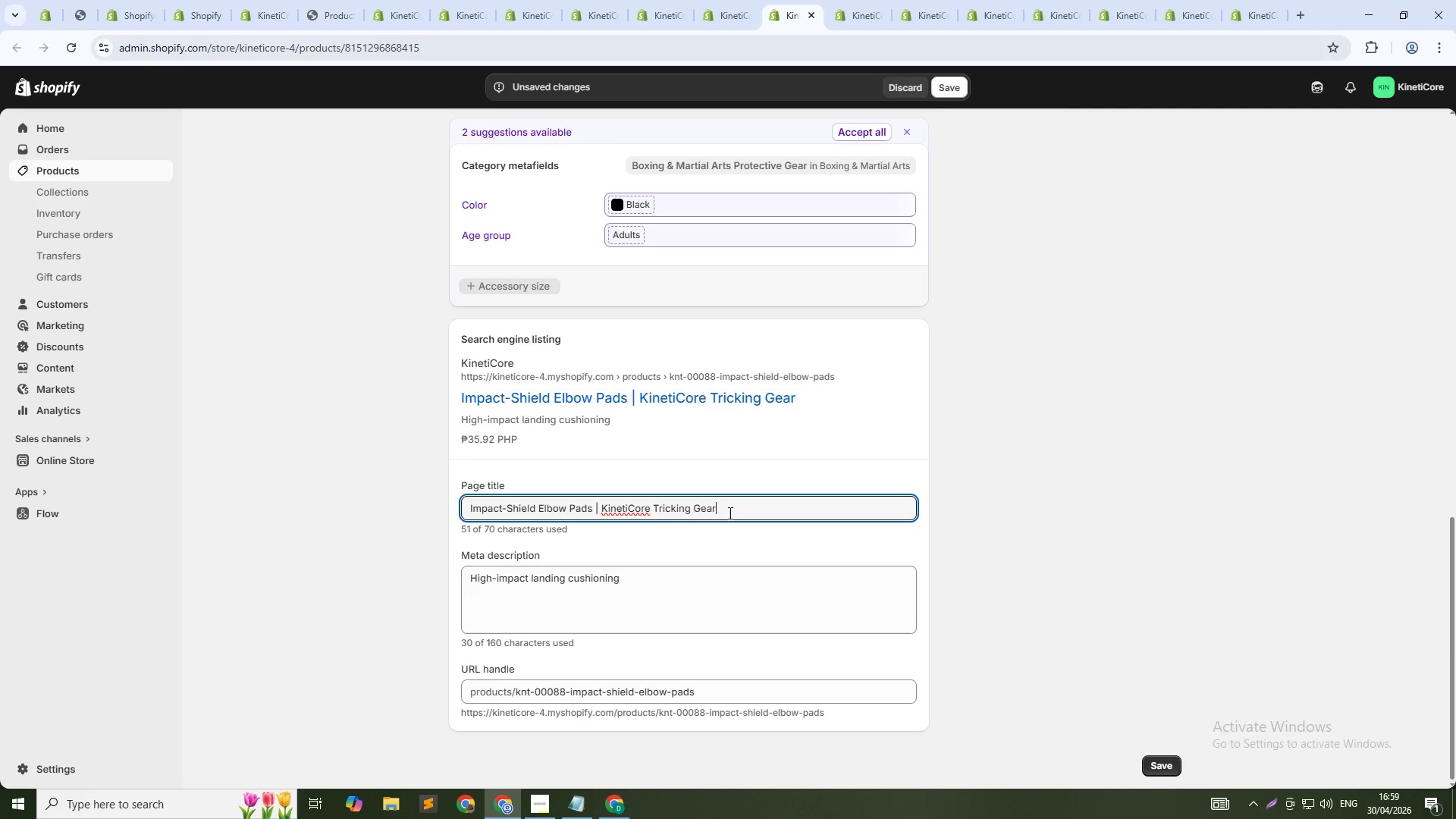 
key(Control+Shift+ArrowLeft)
 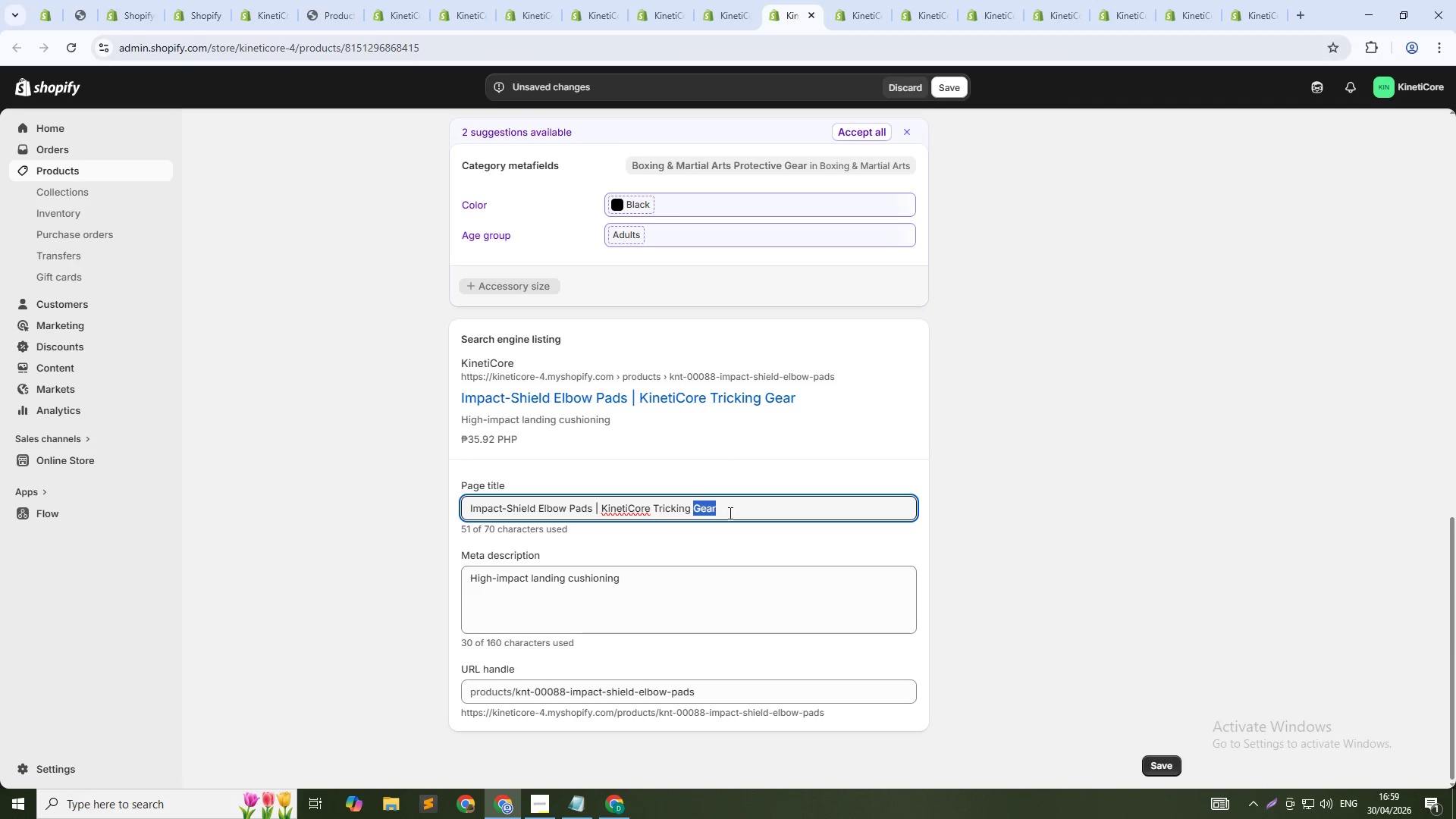 
key(Control+Shift+ArrowLeft)
 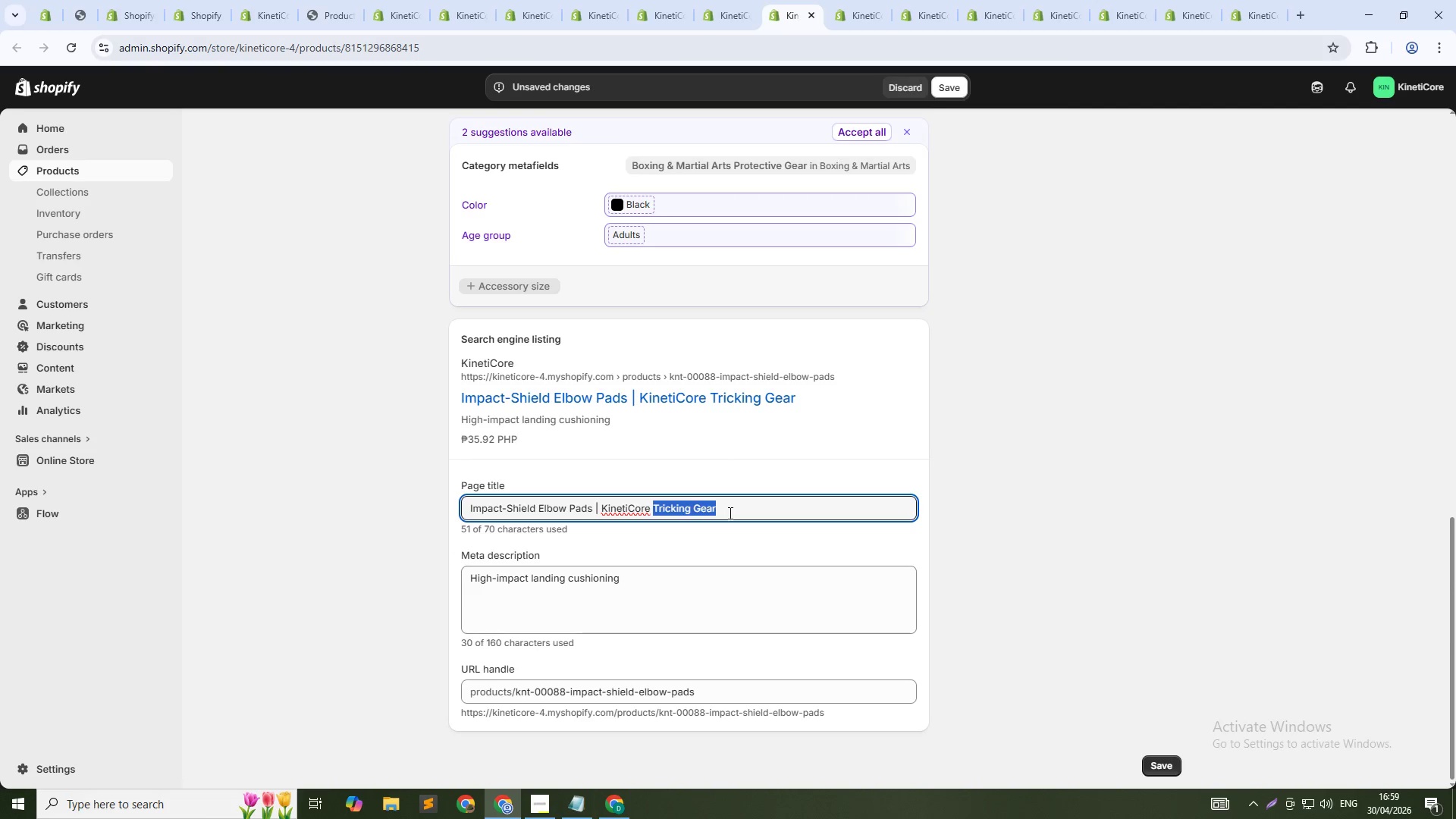 
key(Control+Shift+ArrowLeft)
 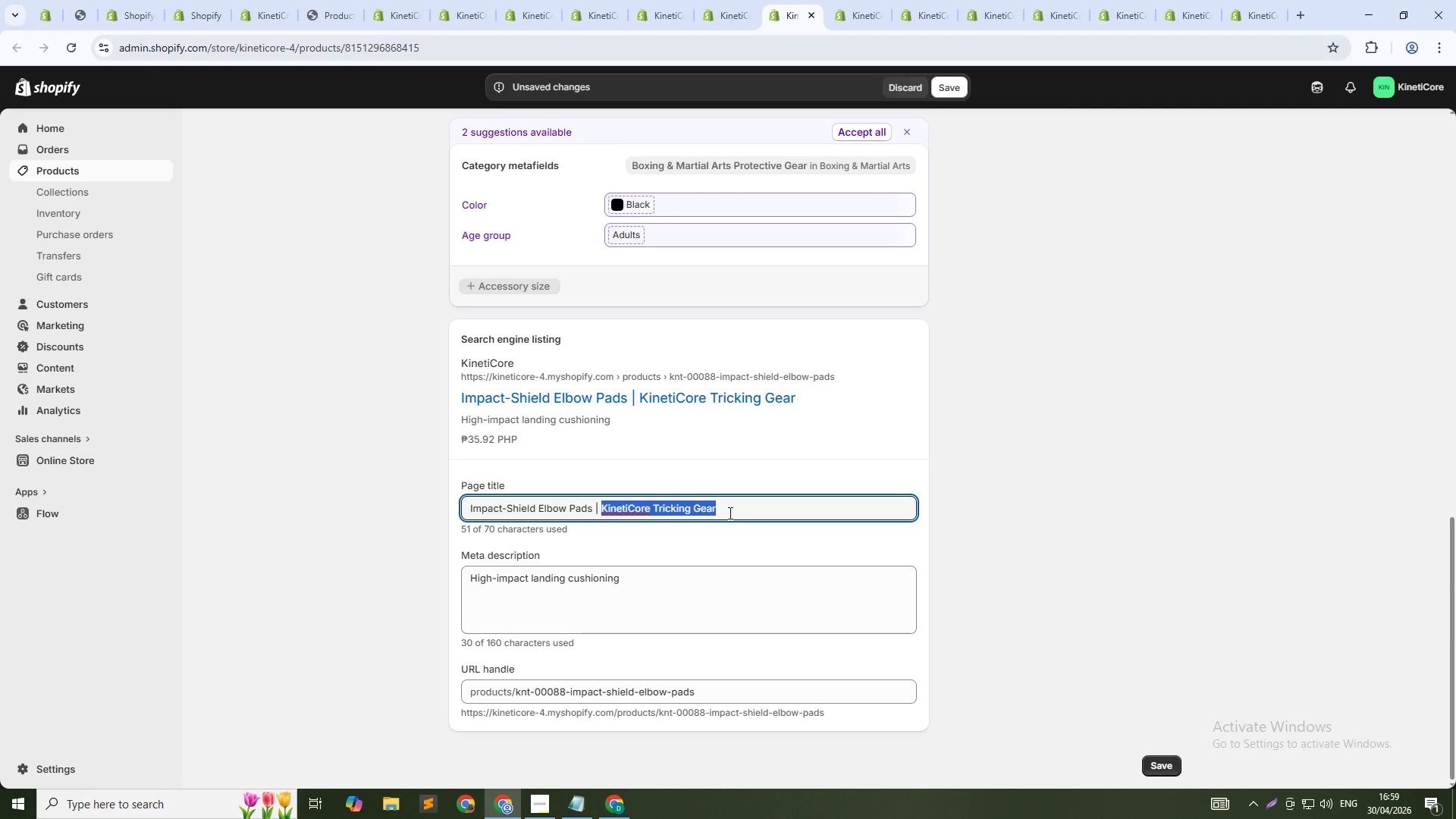 
key(Control+Shift+ArrowLeft)
 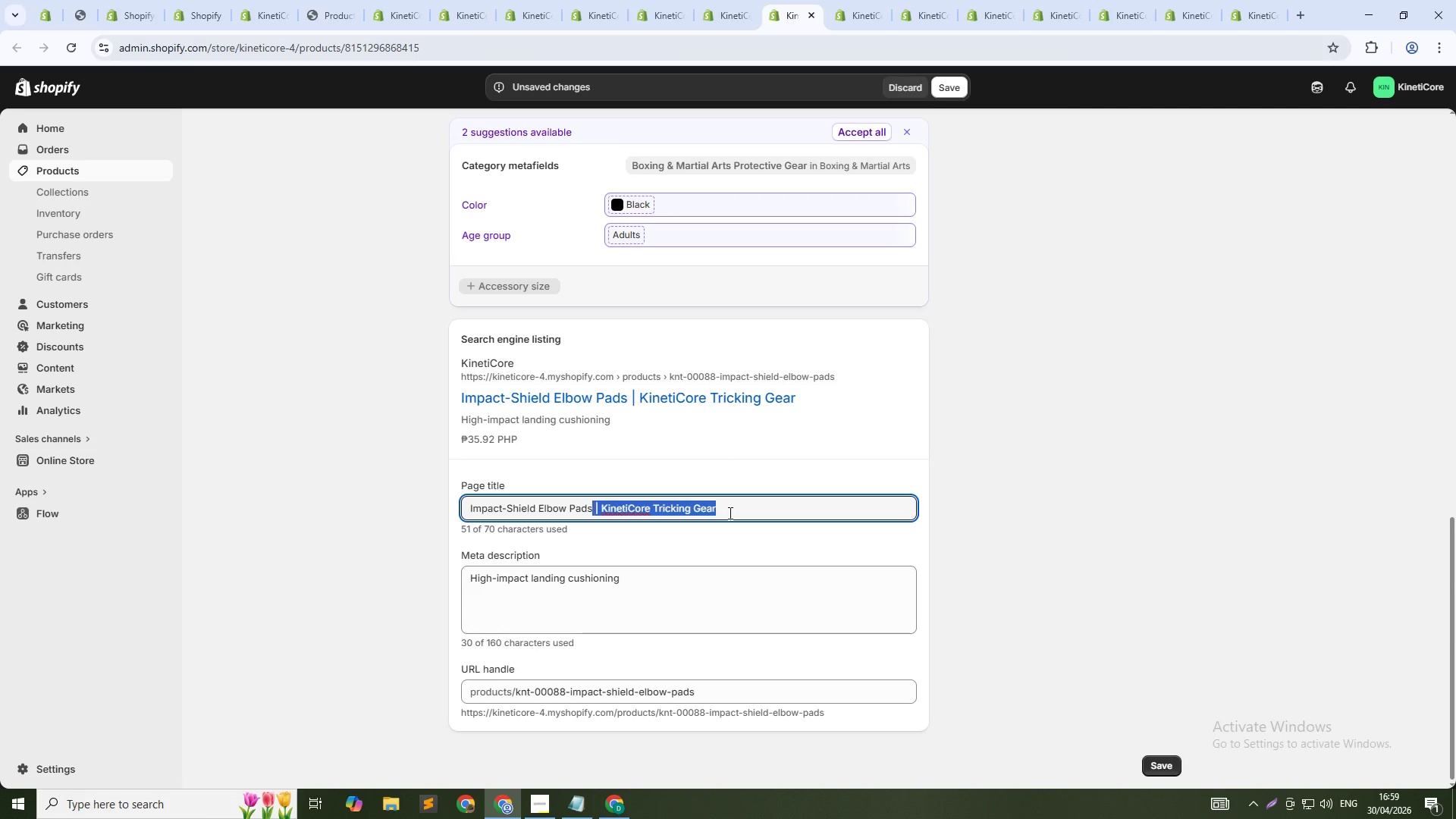 
key(Shift+ArrowLeft)
 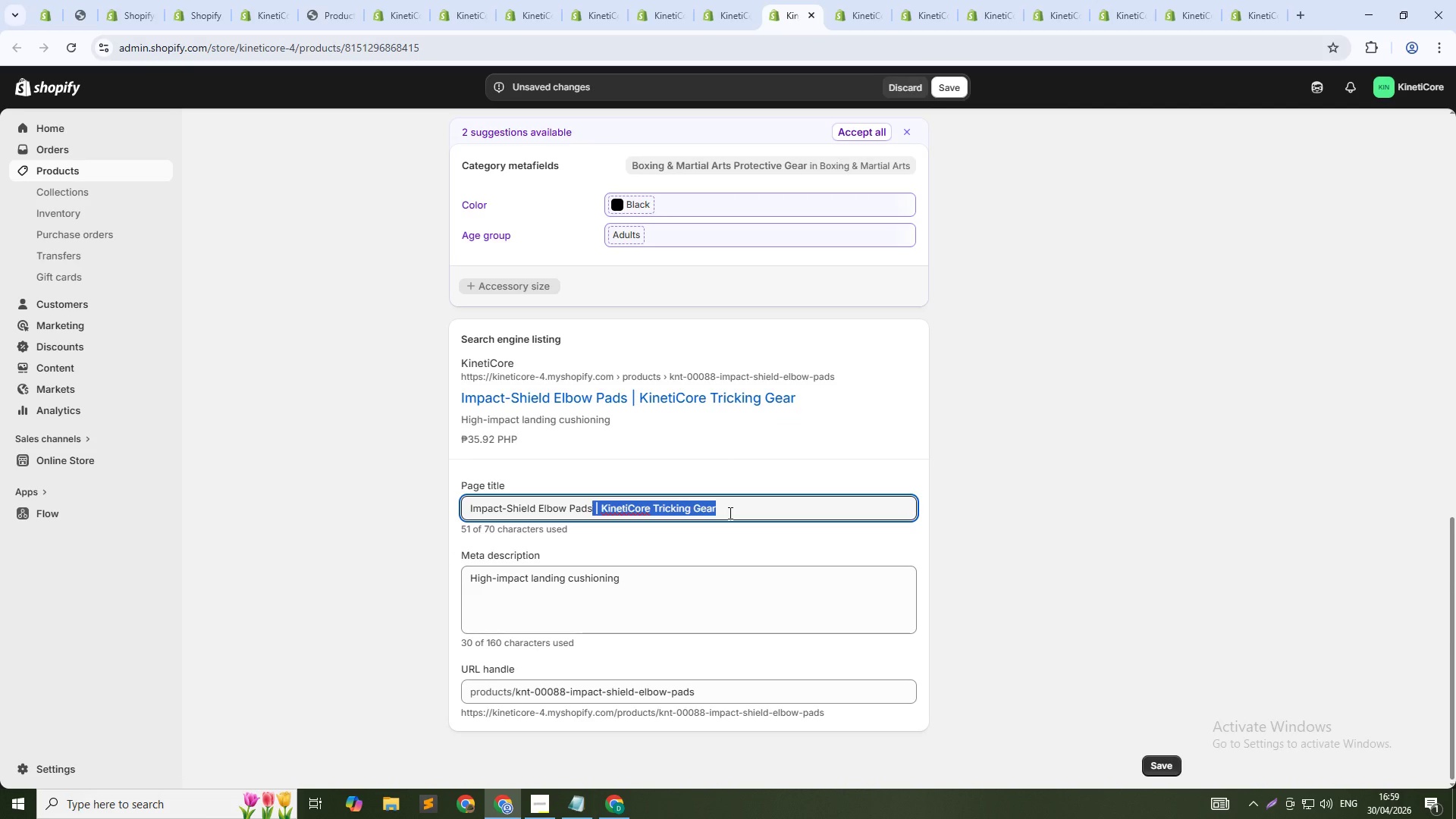 
key(Backspace)
 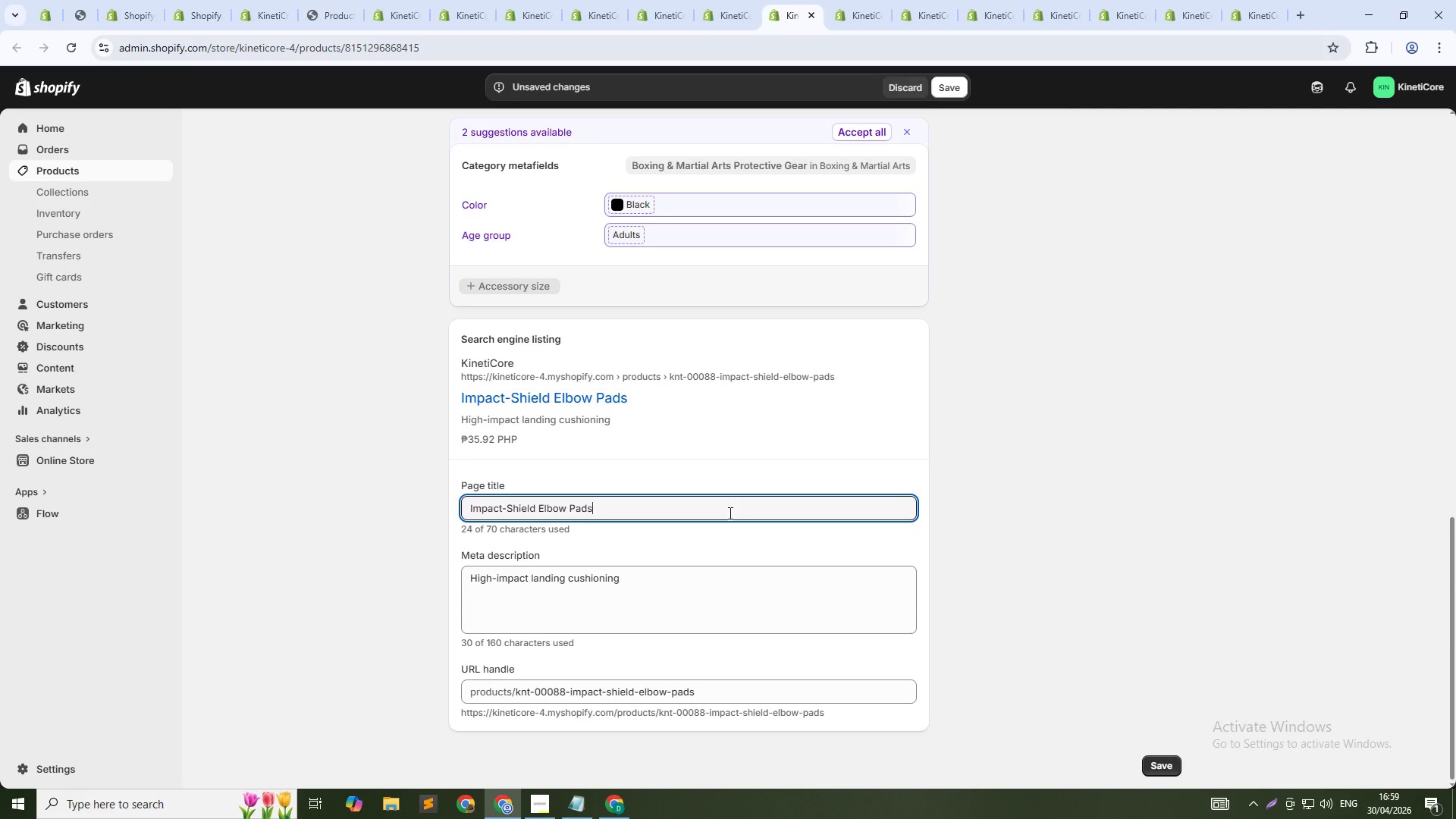 
key(Tab)
 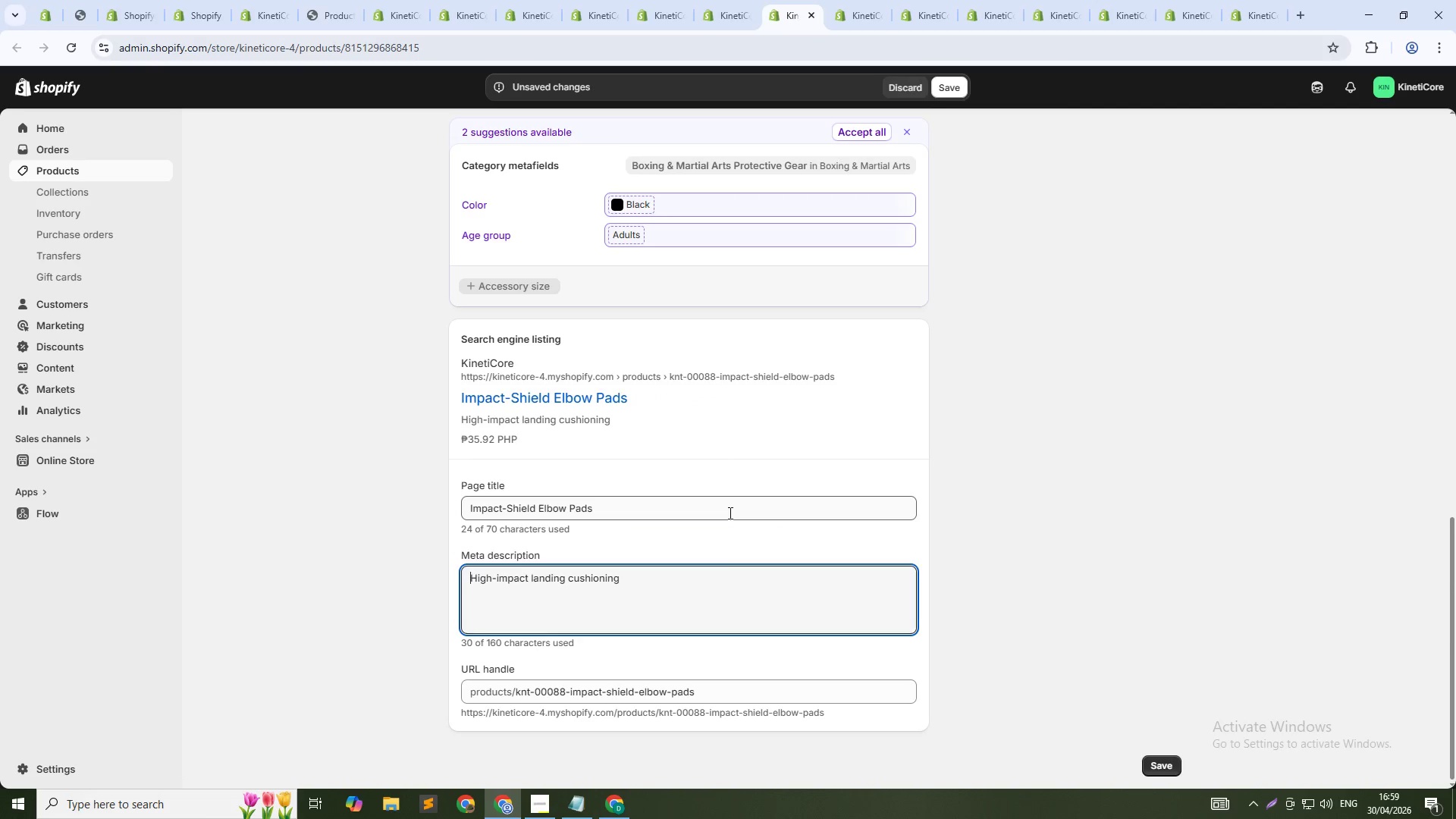 
key(Tab)
 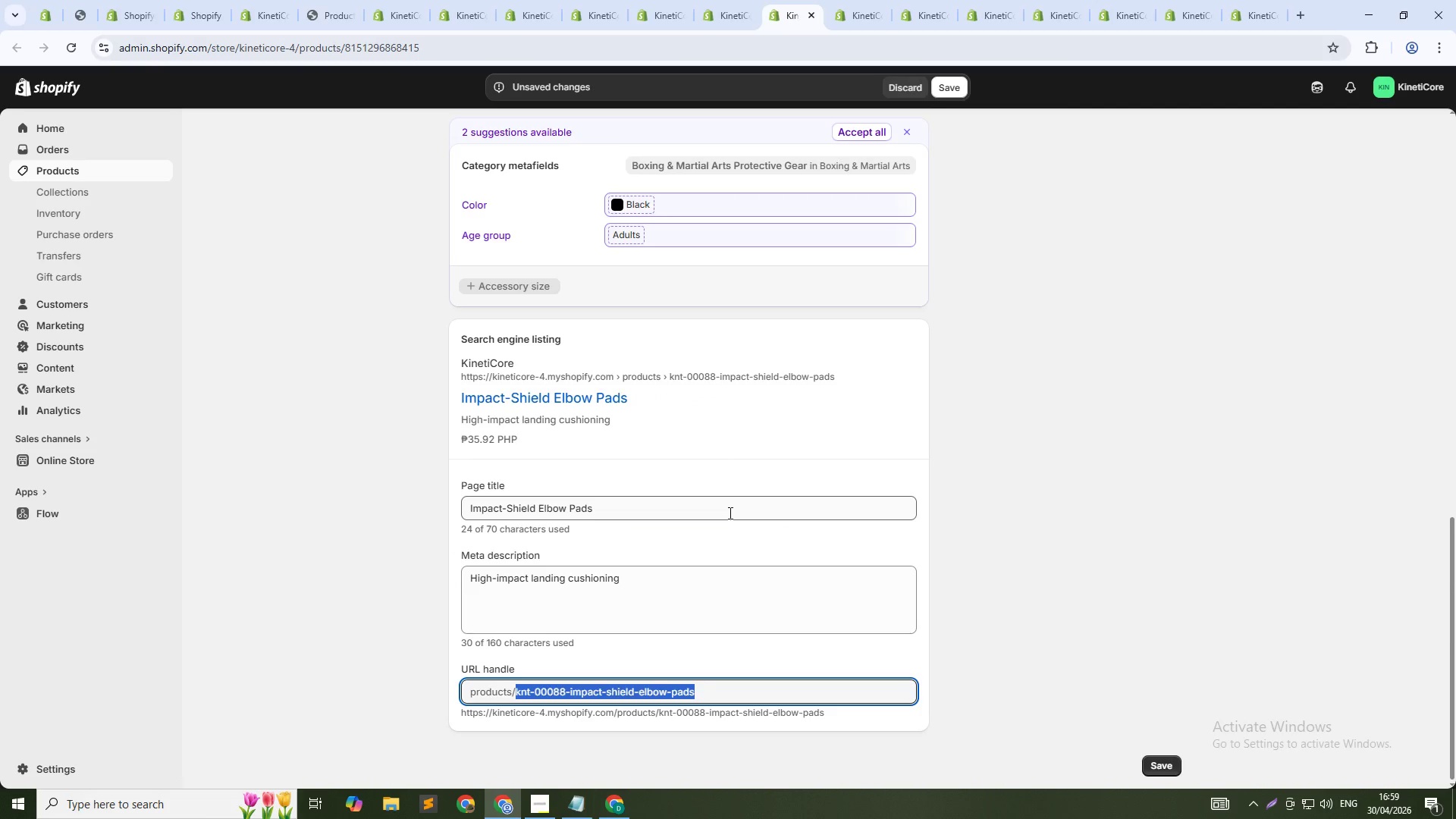 
key(ArrowDown)
 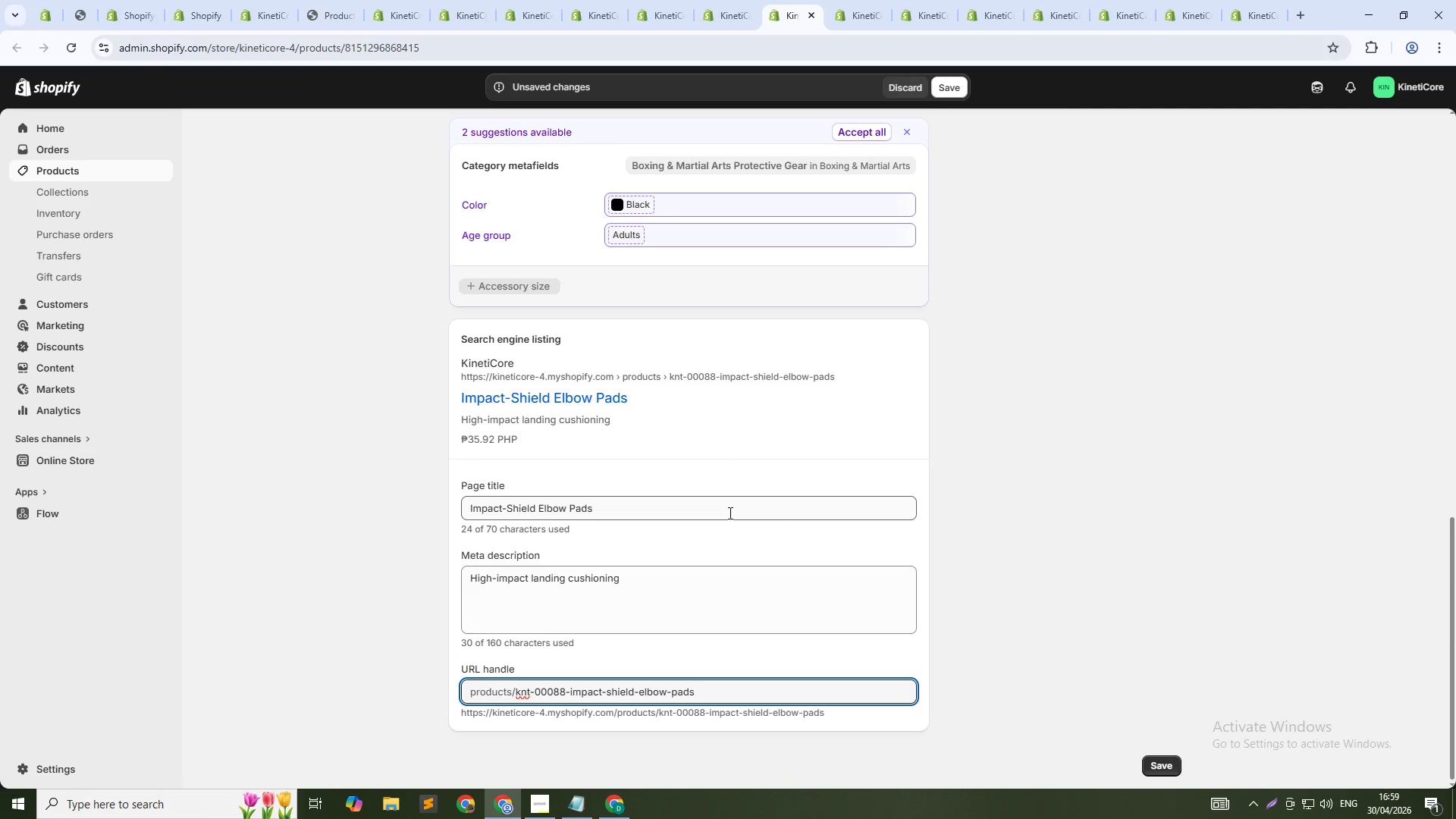 
key(NumpadSubtract)
 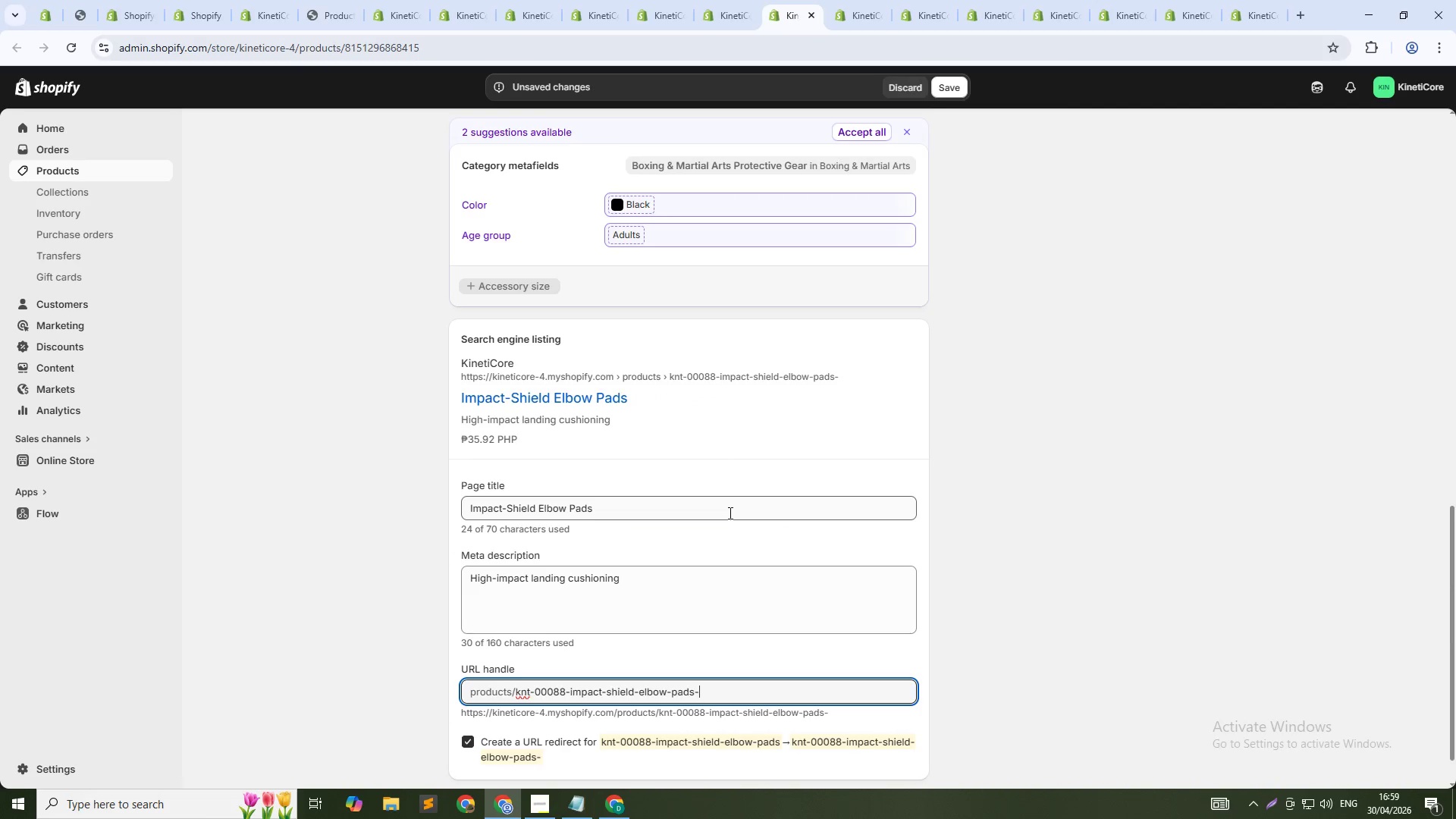 
key(Numpad8)
 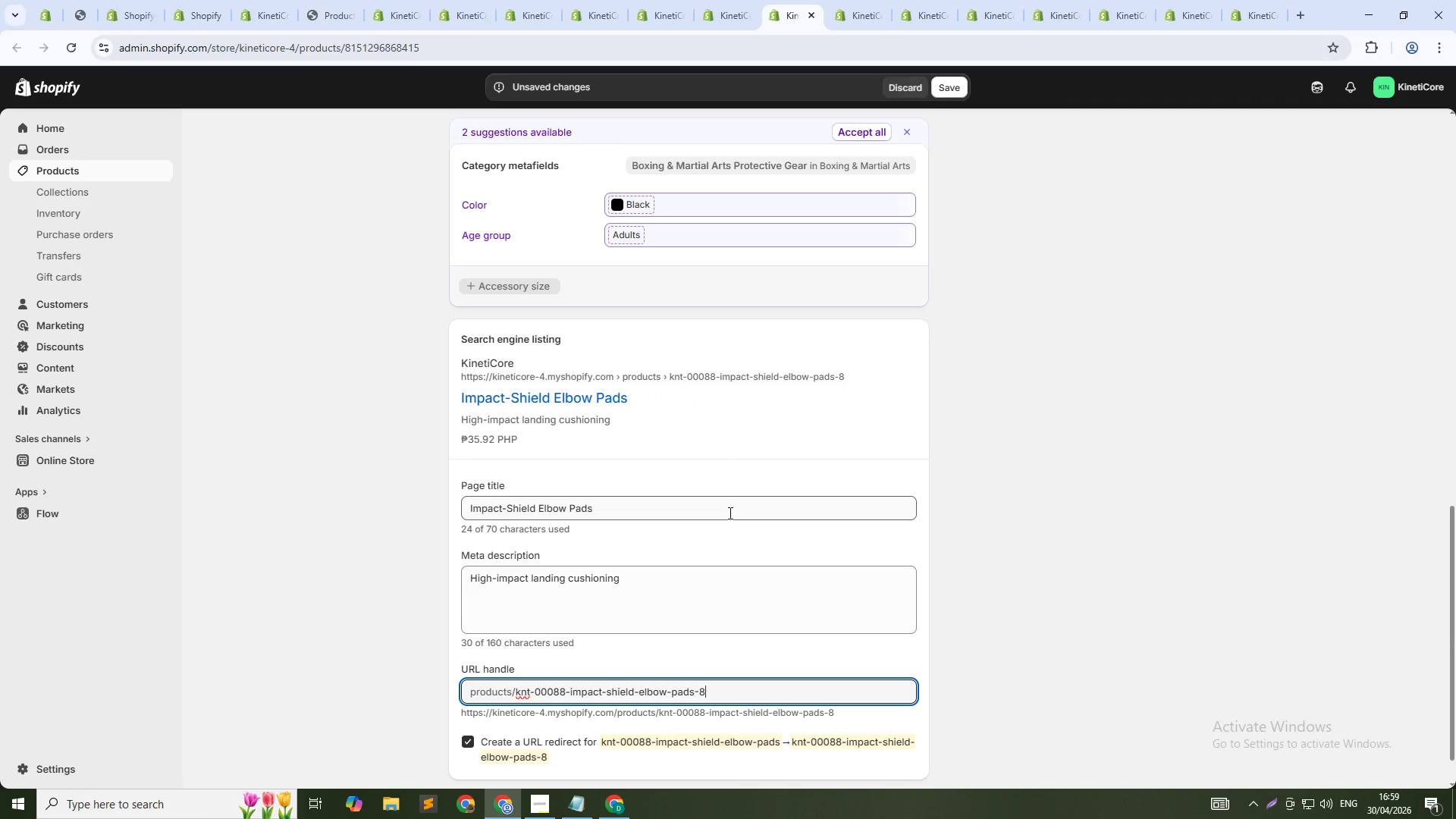 
key(Numpad8)
 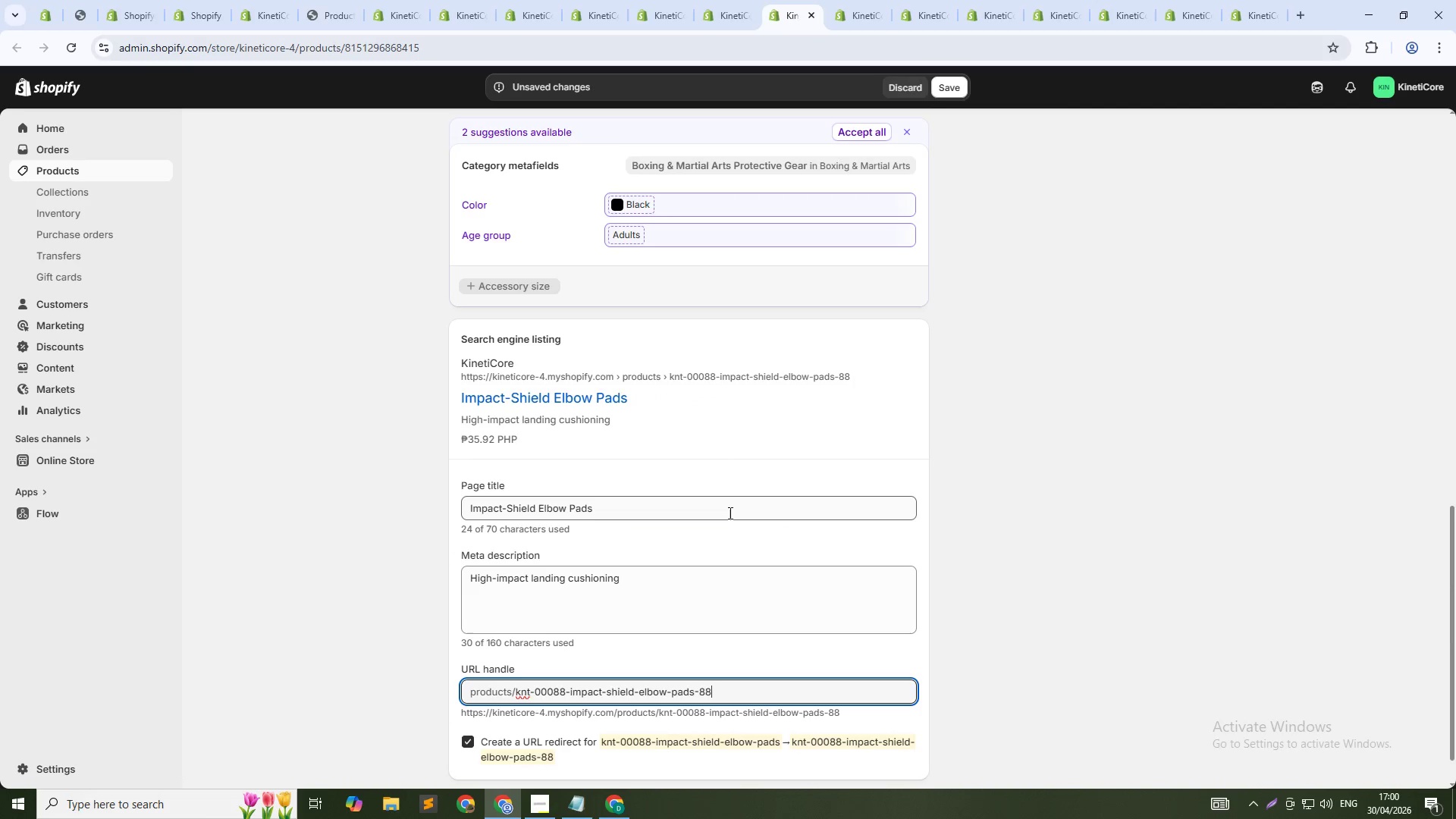 
key(ArrowUp)
 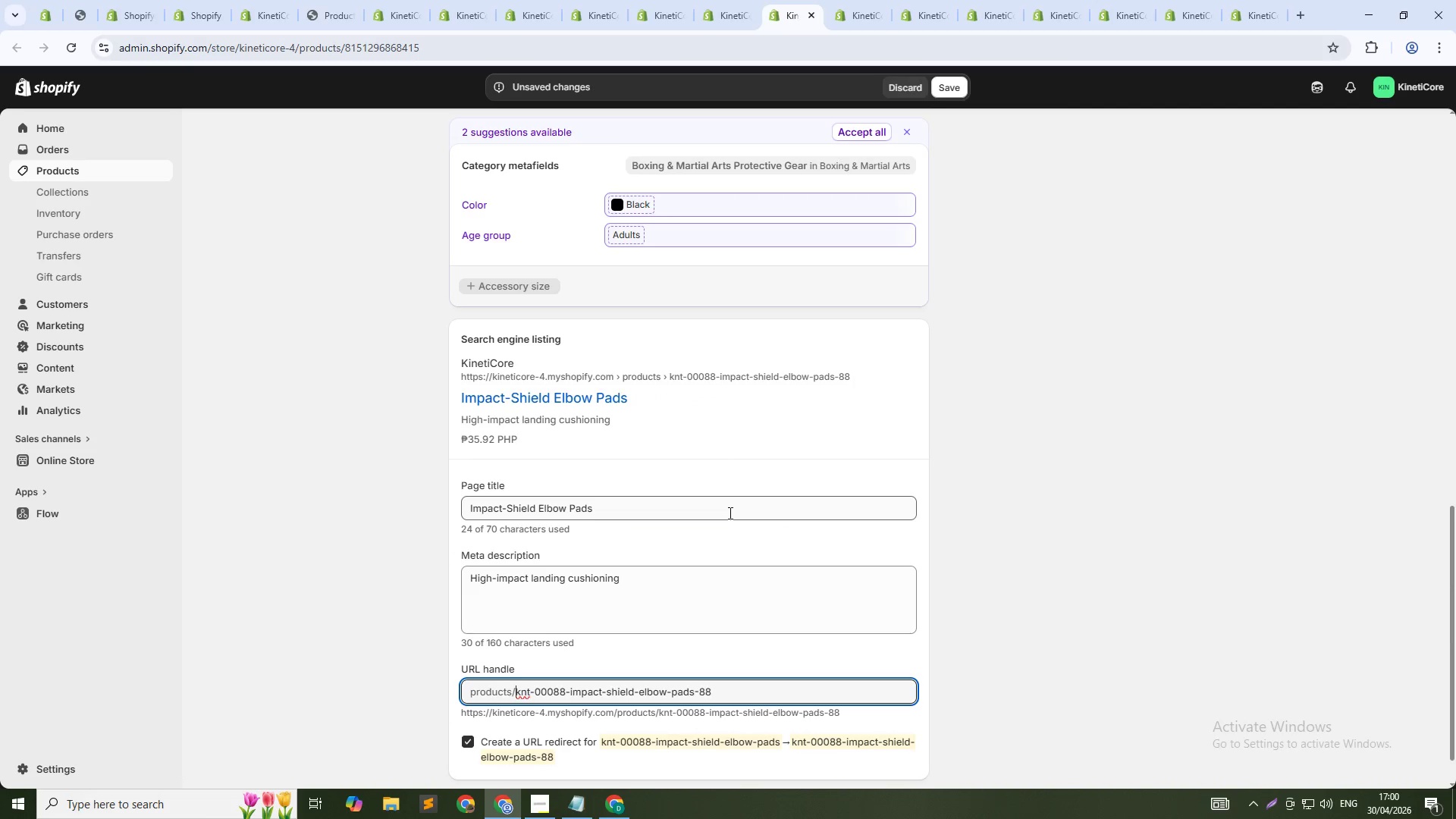 
key(Control+Shift+ArrowRight)
 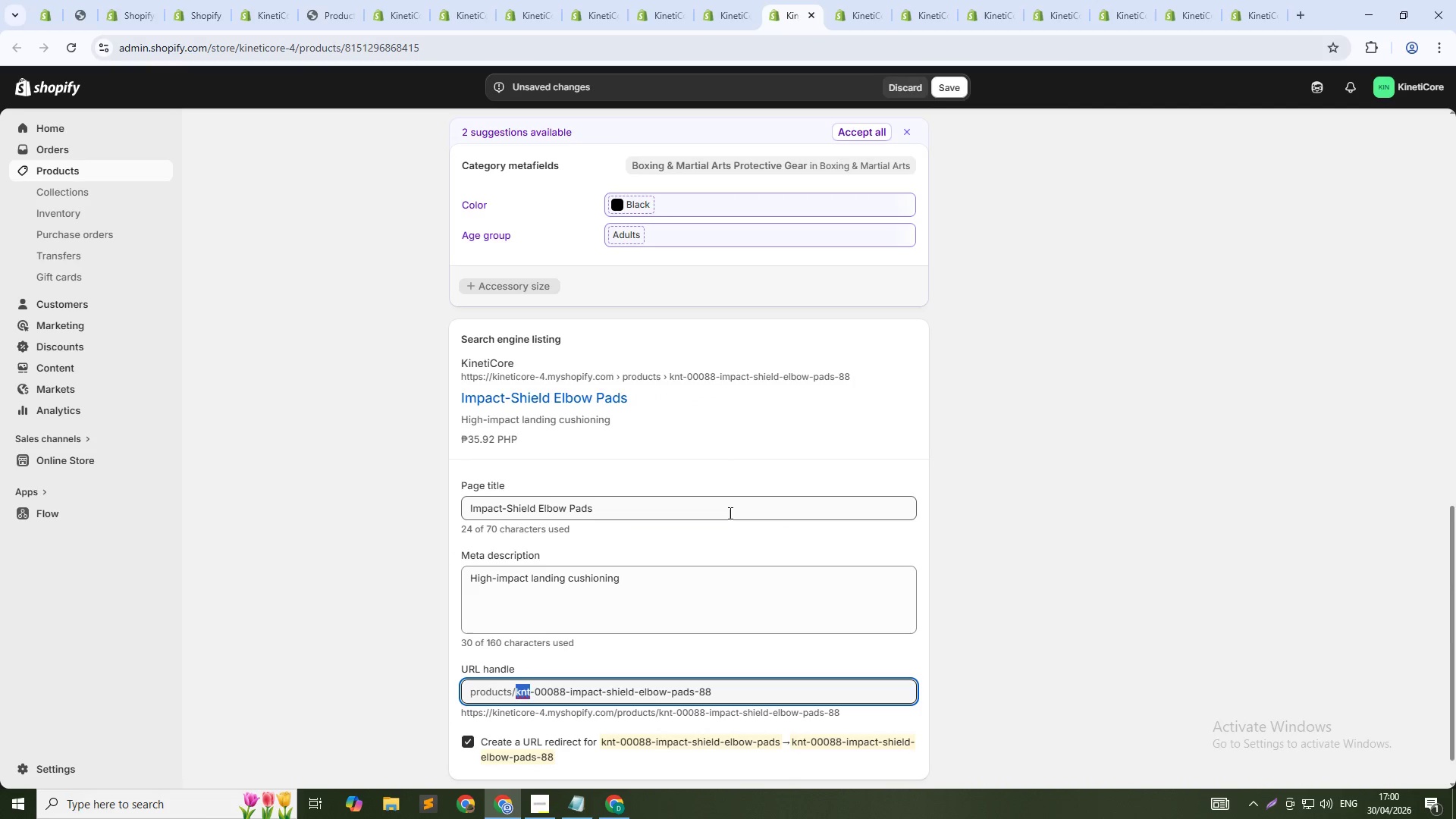 
key(Control+Shift+ArrowRight)
 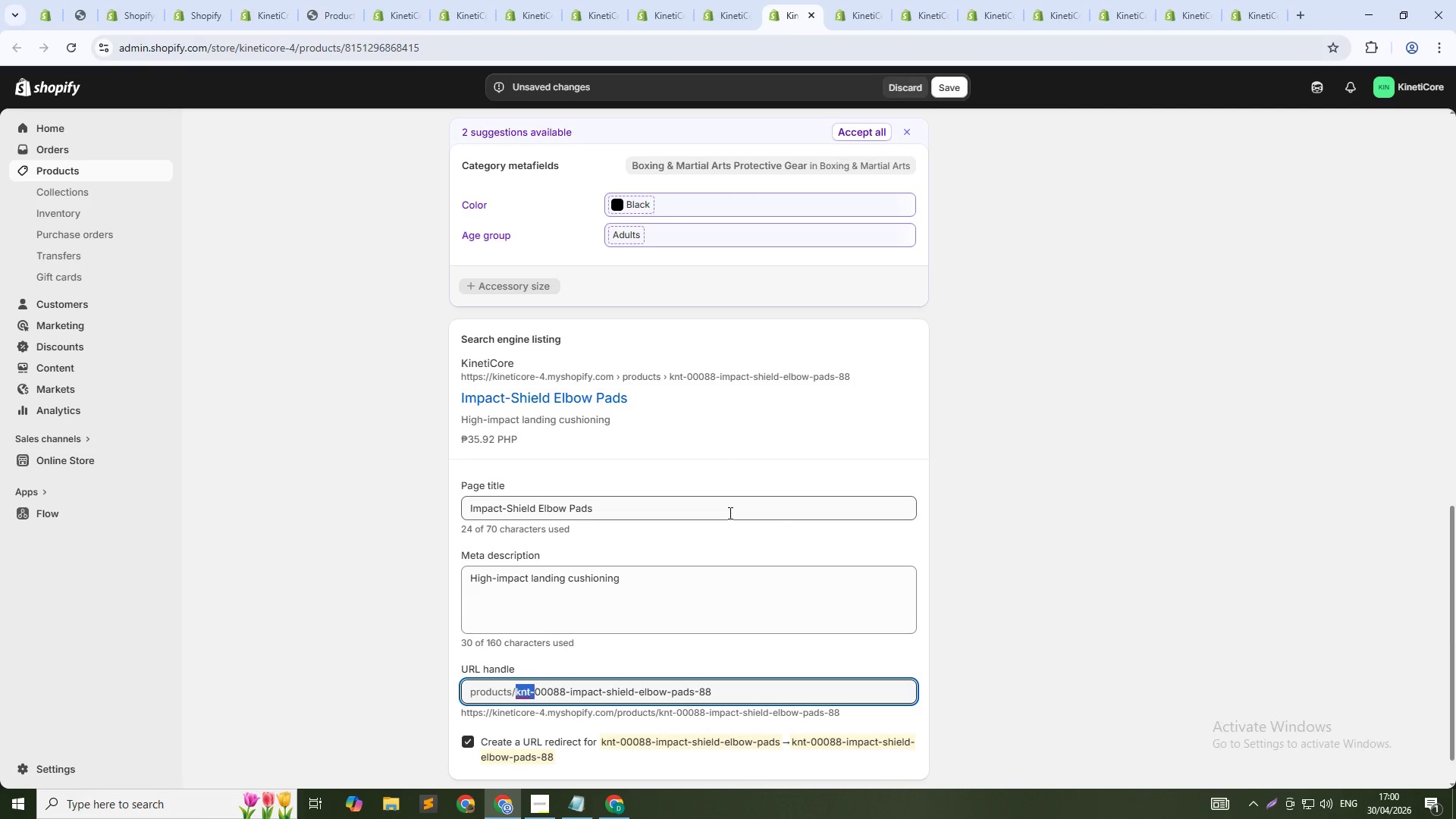 
key(Control+Shift+ArrowRight)
 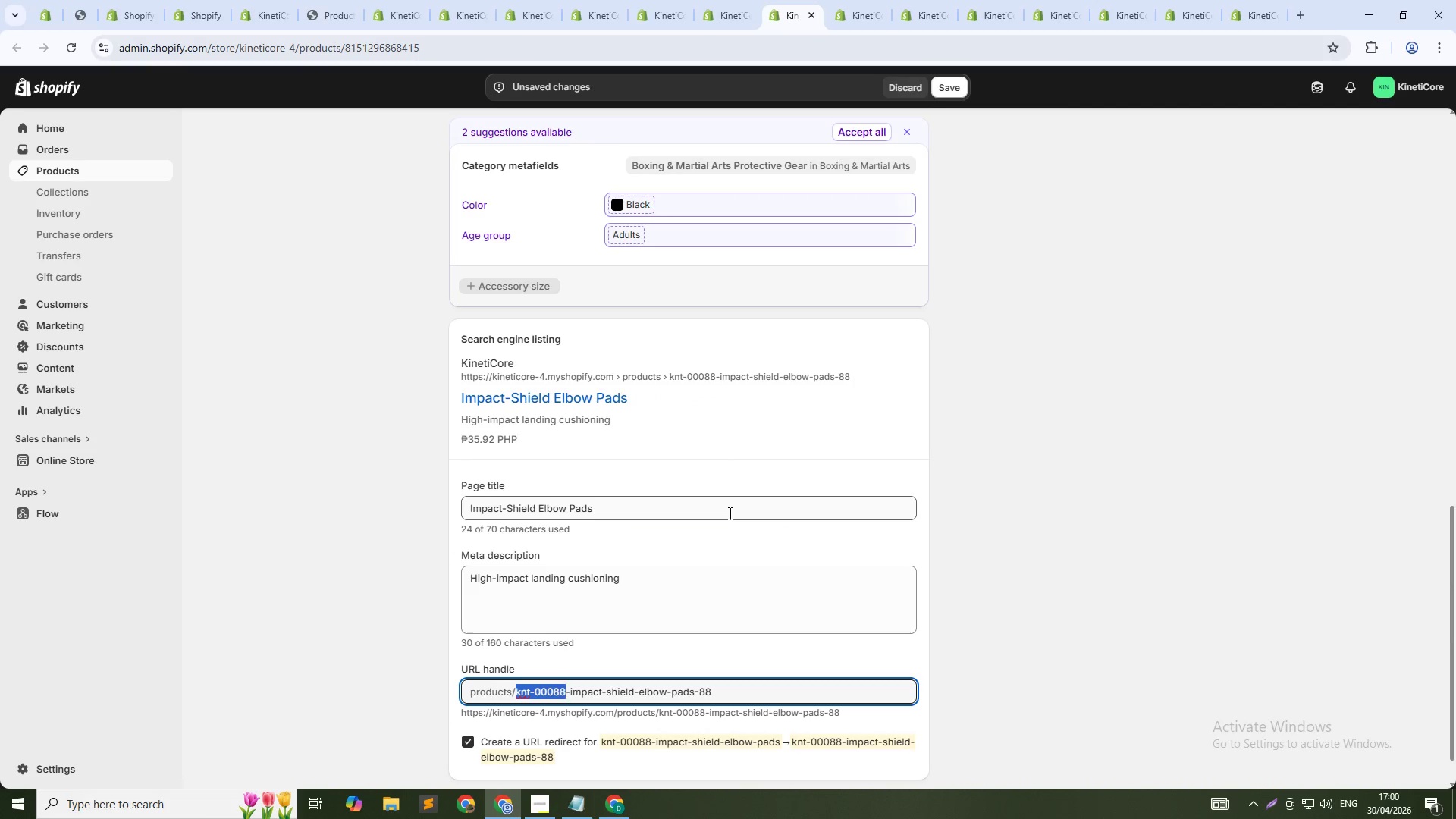 
key(Shift+ArrowRight)
 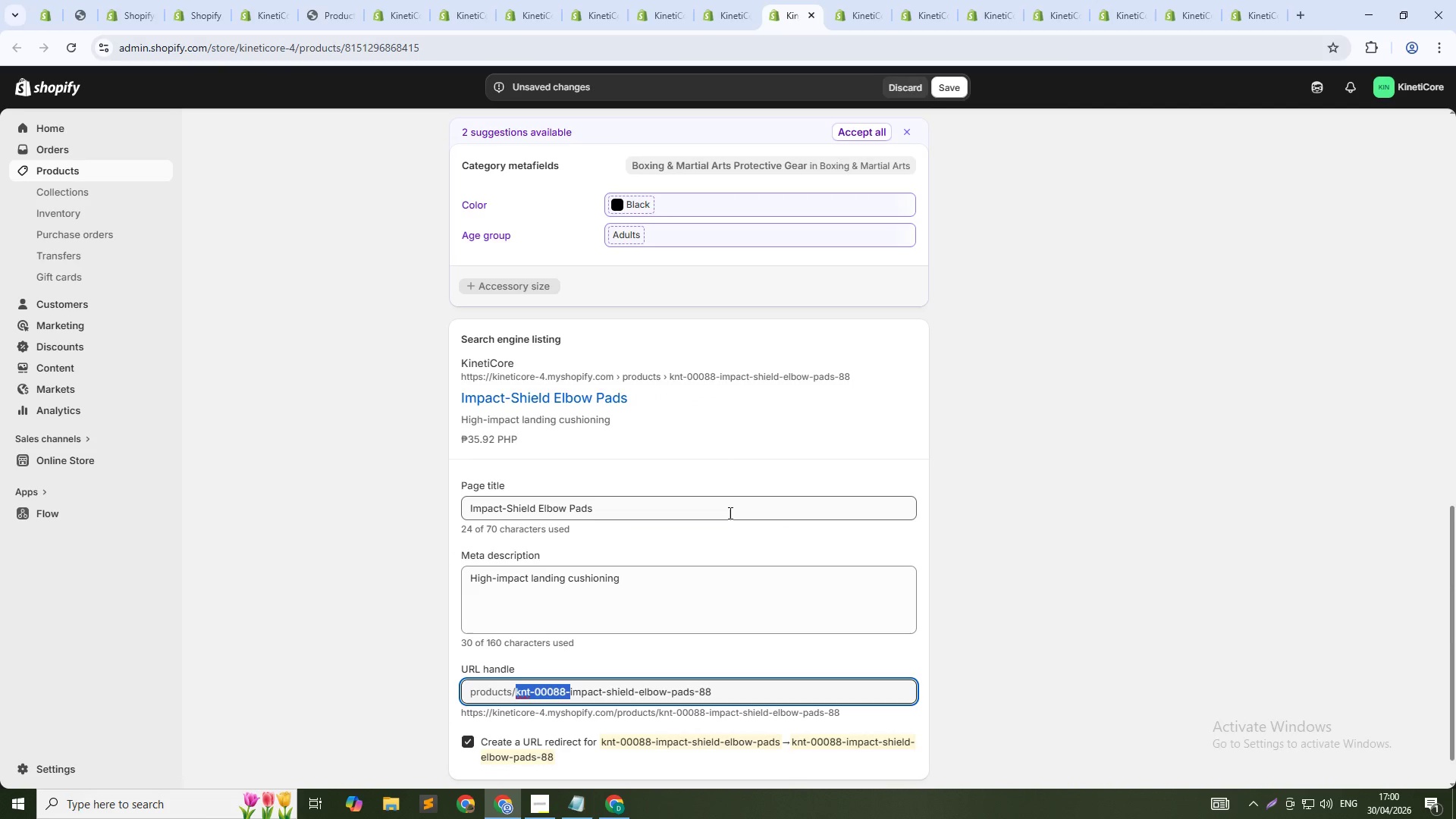 
key(Backspace)
 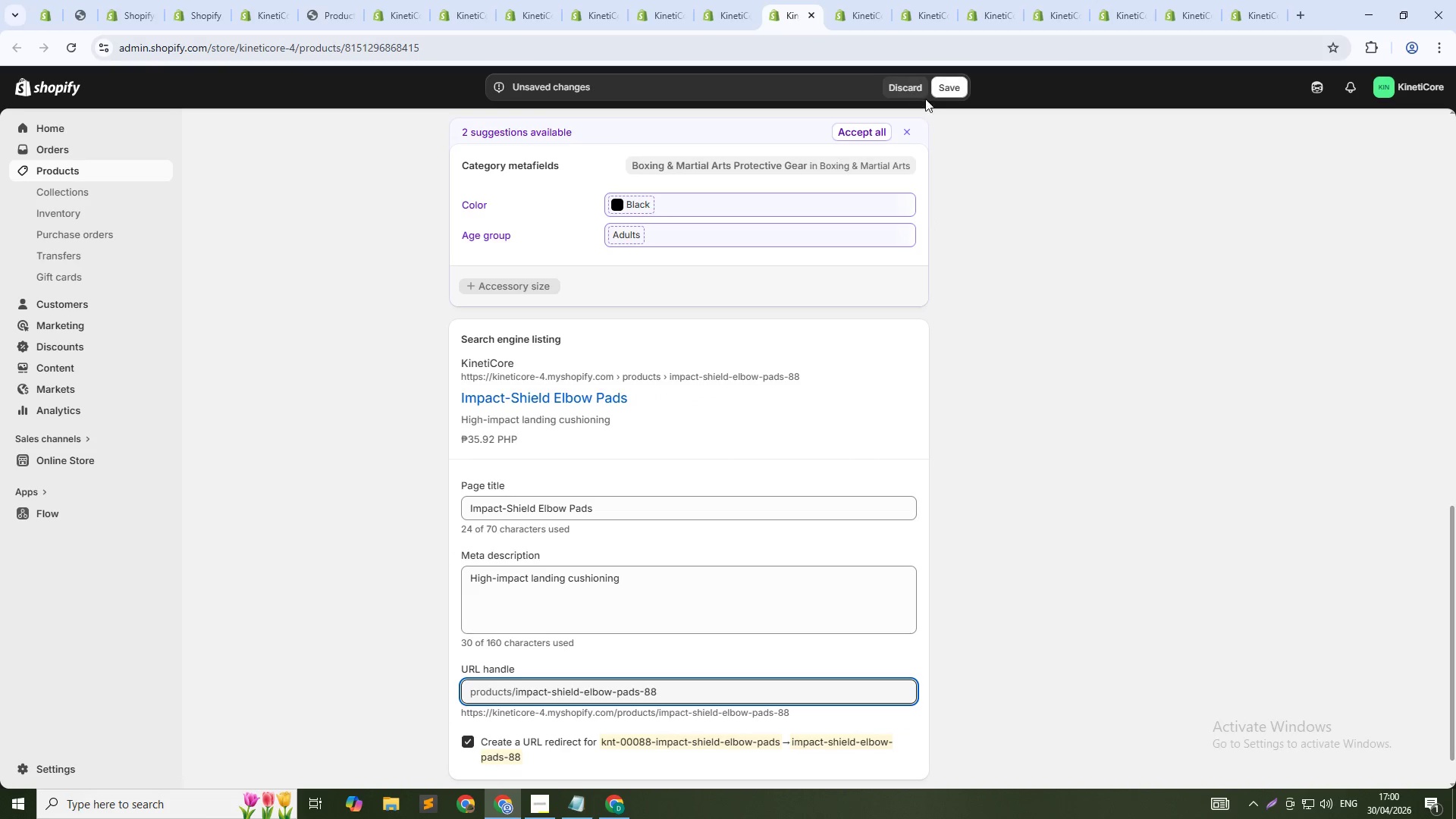 
left_click([954, 88])
 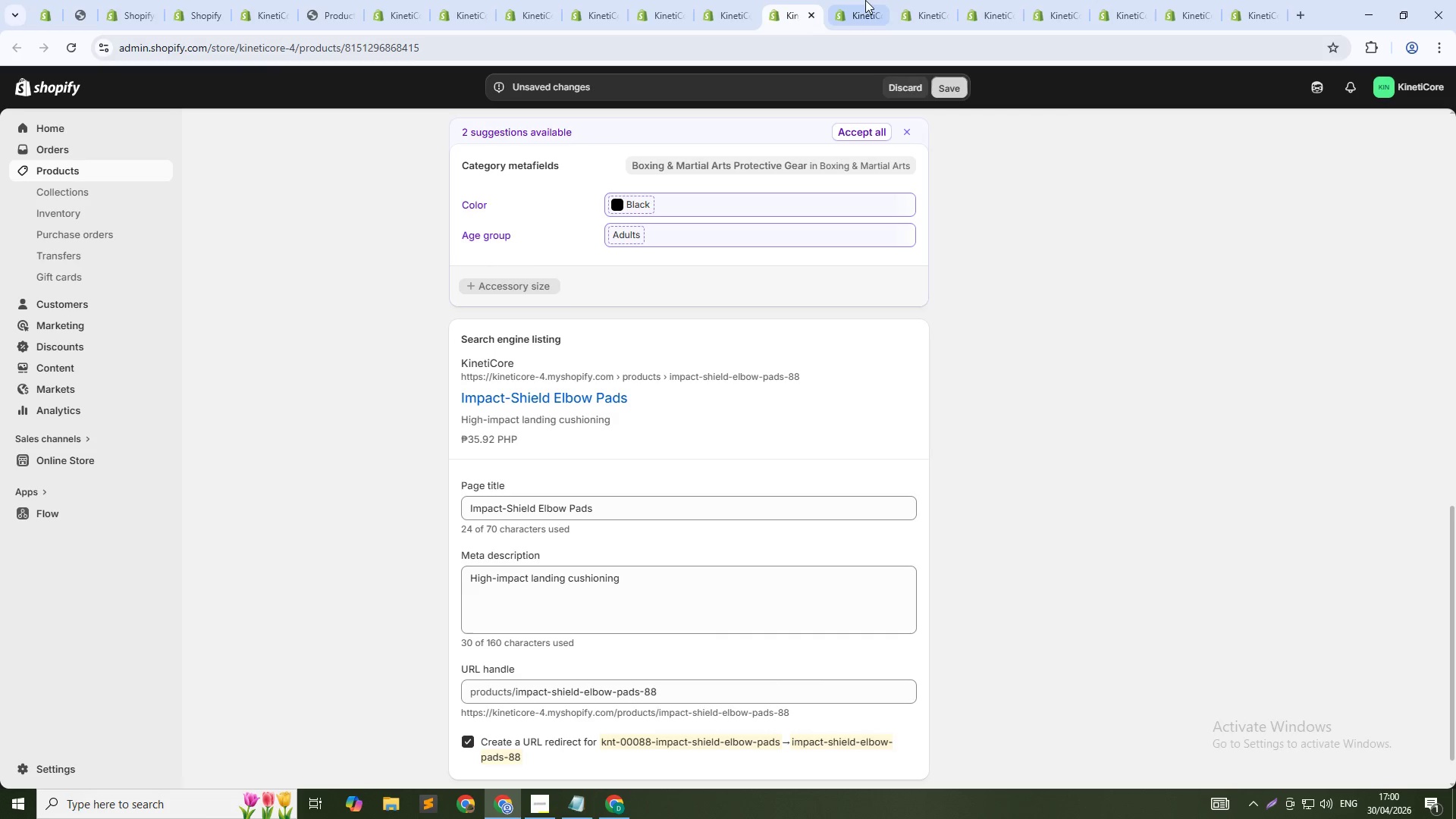 
left_click([865, 0])
 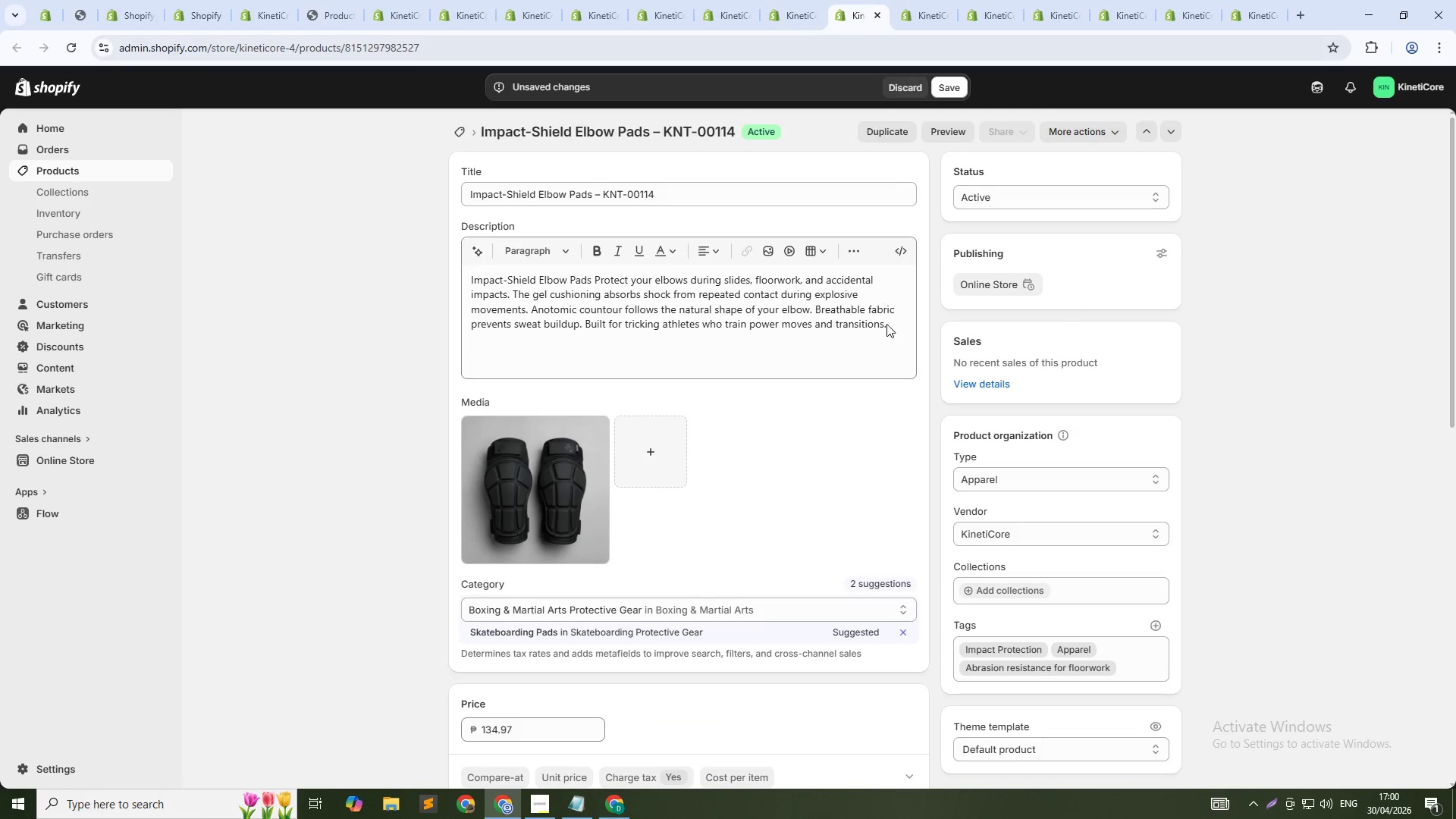 
scroll: coordinate [858, 481], scroll_direction: down, amount: 18.0
 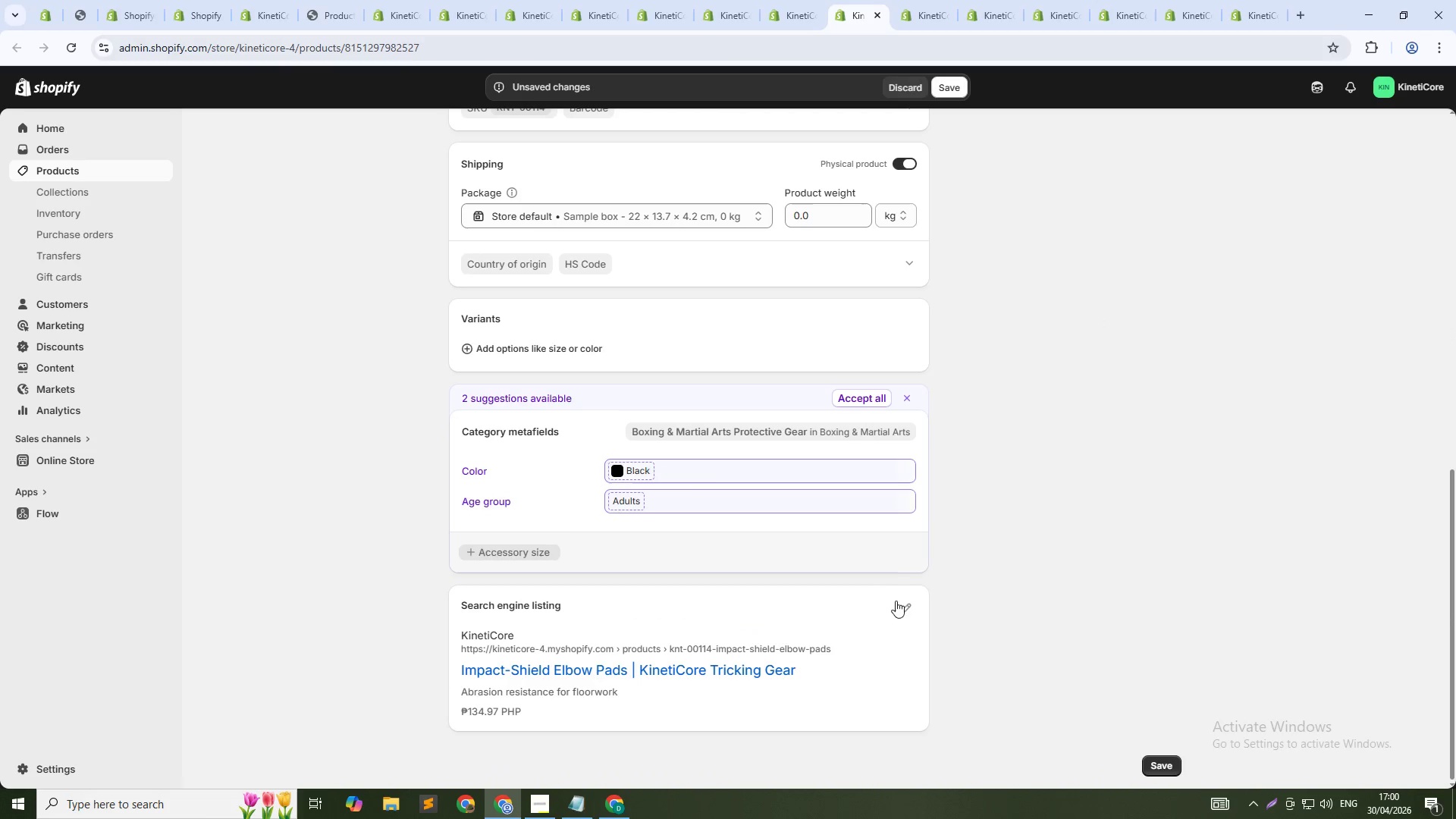 
left_click([896, 606])
 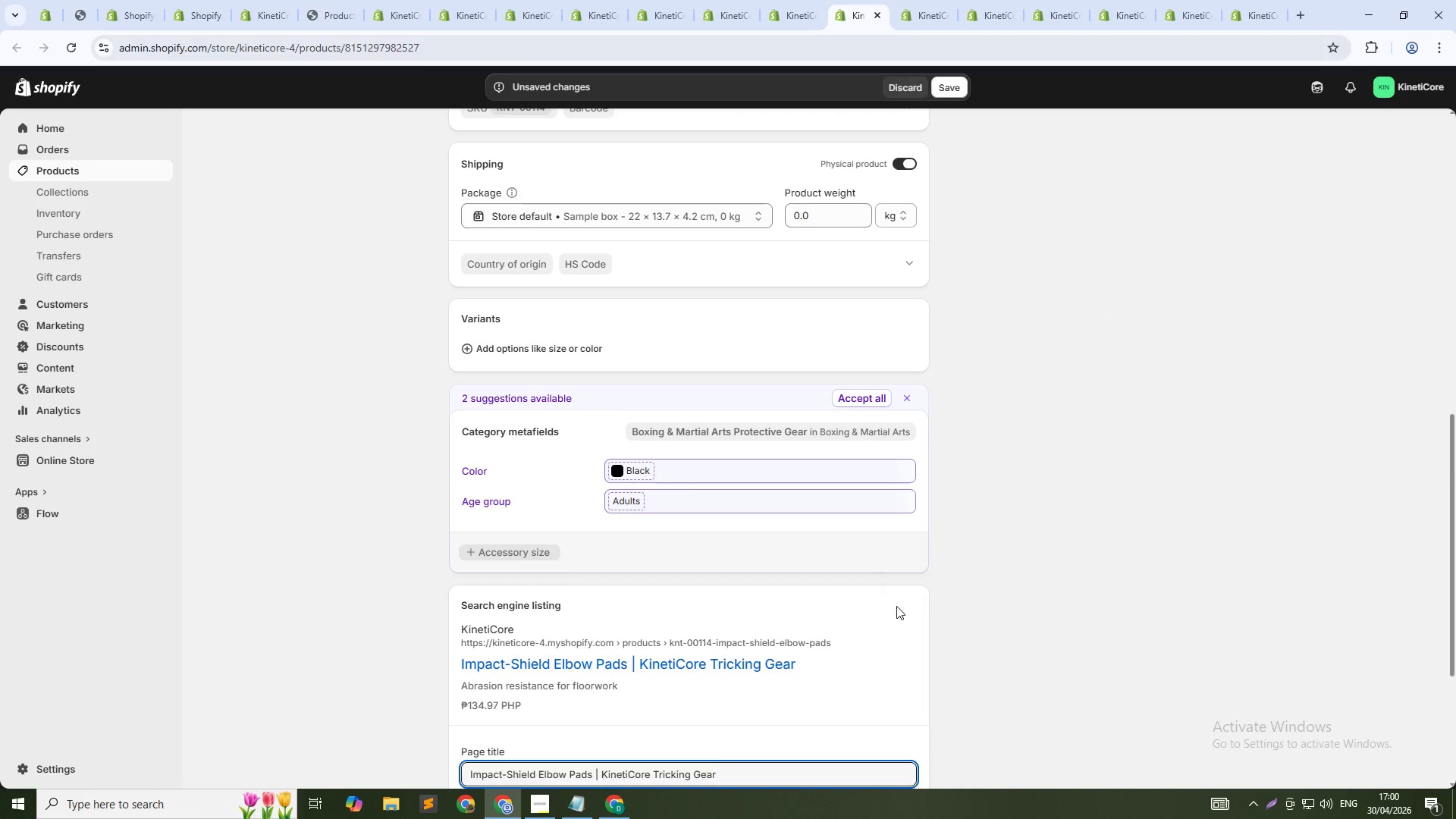 
scroll: coordinate [877, 611], scroll_direction: down, amount: 5.0
 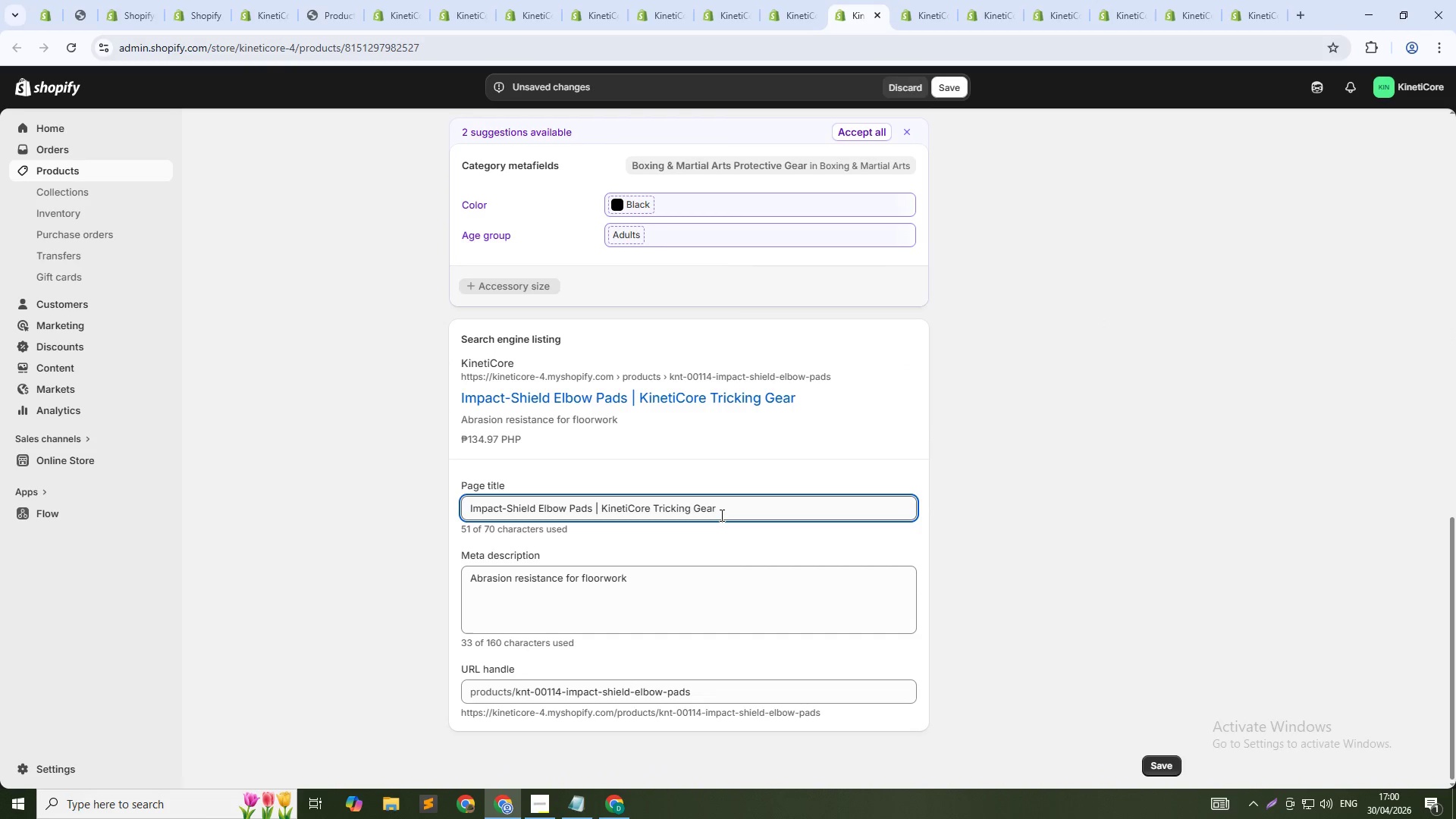 
left_click([720, 515])
 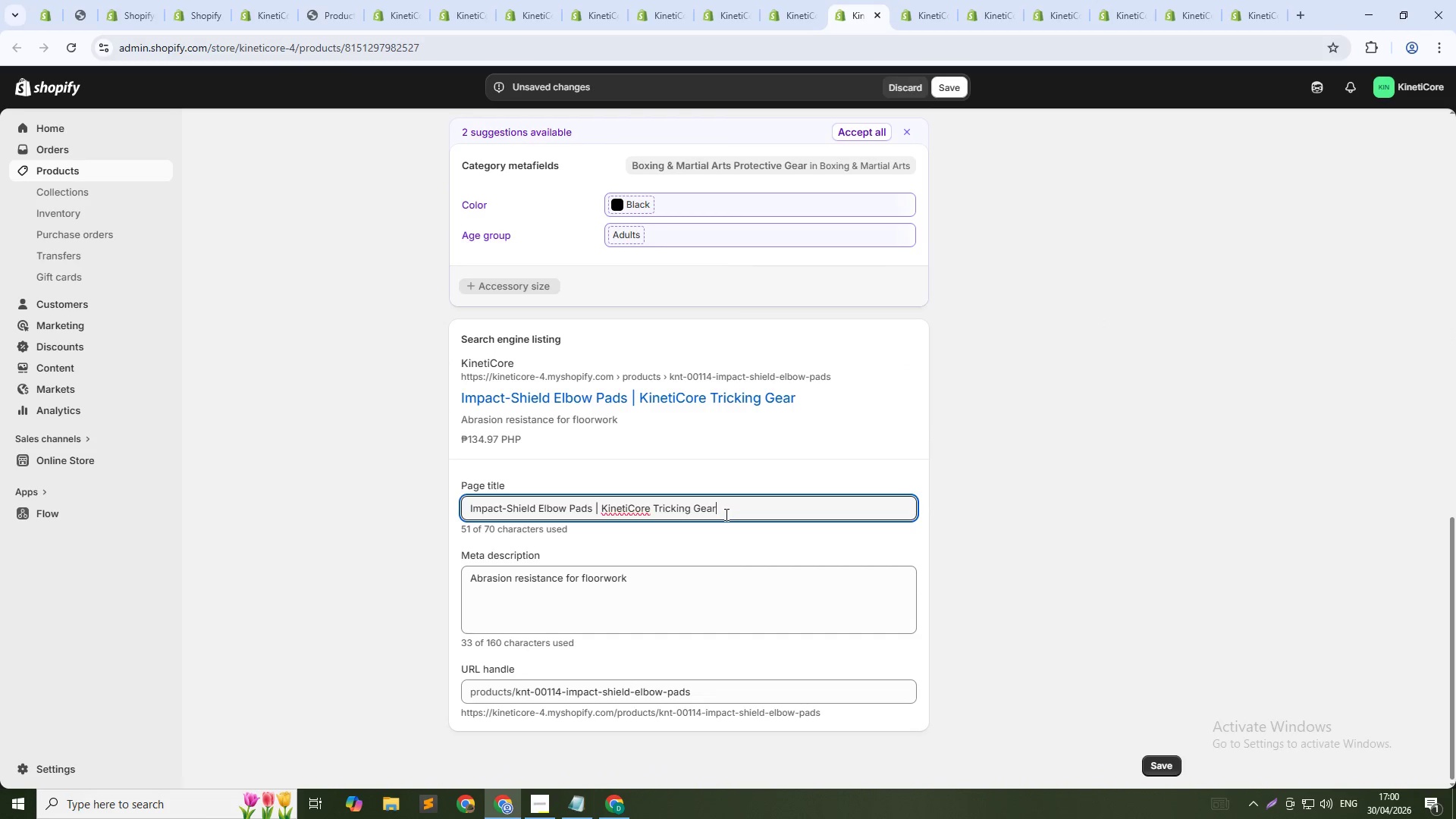 
key(Control+Shift+ArrowLeft)
 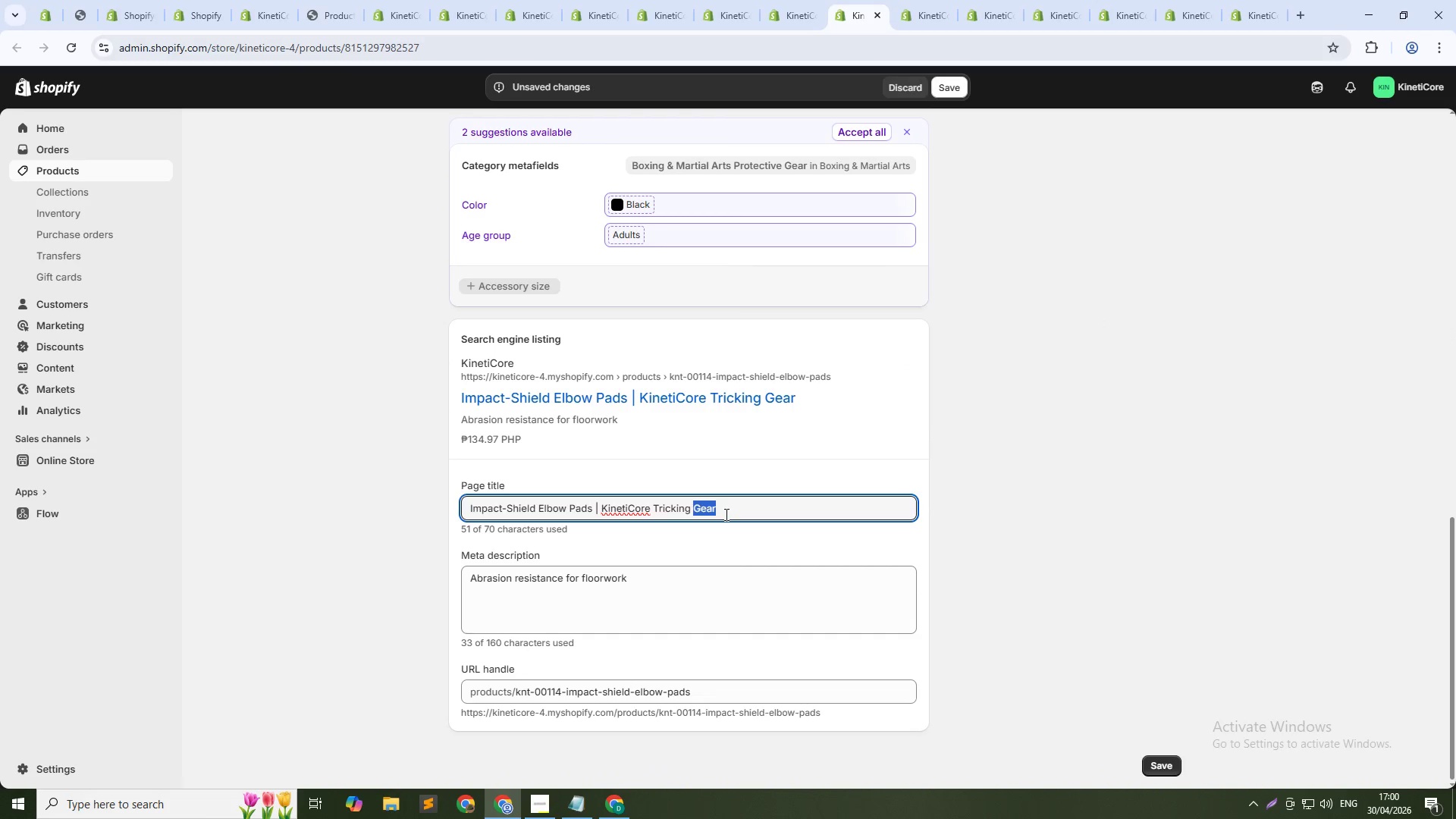 
key(Control+Shift+ArrowLeft)
 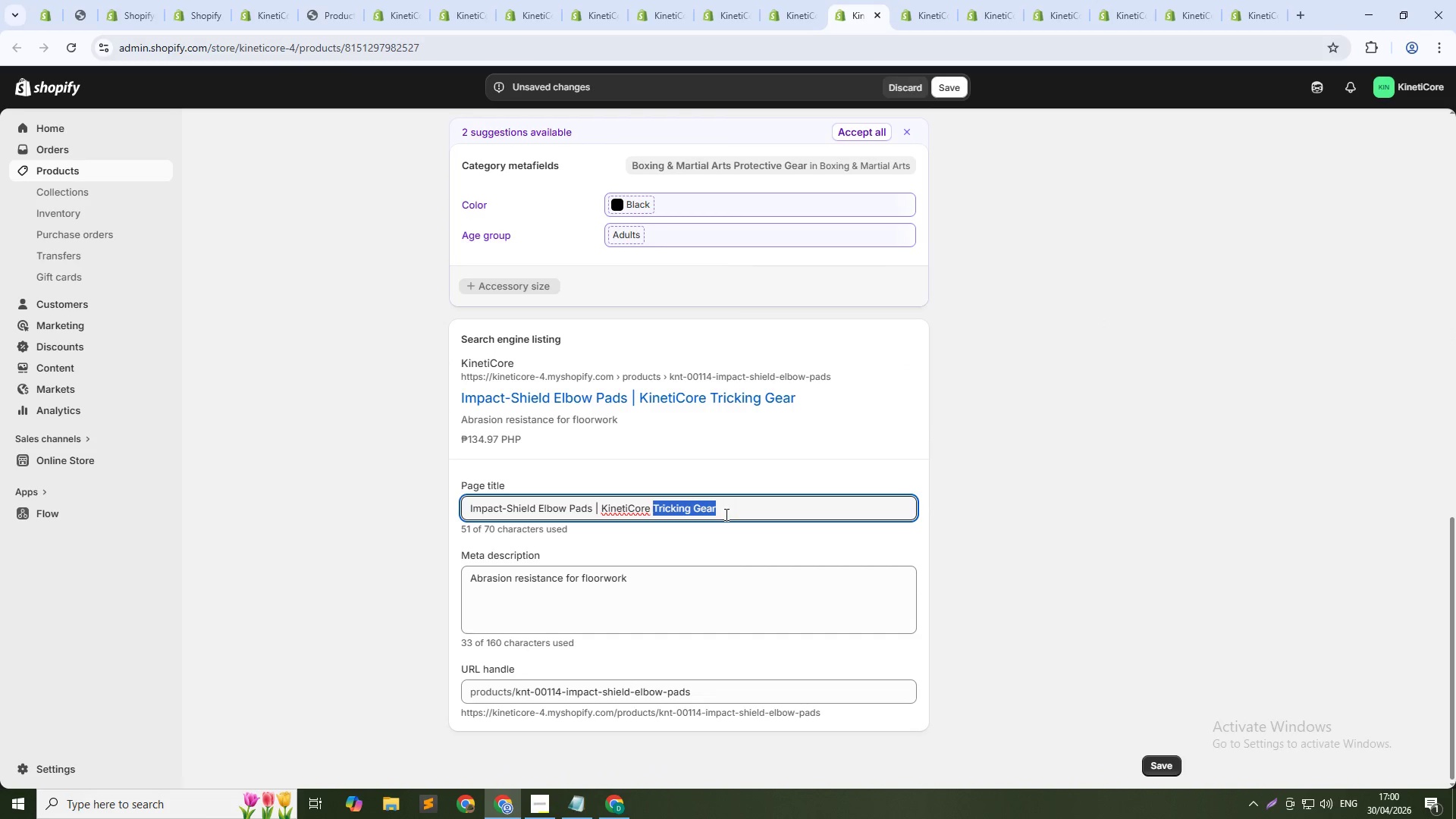 
key(Control+Shift+ArrowLeft)
 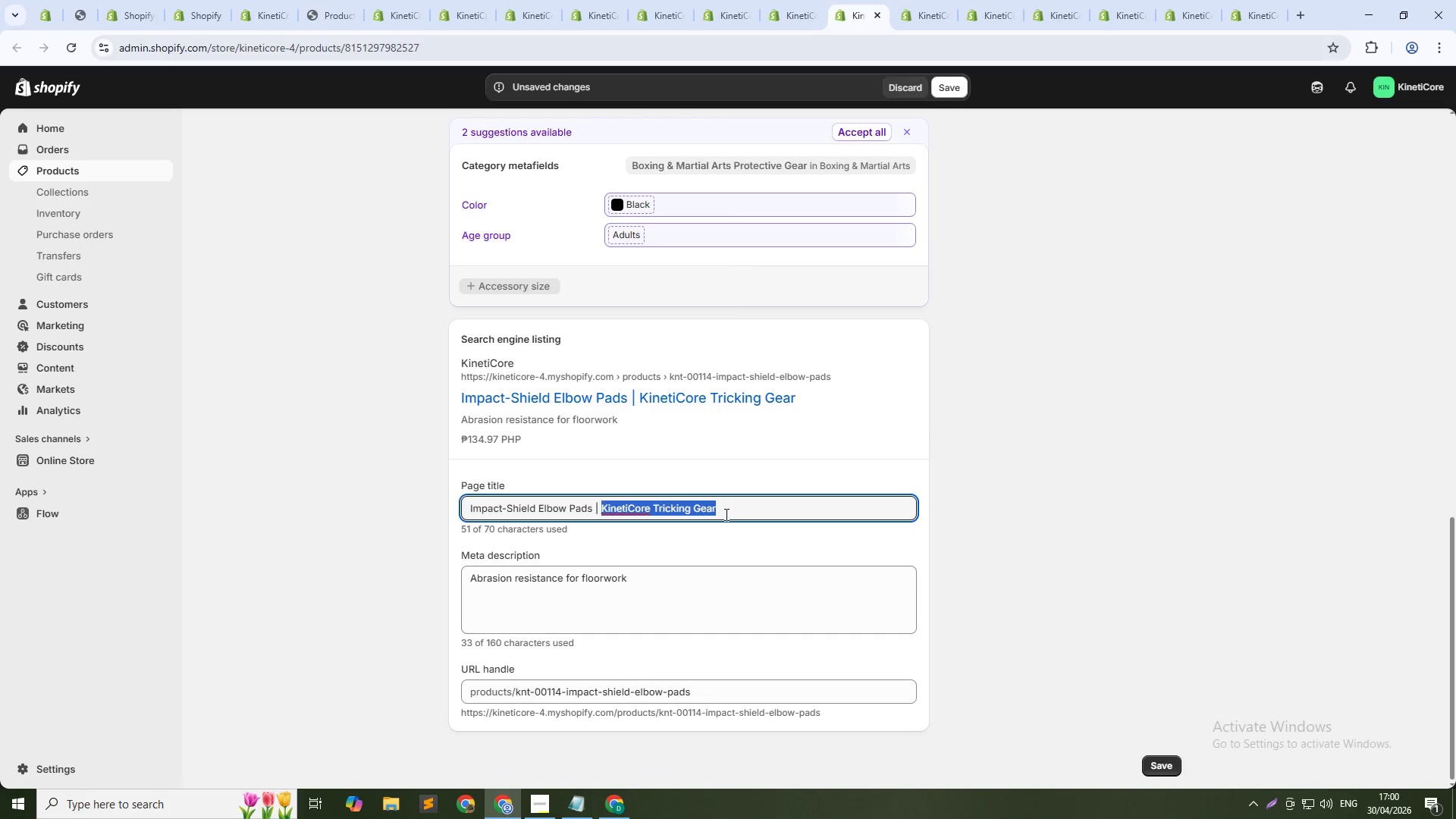 
key(Control+Shift+ArrowLeft)
 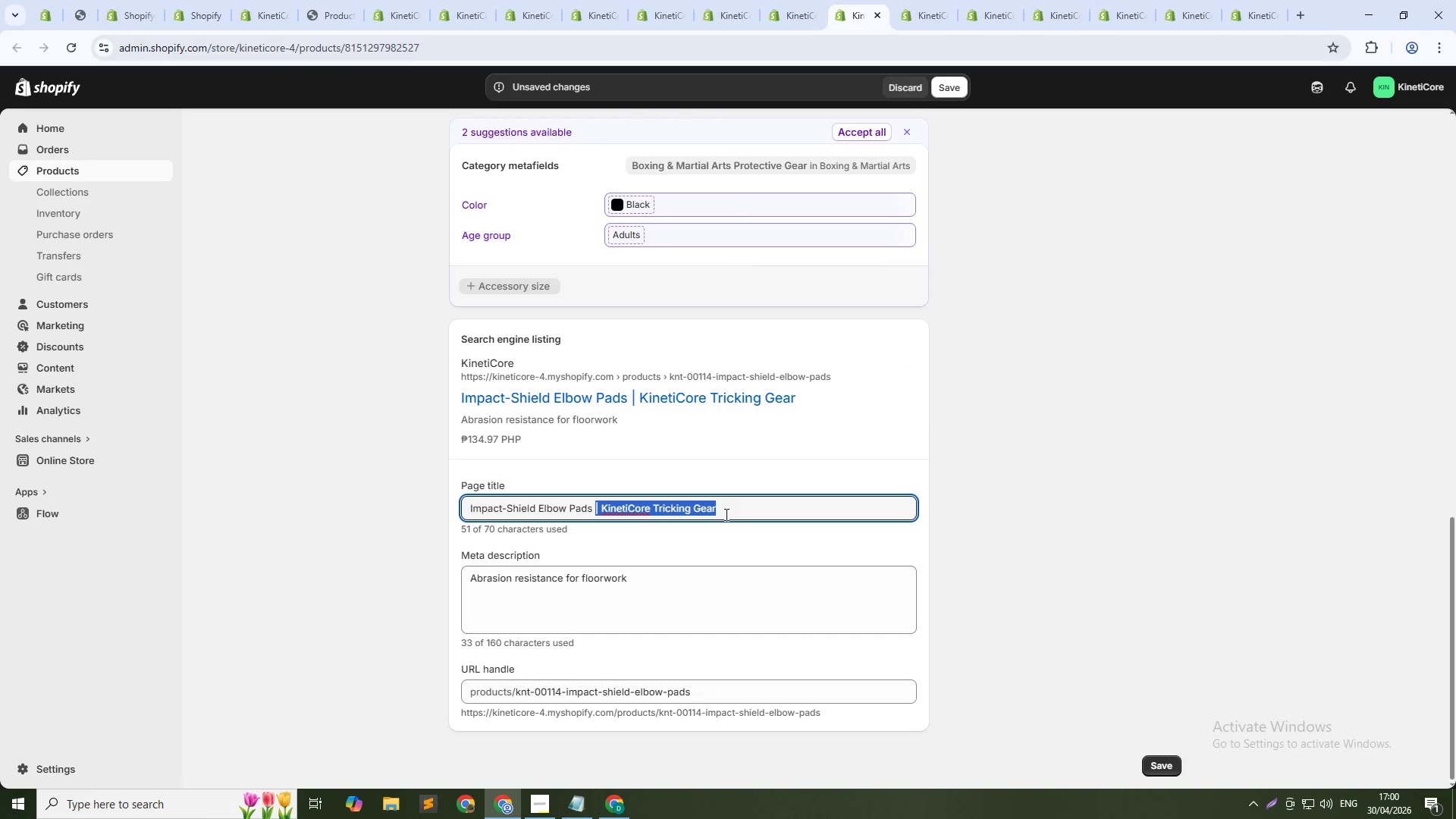 
key(Shift+ArrowLeft)
 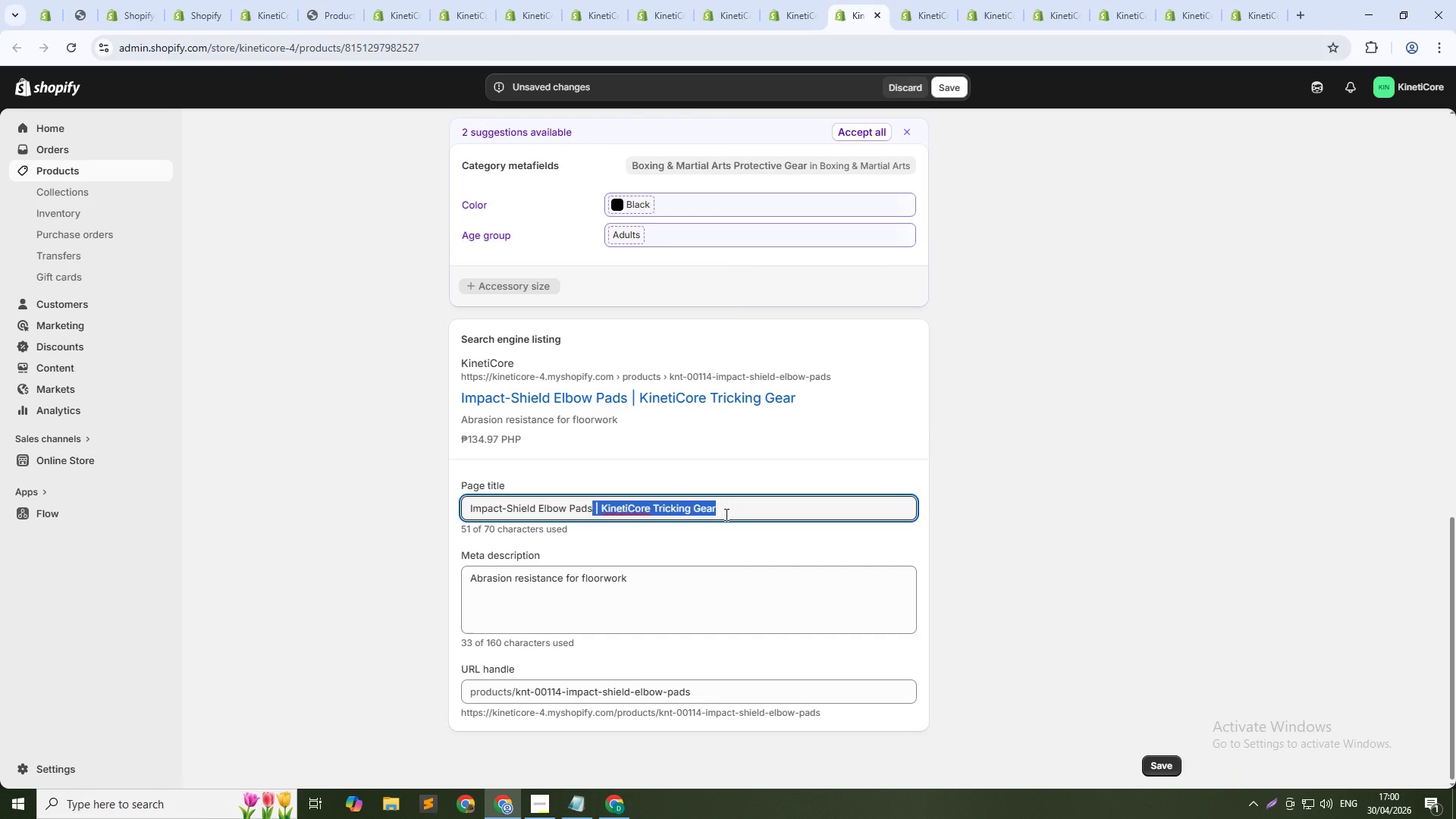 
key(Backspace)
 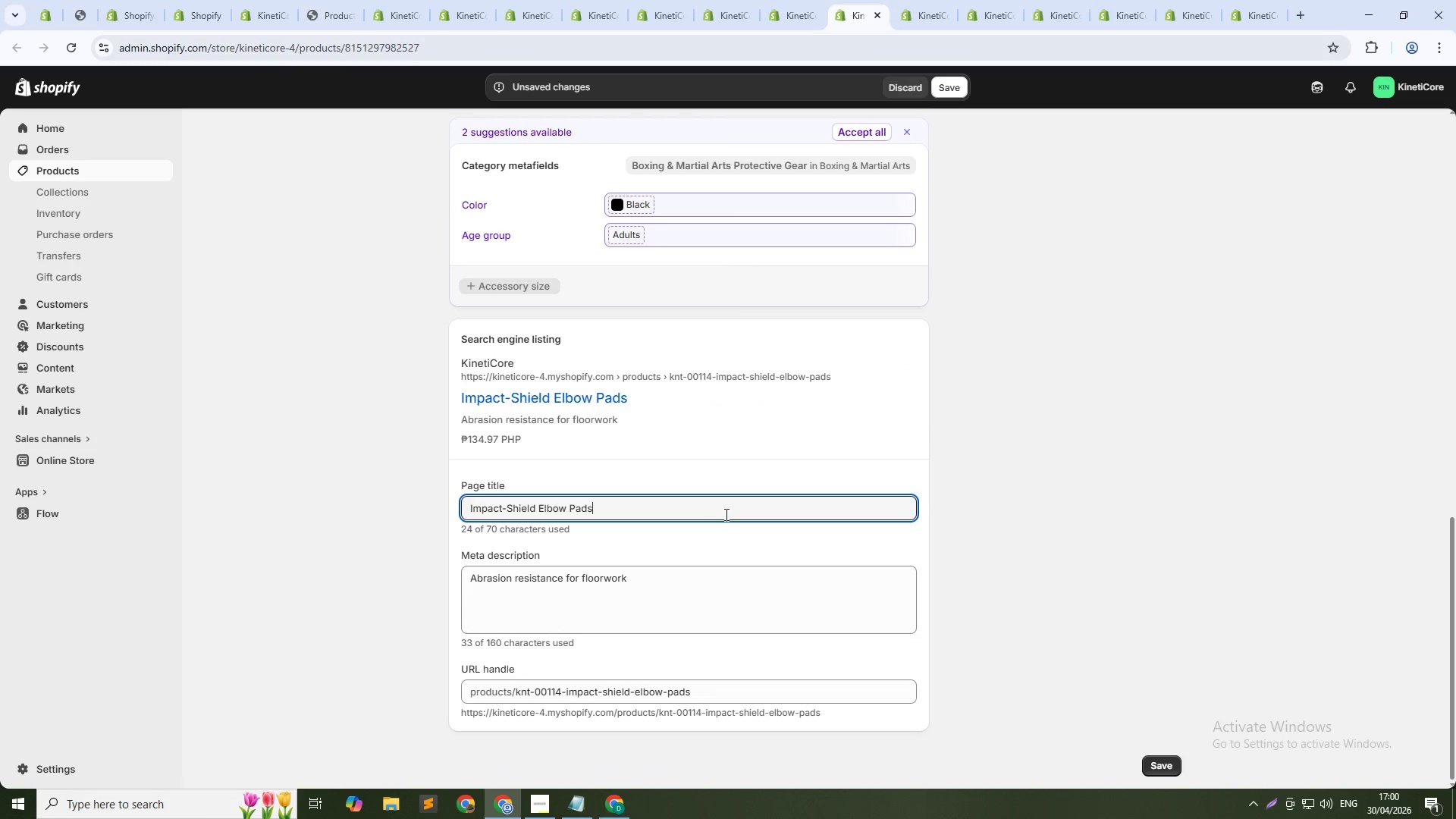 
key(Tab)
 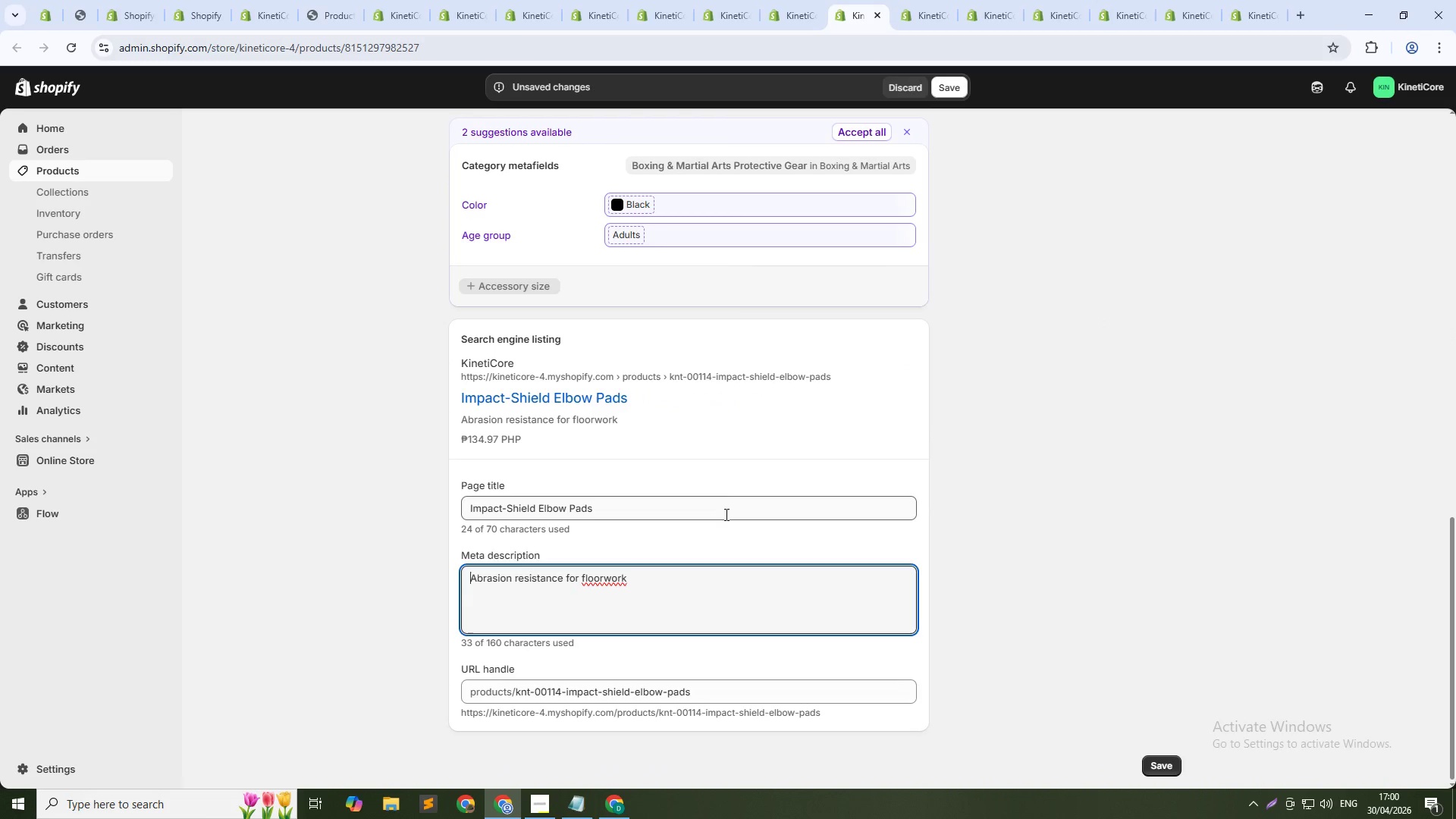 
key(Tab)
 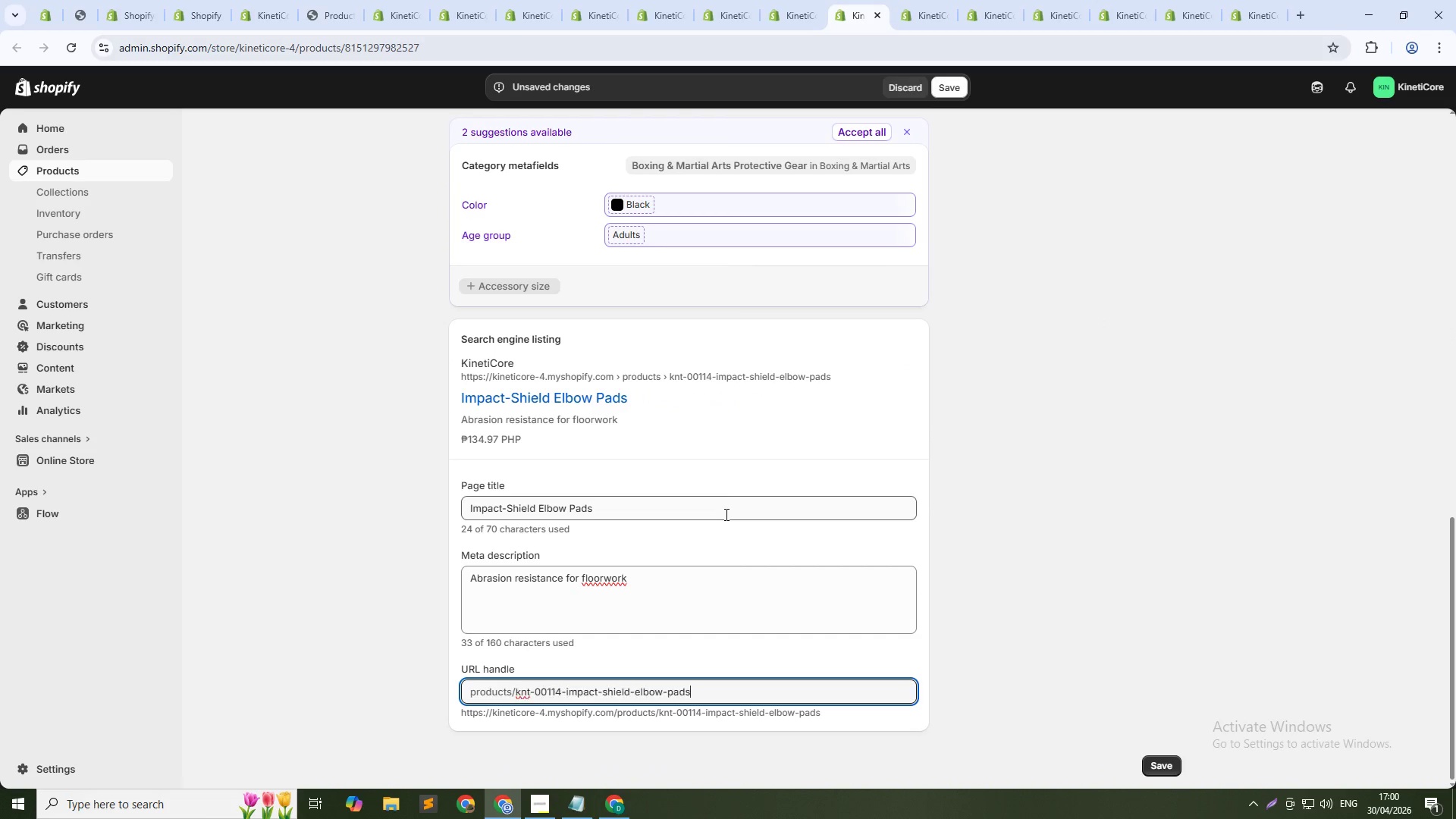 
key(ArrowDown)
 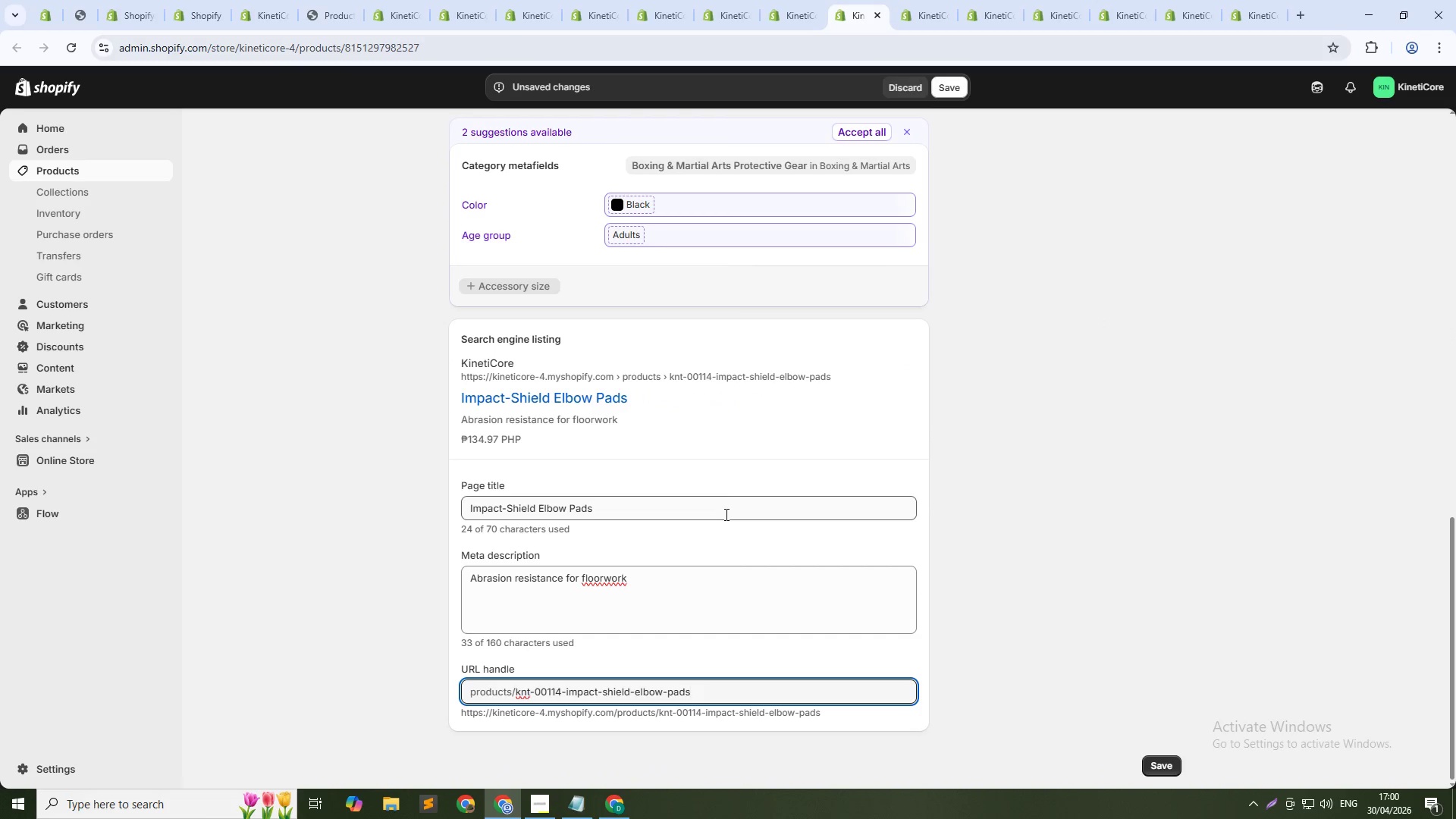 
key(NumpadSubtract)
 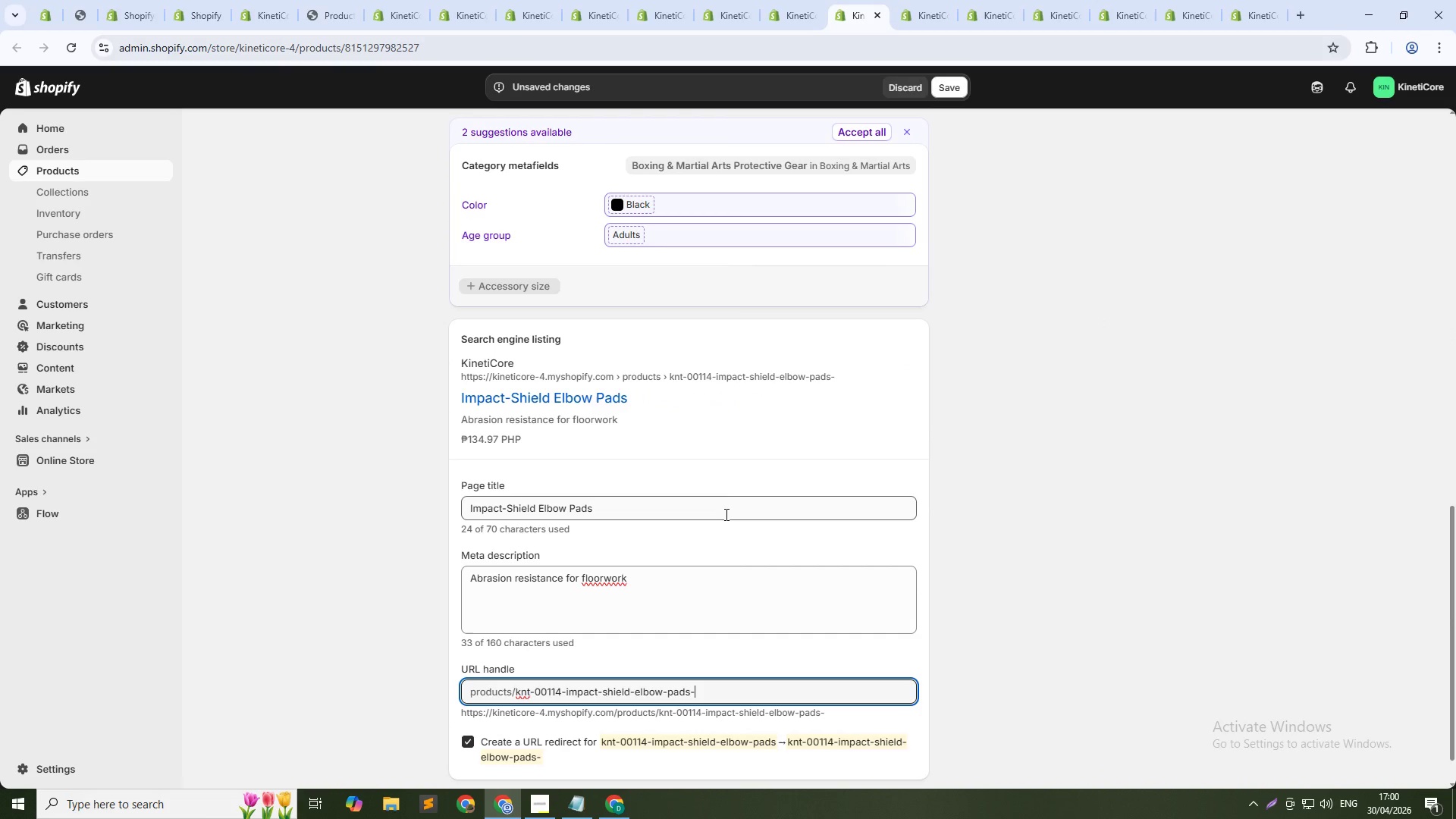 
key(Numpad1)
 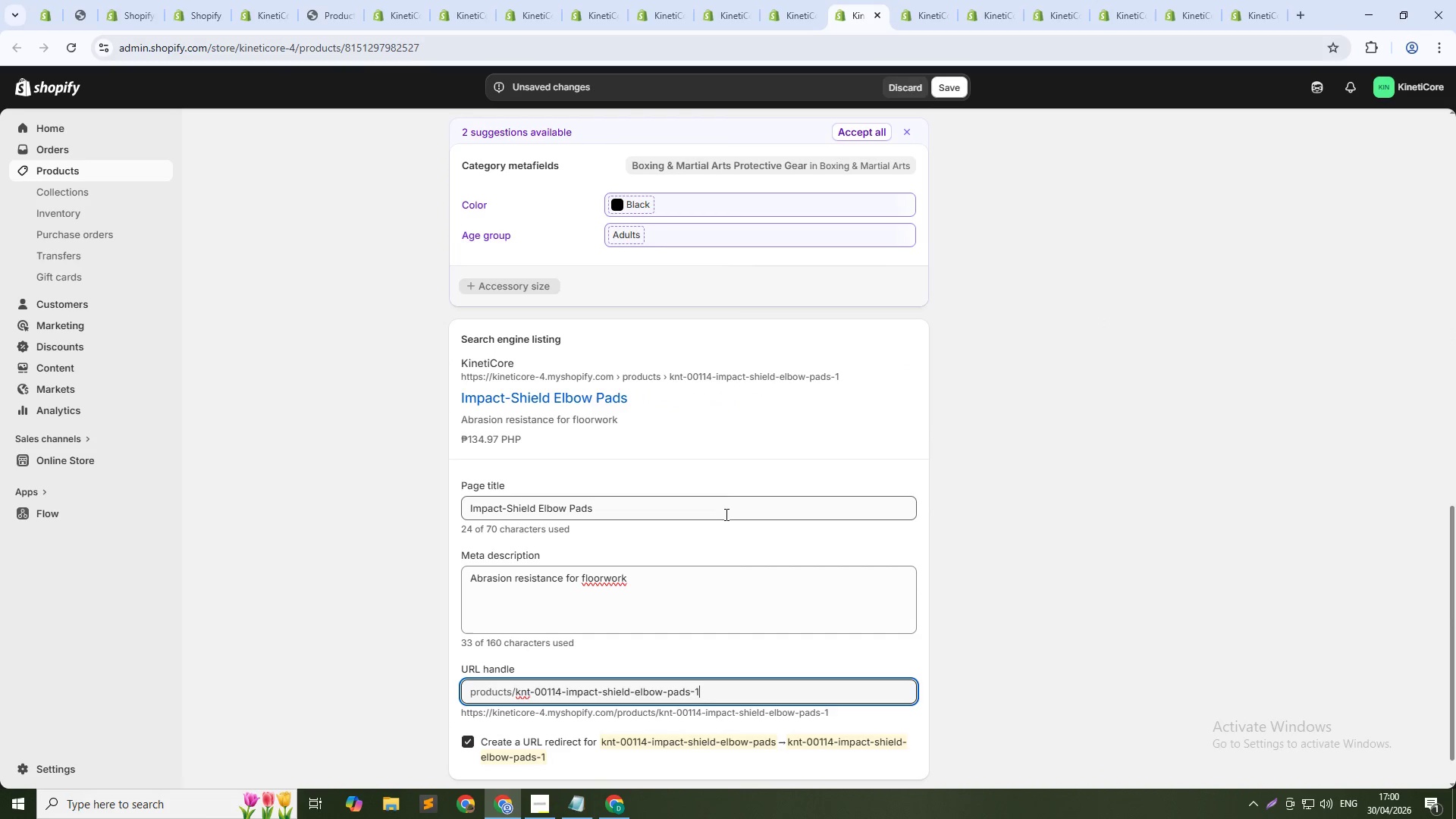 
key(Numpad1)
 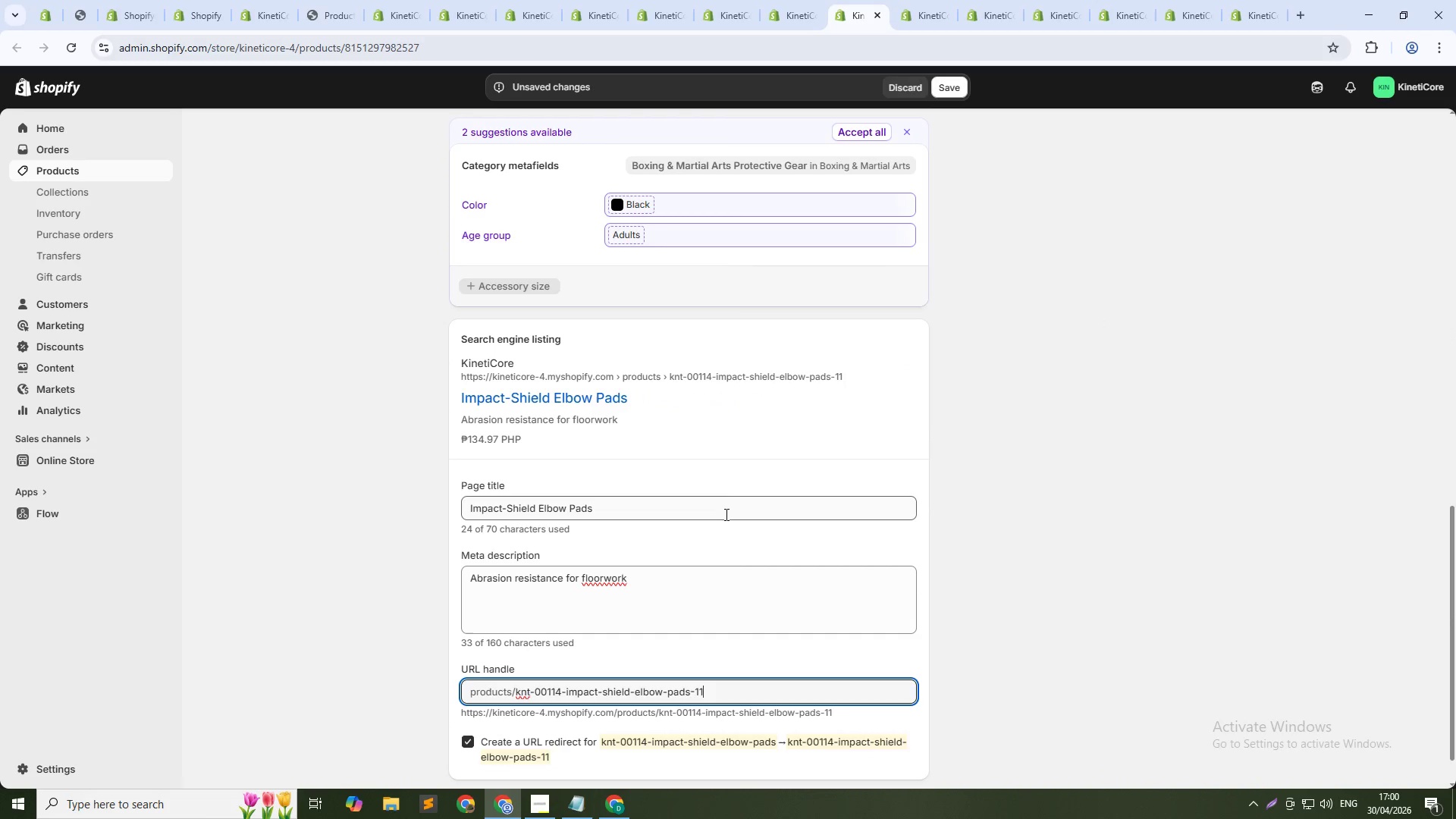 
key(Numpad4)
 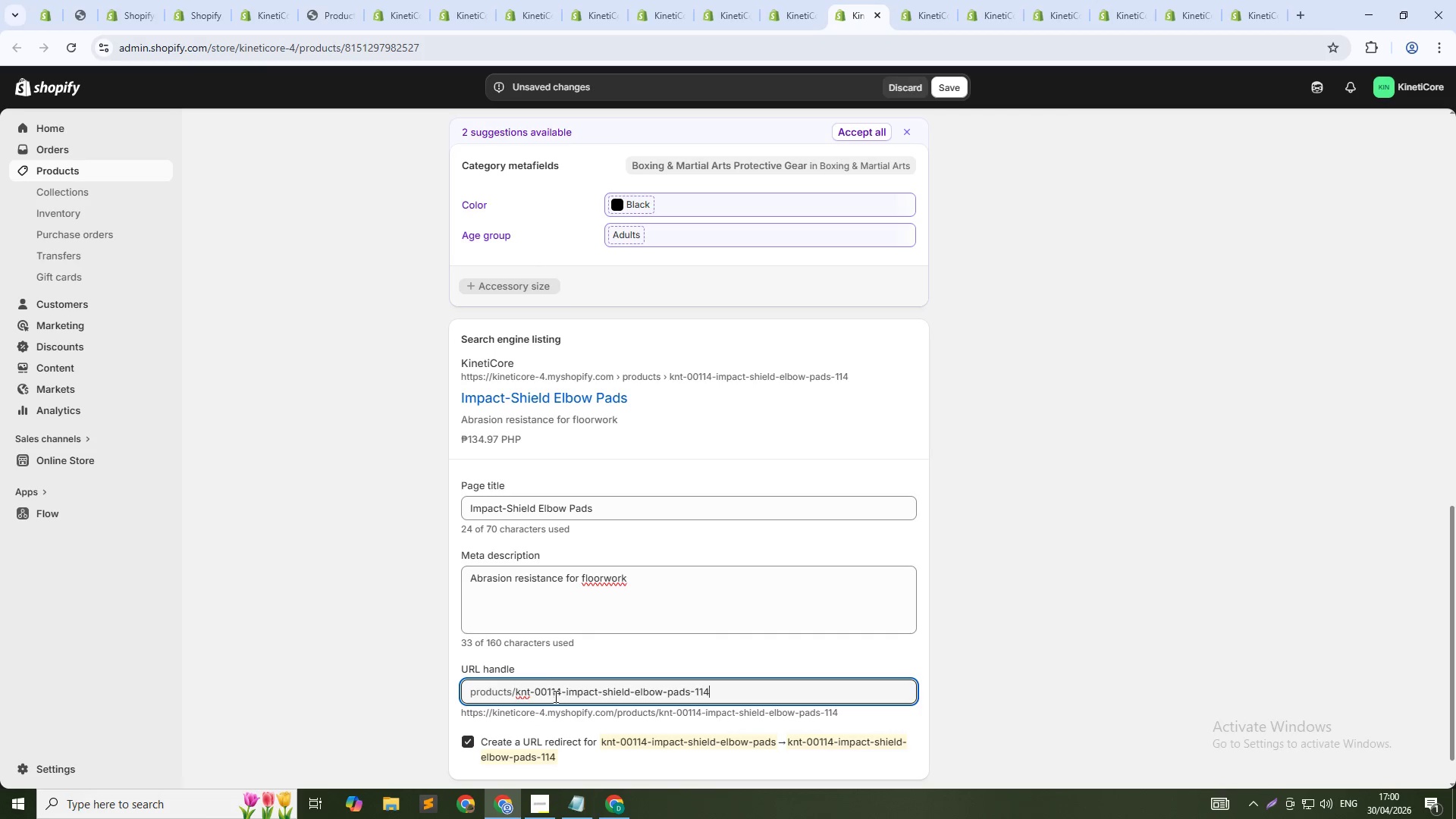 
left_click_drag(start_coordinate=[562, 696], to_coordinate=[568, 696])
 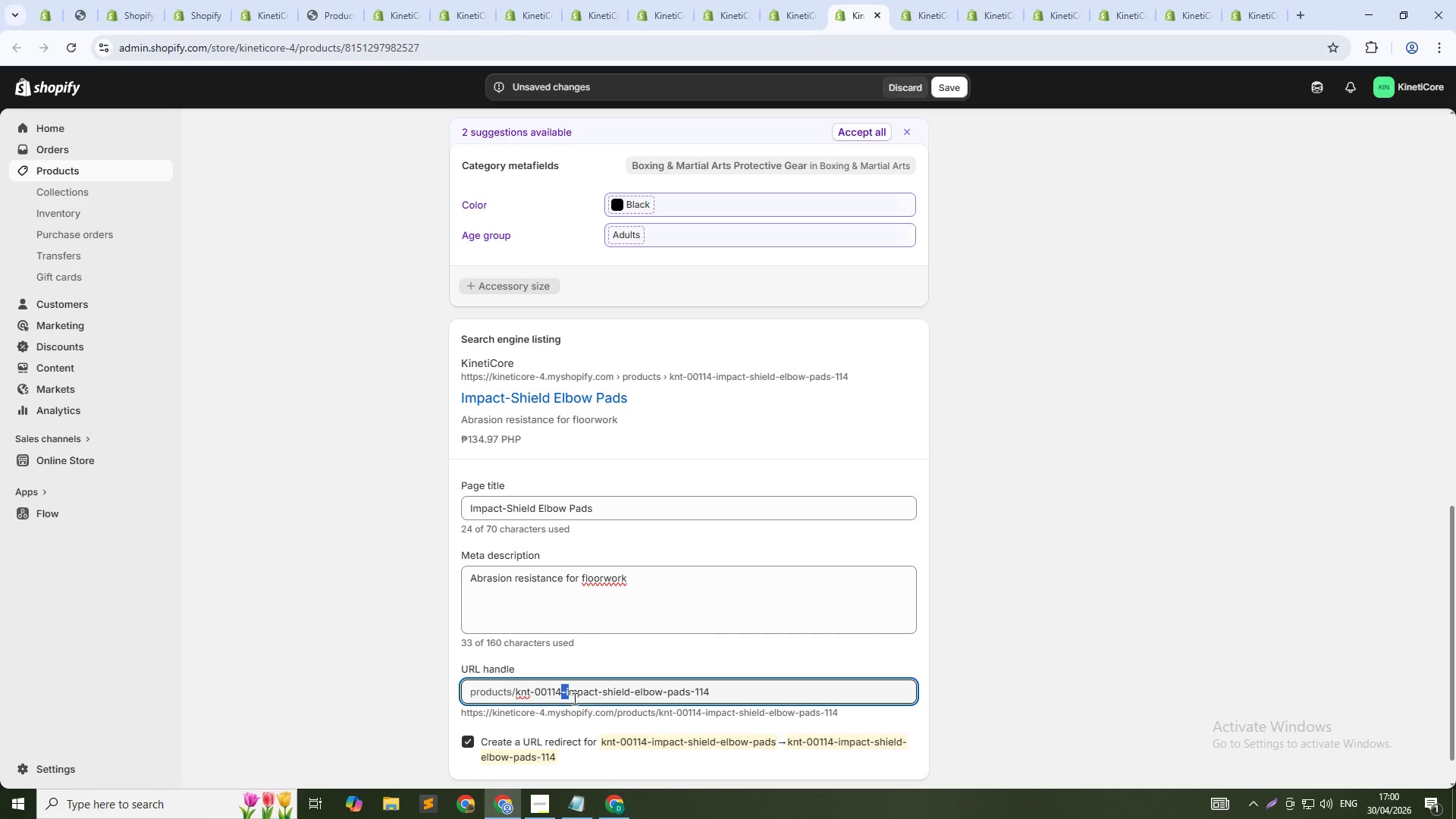 
key(ArrowRight)
 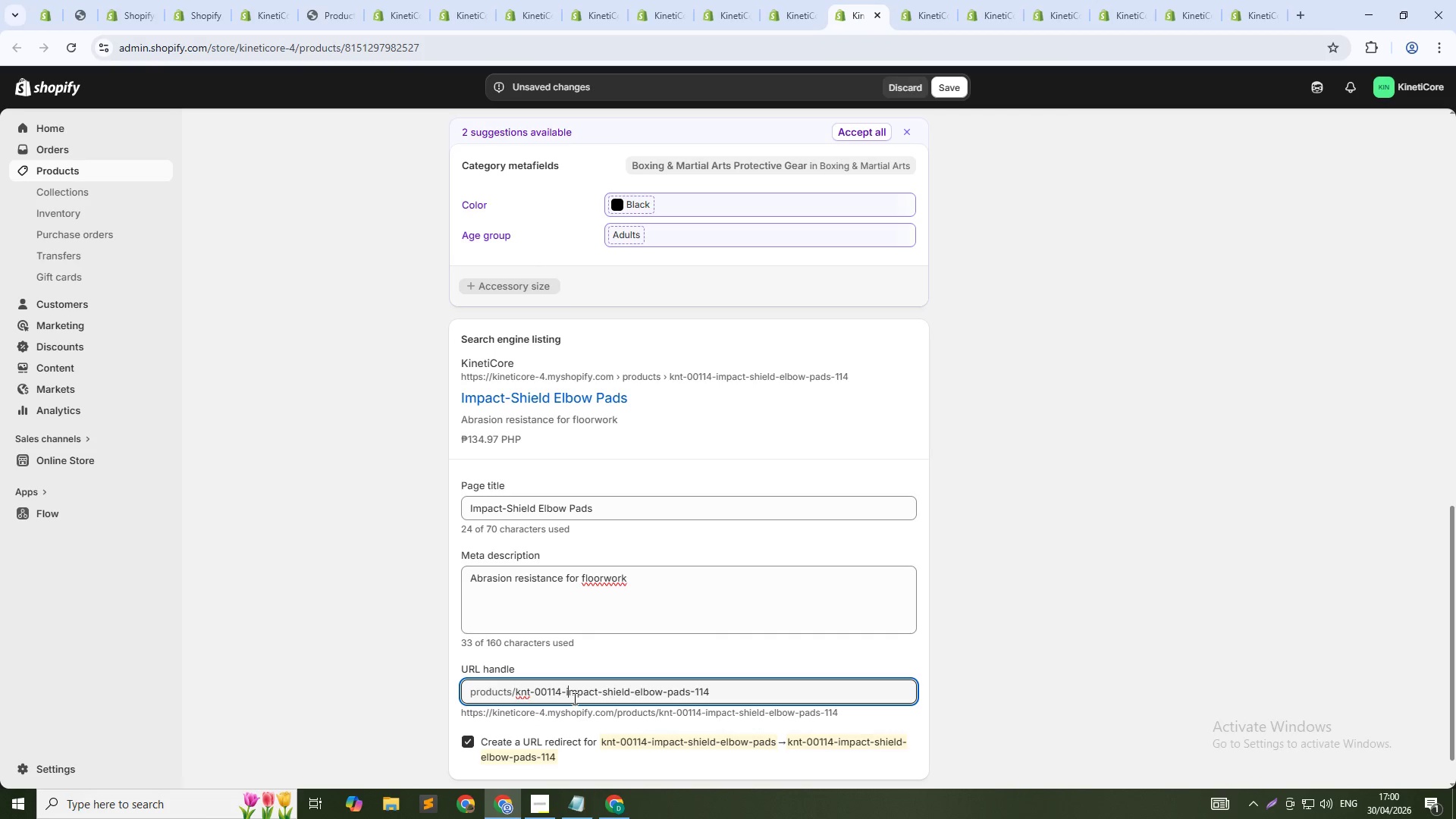 
key(ArrowLeft)
 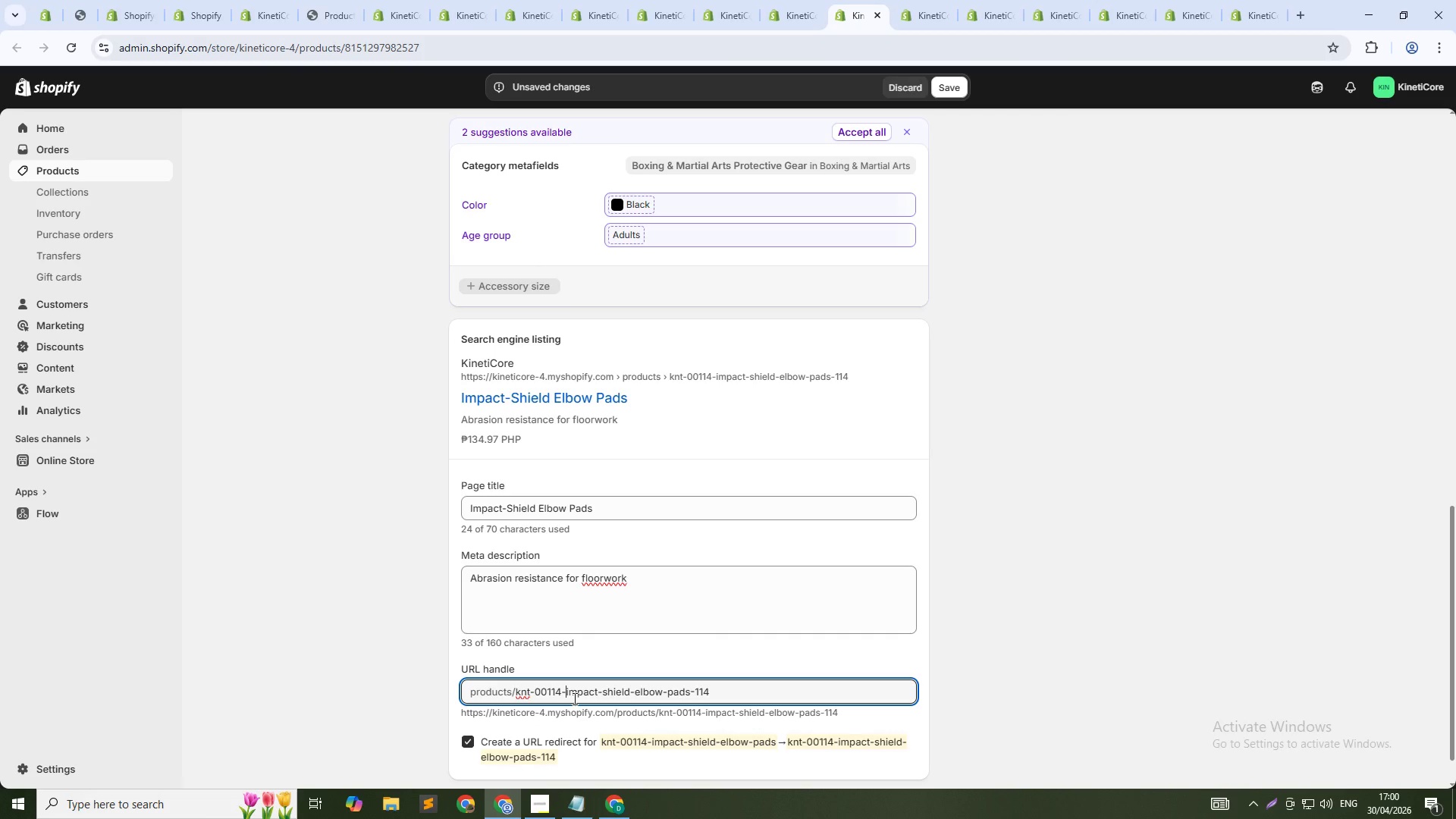 
key(Control+Shift+ArrowUp)
 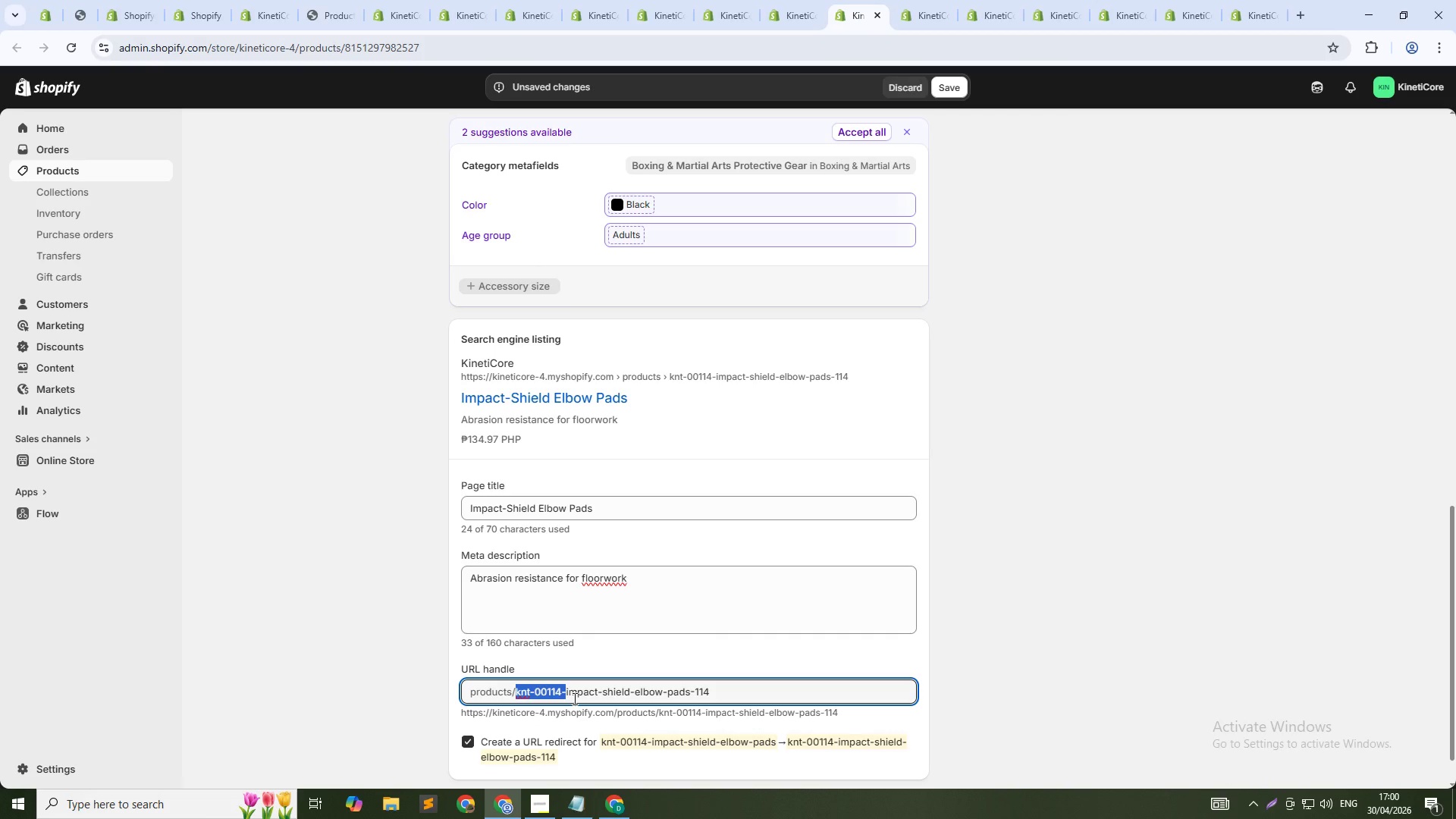 
key(Backspace)
 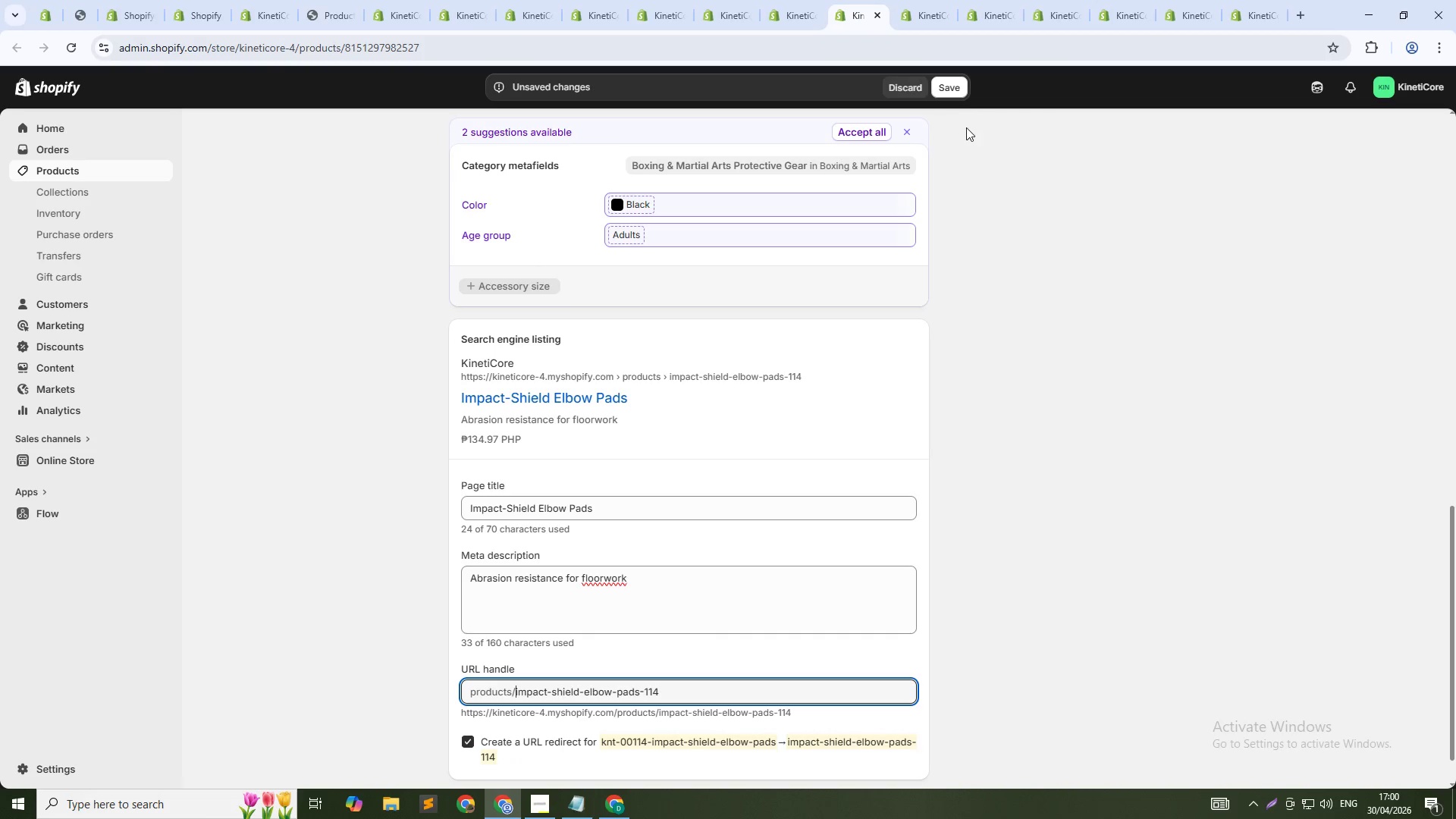 
left_click([952, 93])
 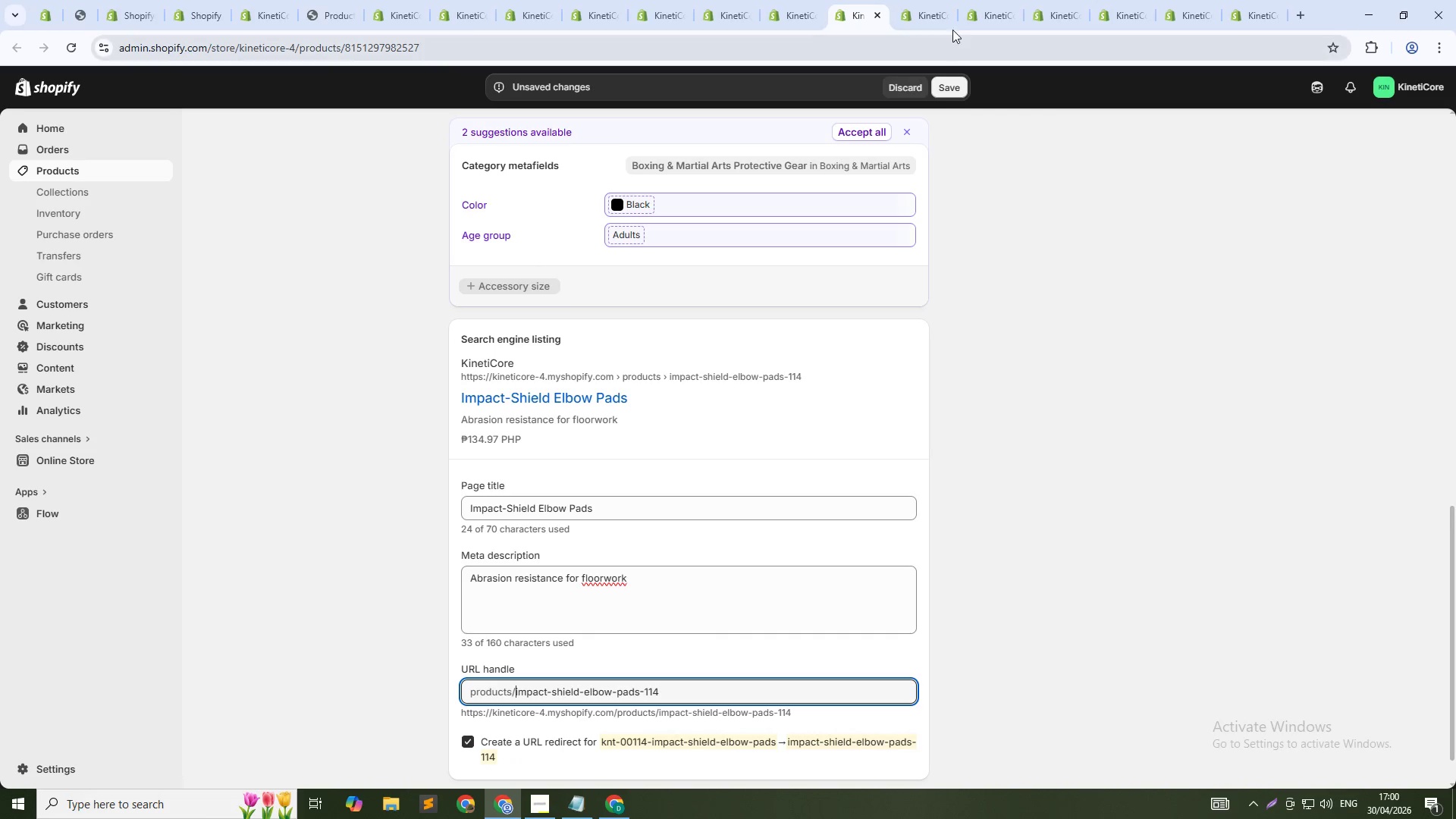 
mouse_move([929, 15])
 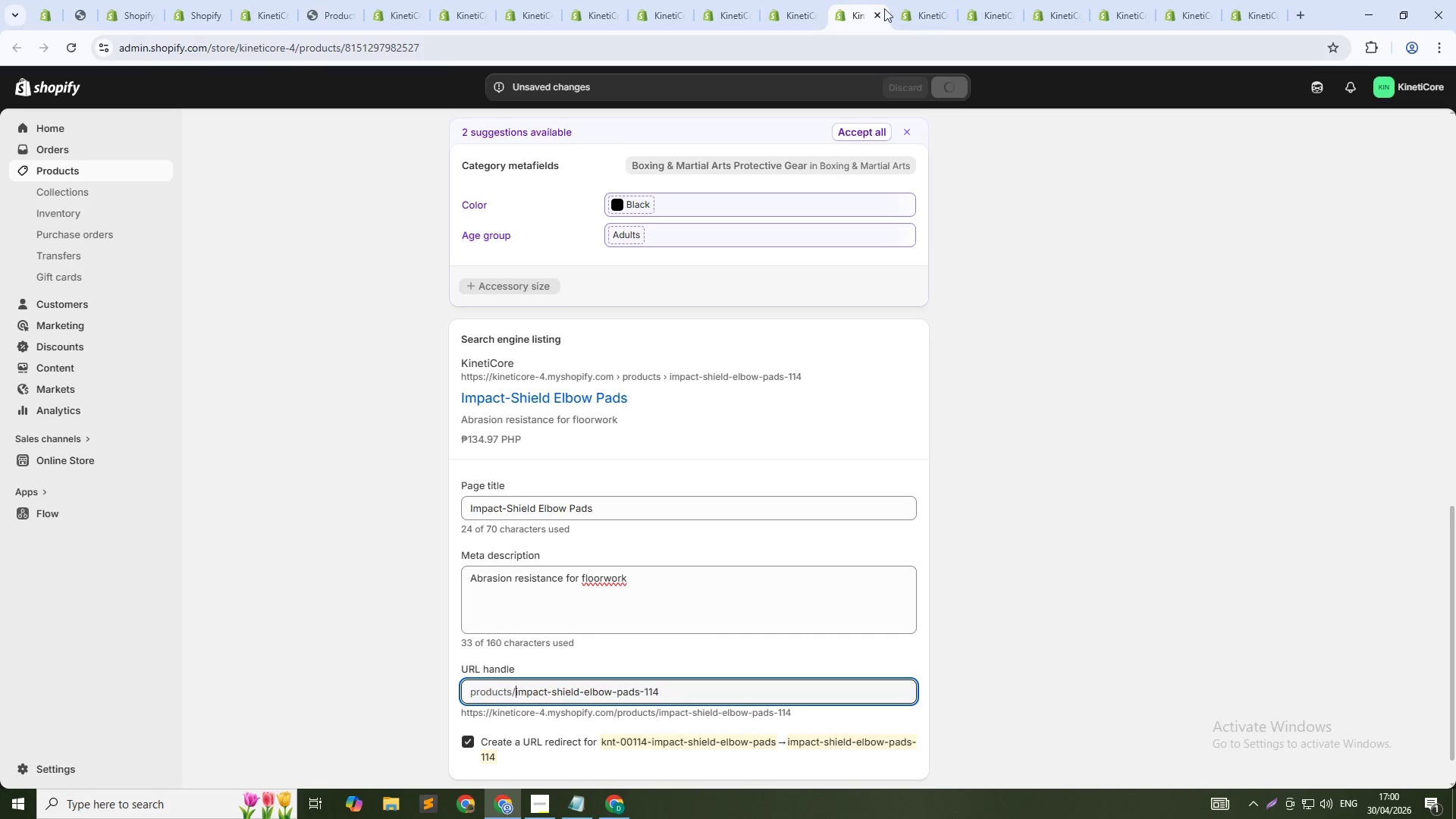 
left_click([909, 0])
 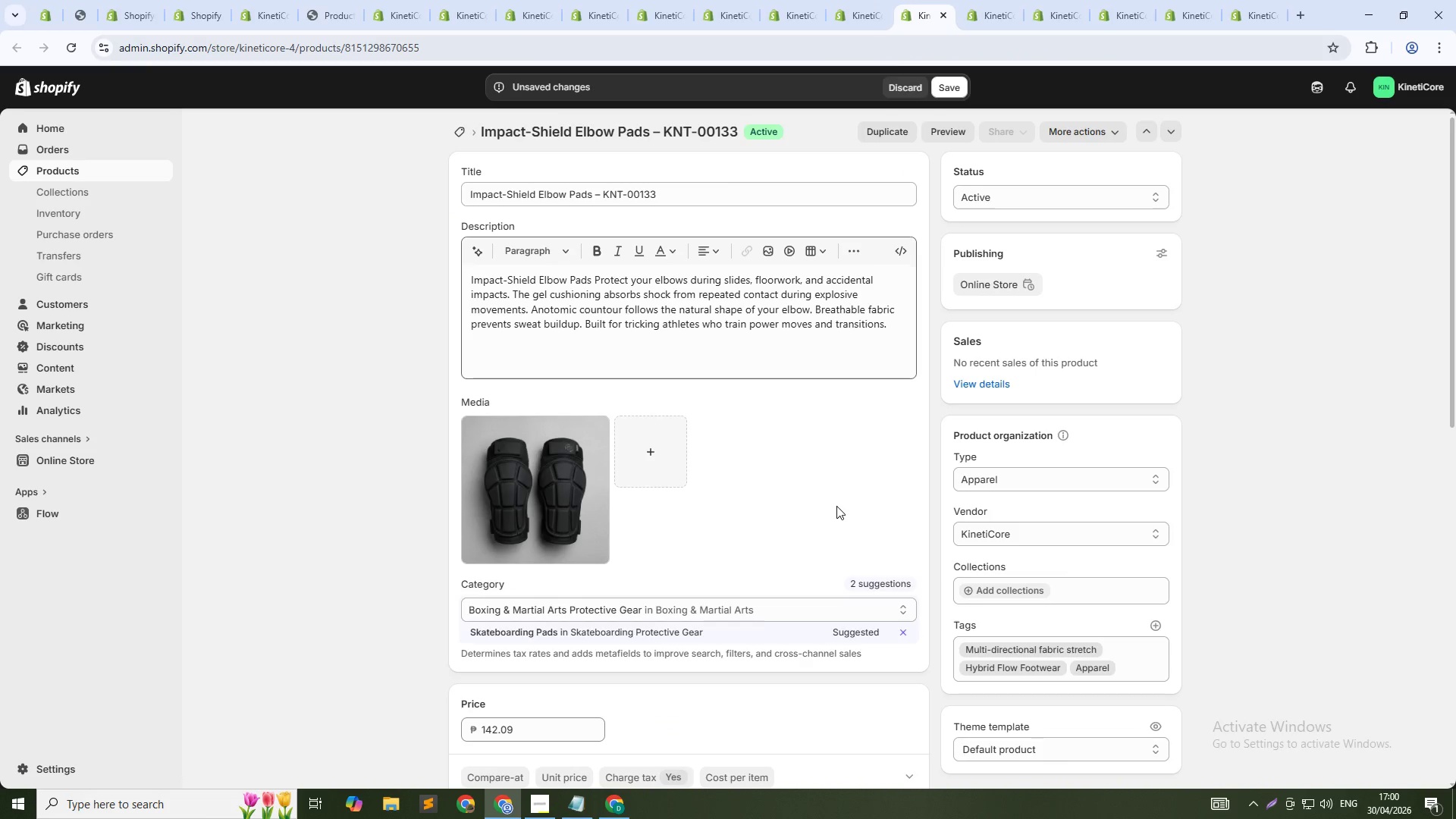 
scroll: coordinate [783, 572], scroll_direction: down, amount: 15.0
 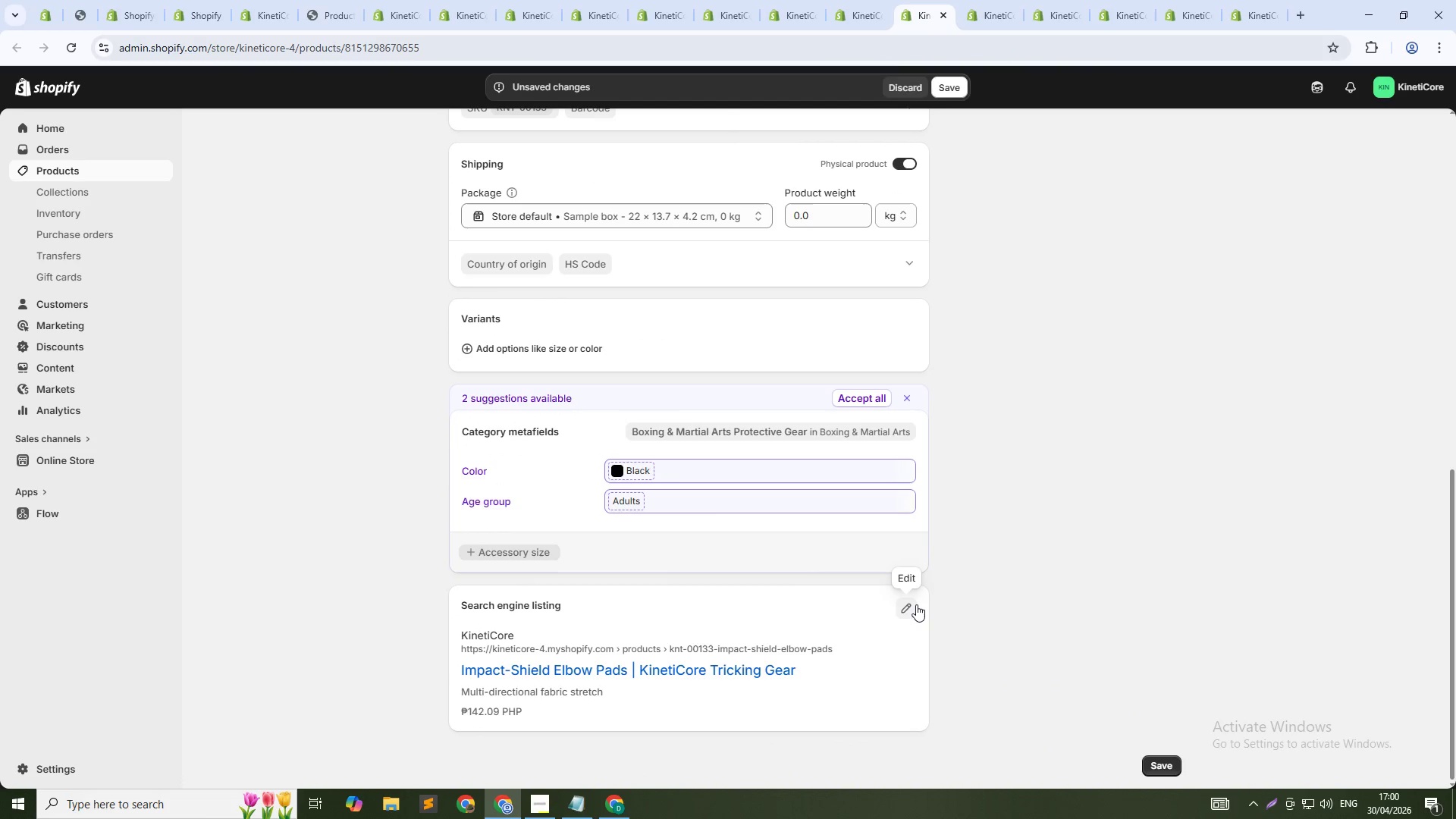 
left_click([912, 607])
 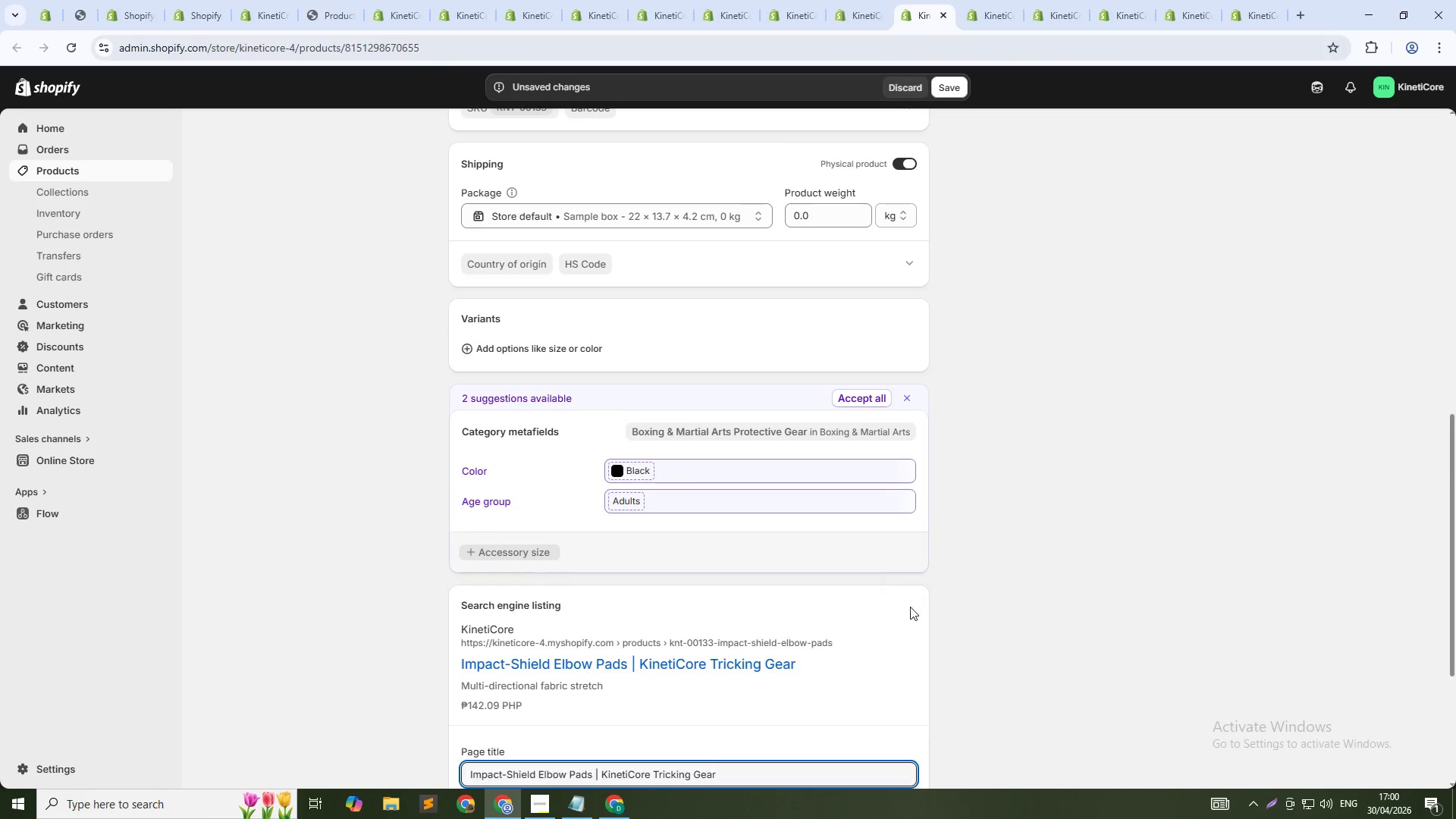 
scroll: coordinate [849, 612], scroll_direction: down, amount: 5.0
 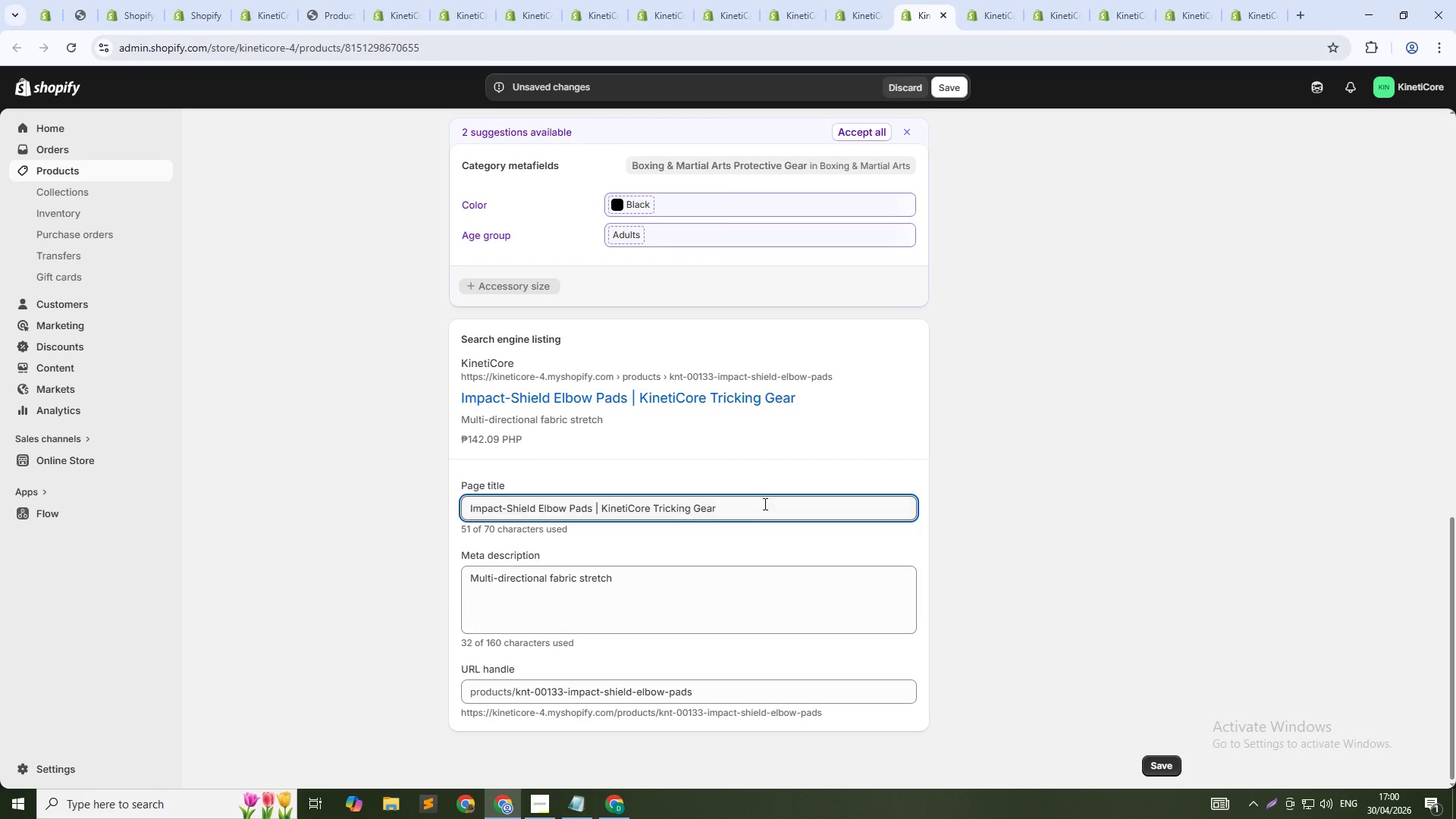 
left_click([764, 504])
 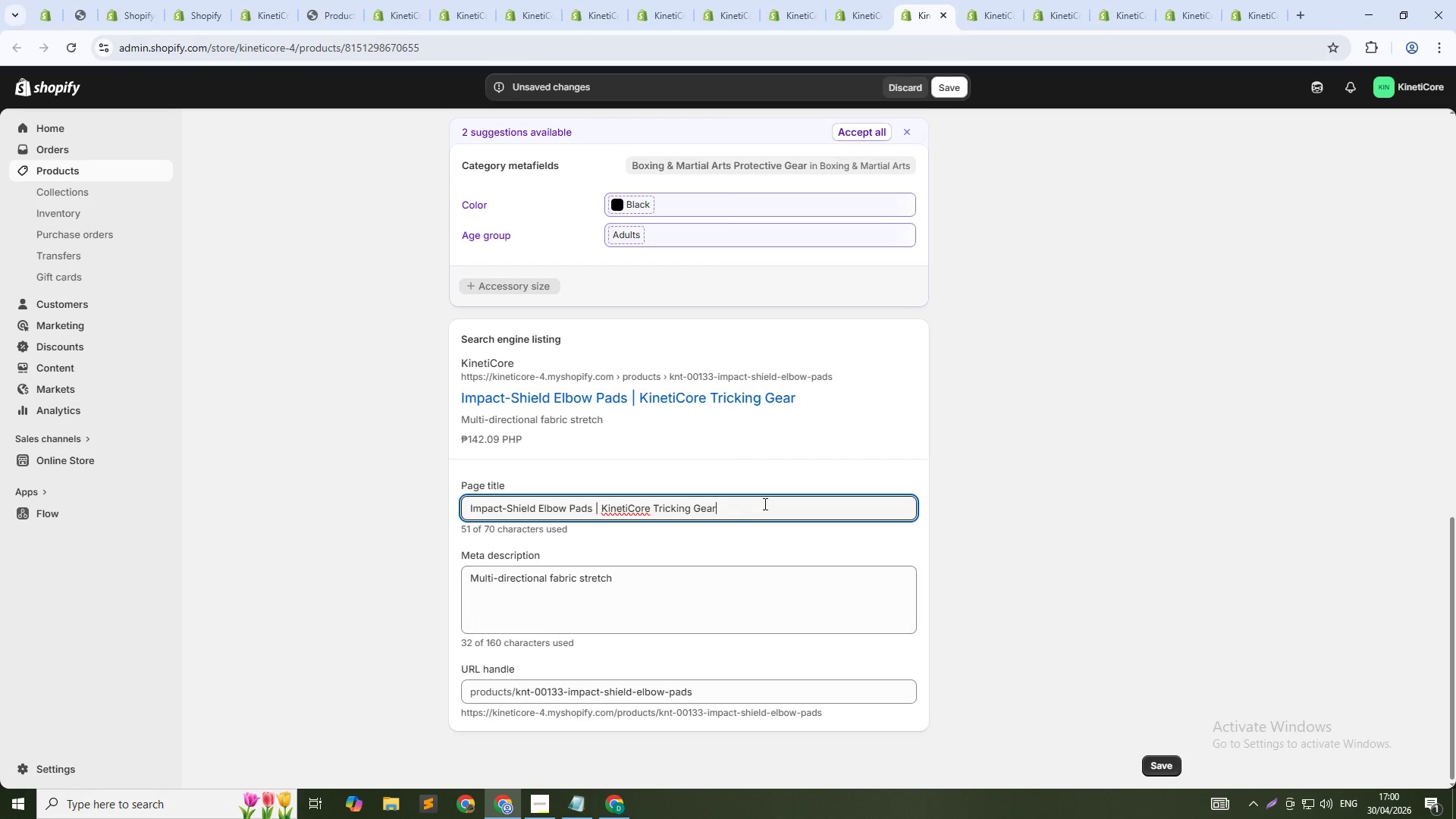 
key(Control+Shift+ArrowLeft)
 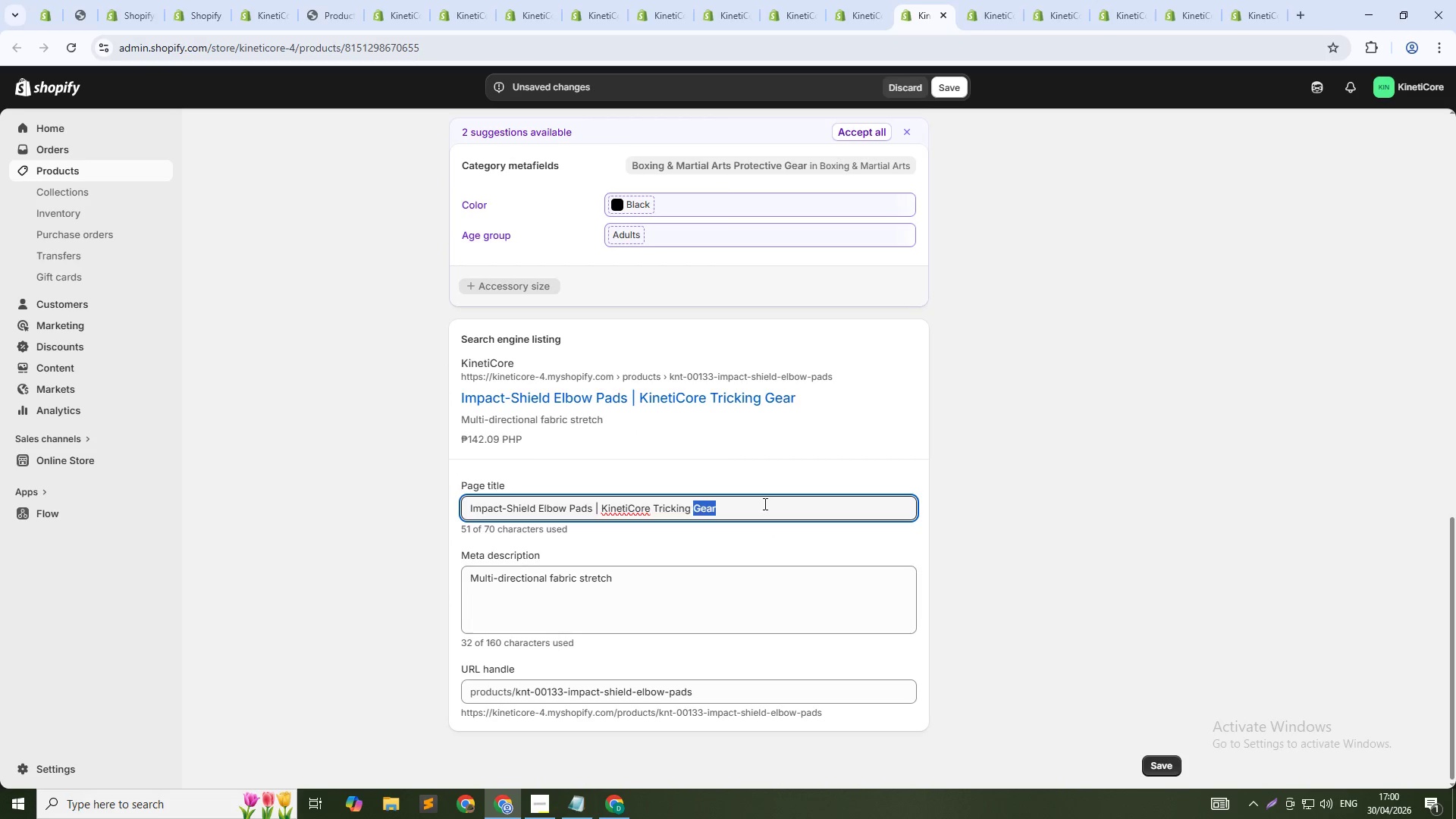 
key(Control+Shift+ArrowLeft)
 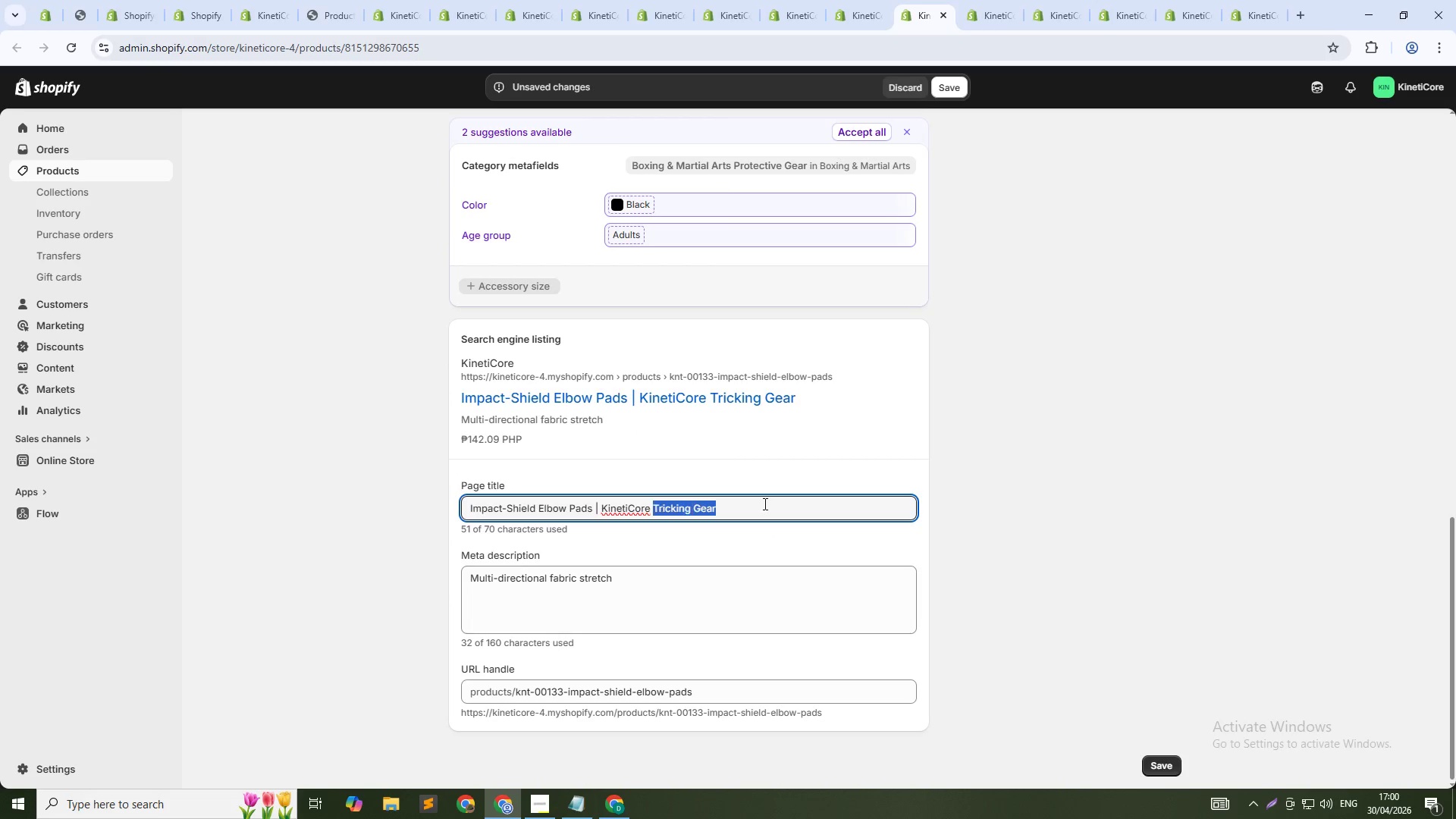 
key(Control+Shift+ArrowLeft)
 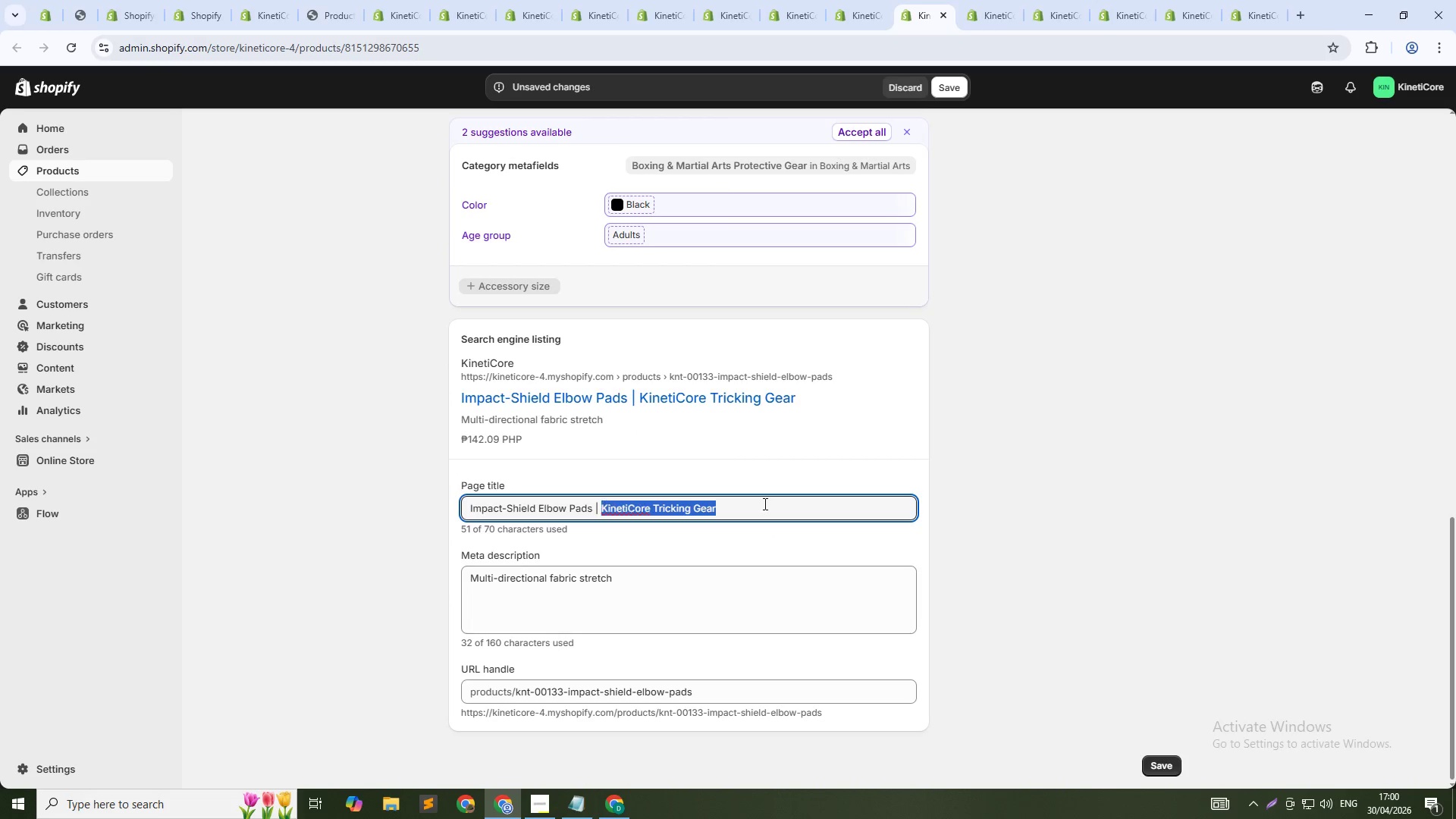 
key(Control+Shift+ArrowLeft)
 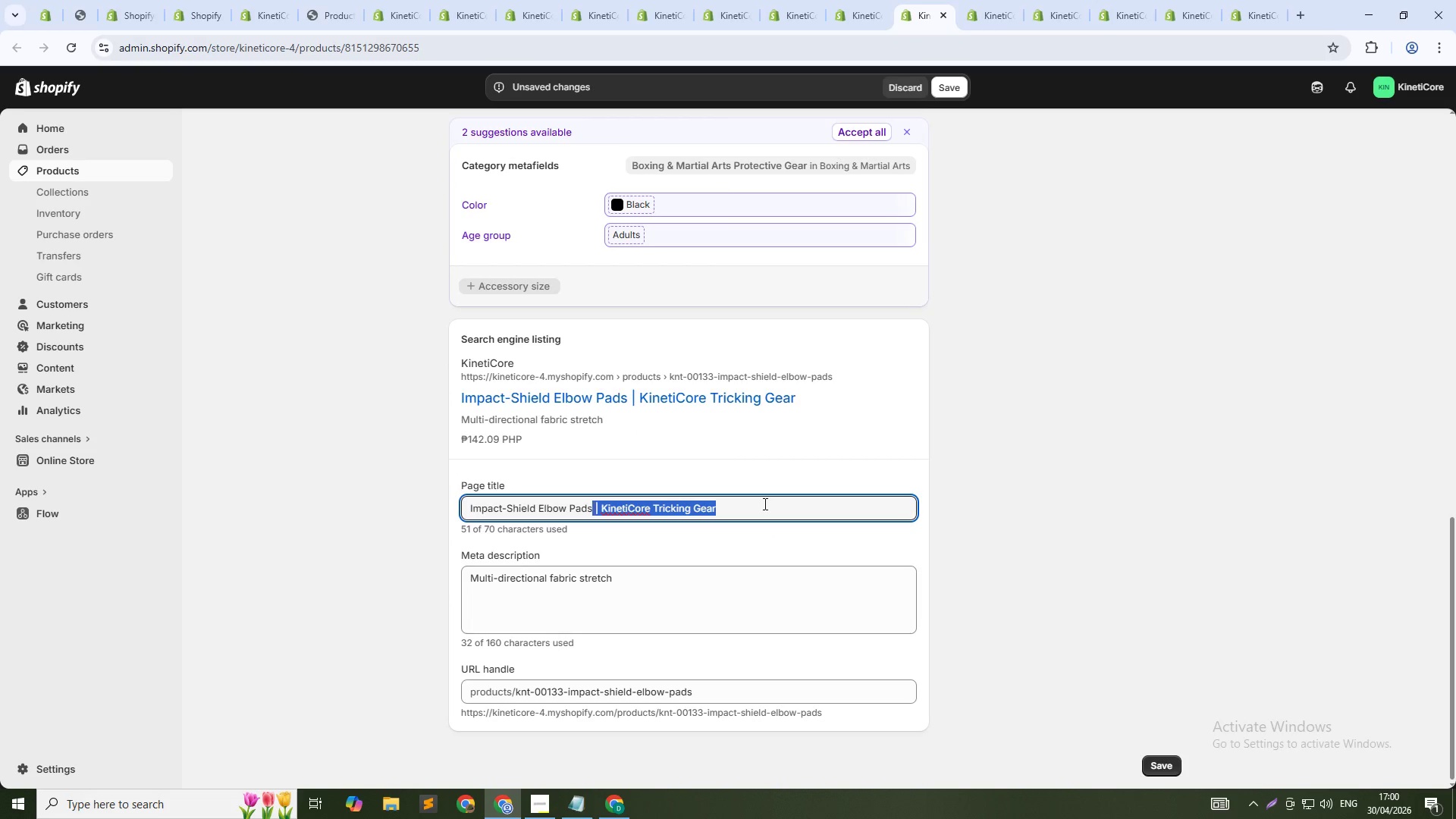 
key(Shift+ArrowLeft)
 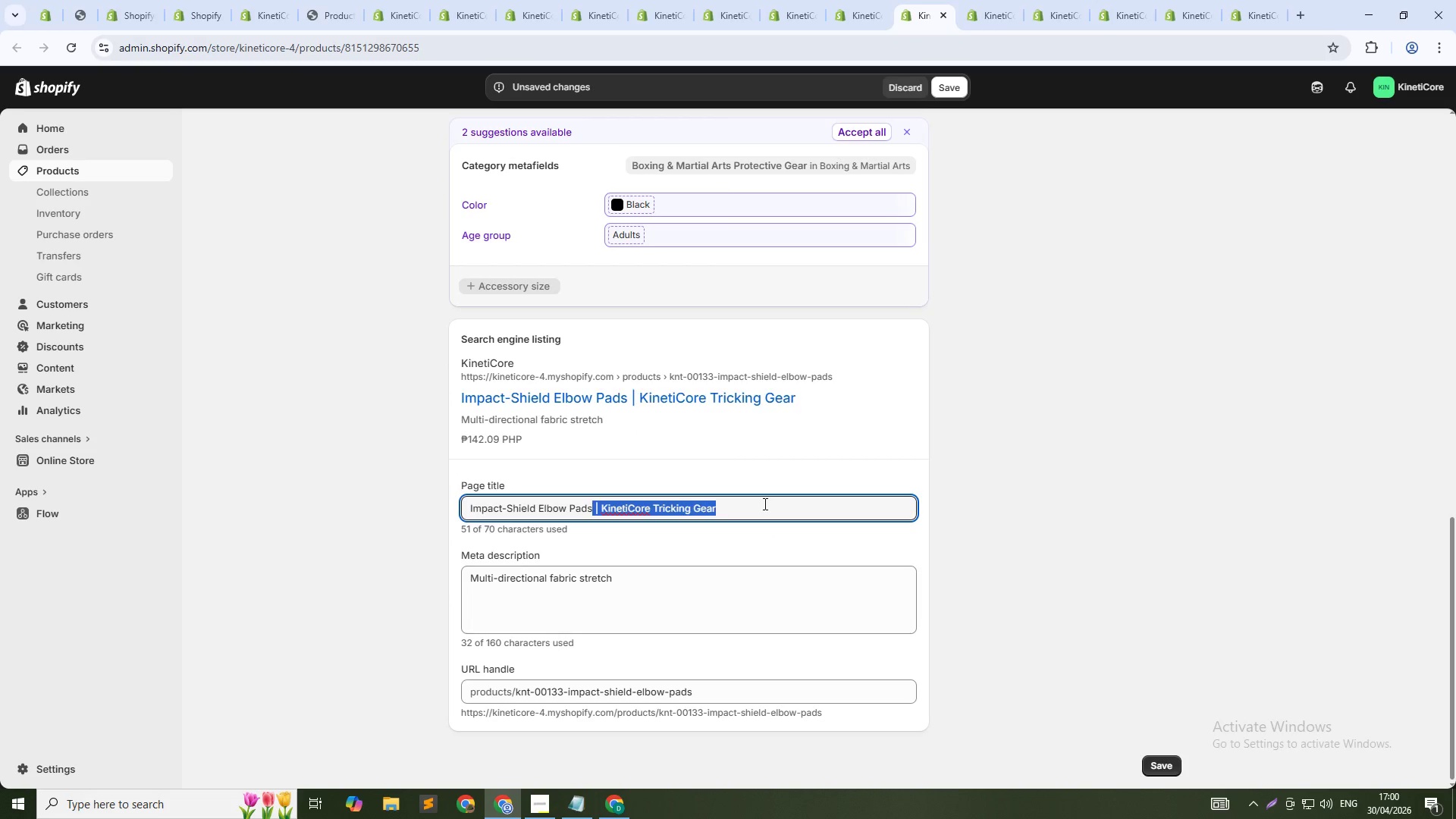 
key(Backspace)
 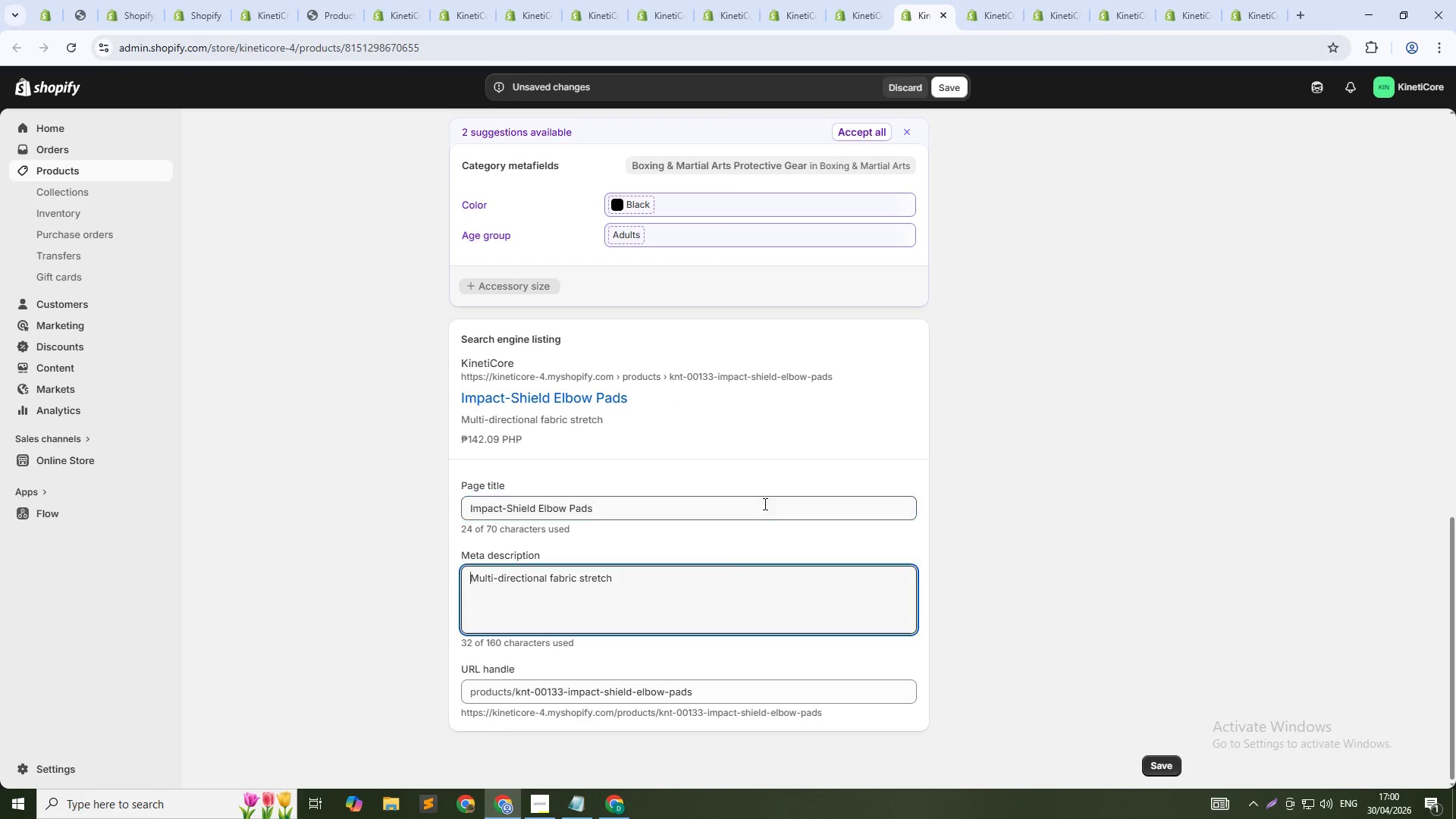 
key(Tab)
 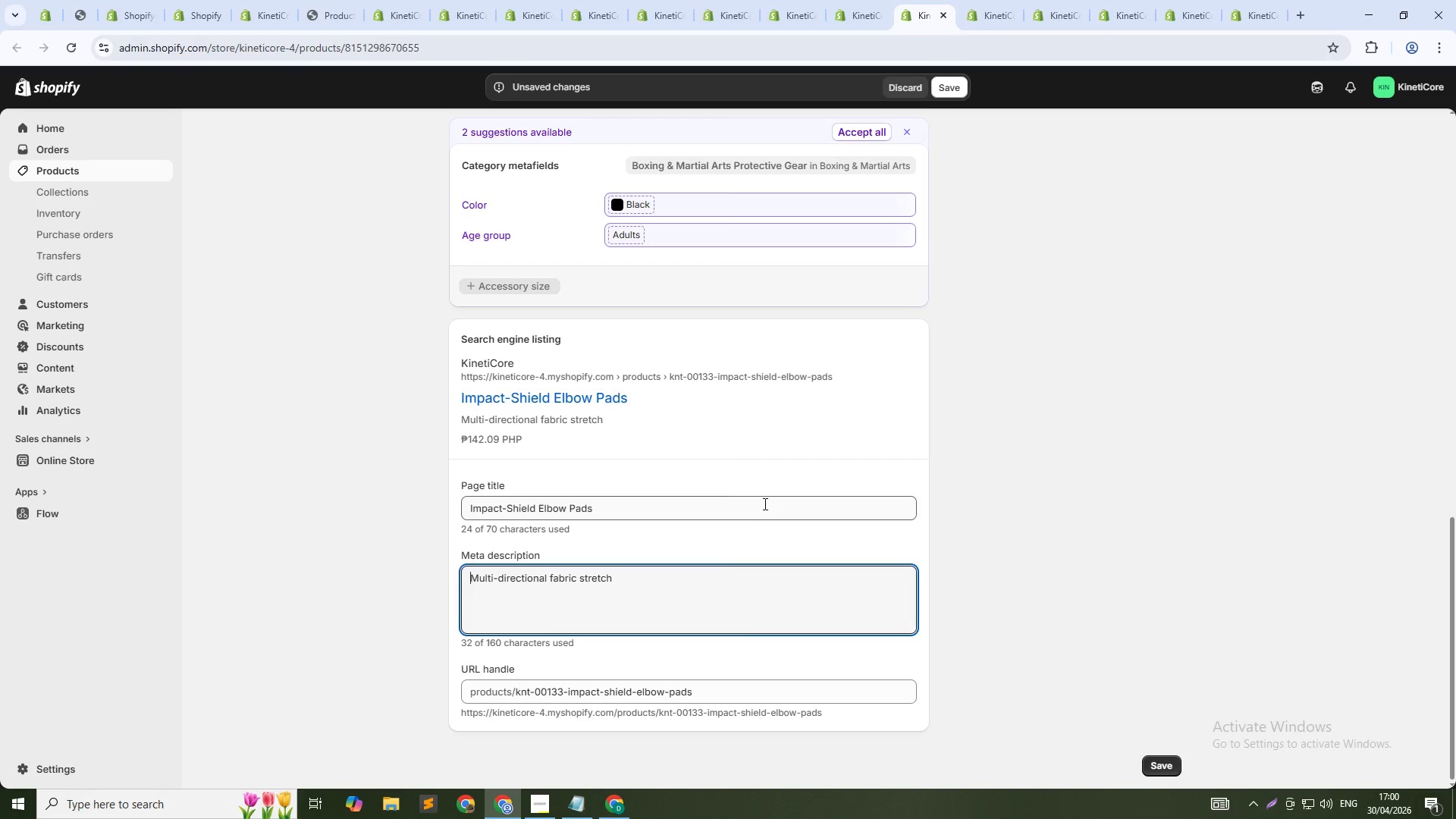 
key(Tab)
 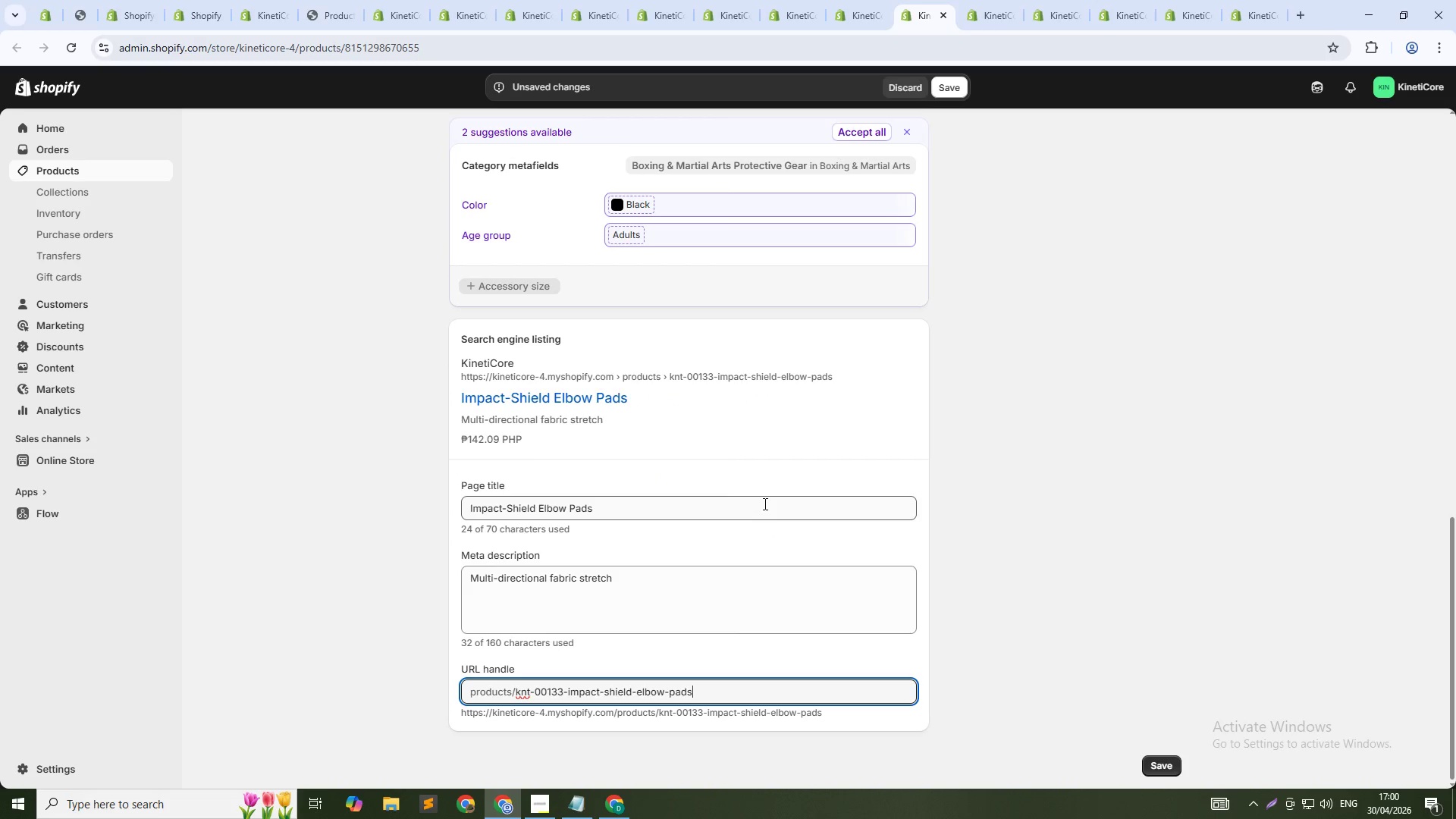 
key(ArrowDown)
 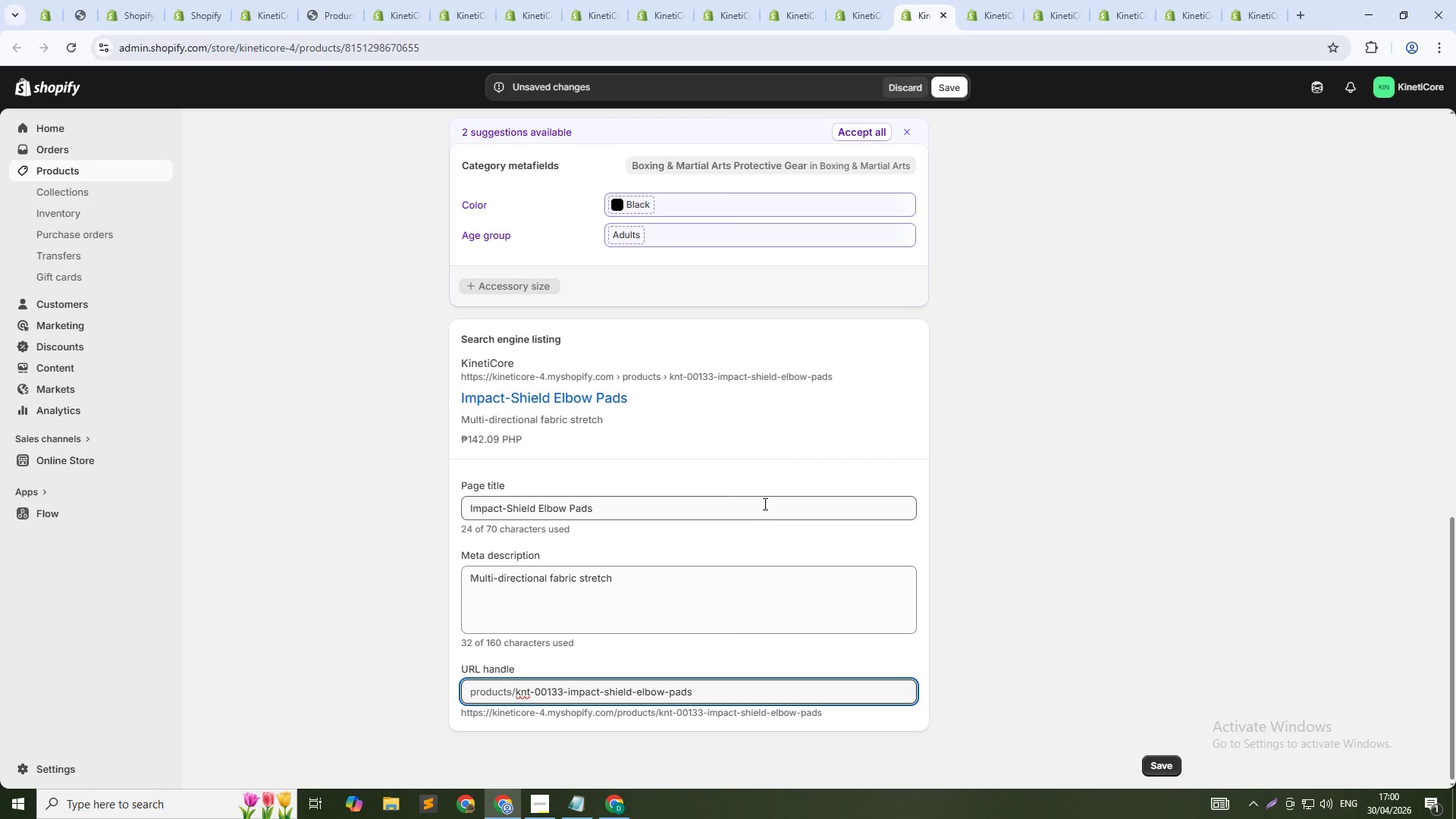 
key(NumpadSubtract)
 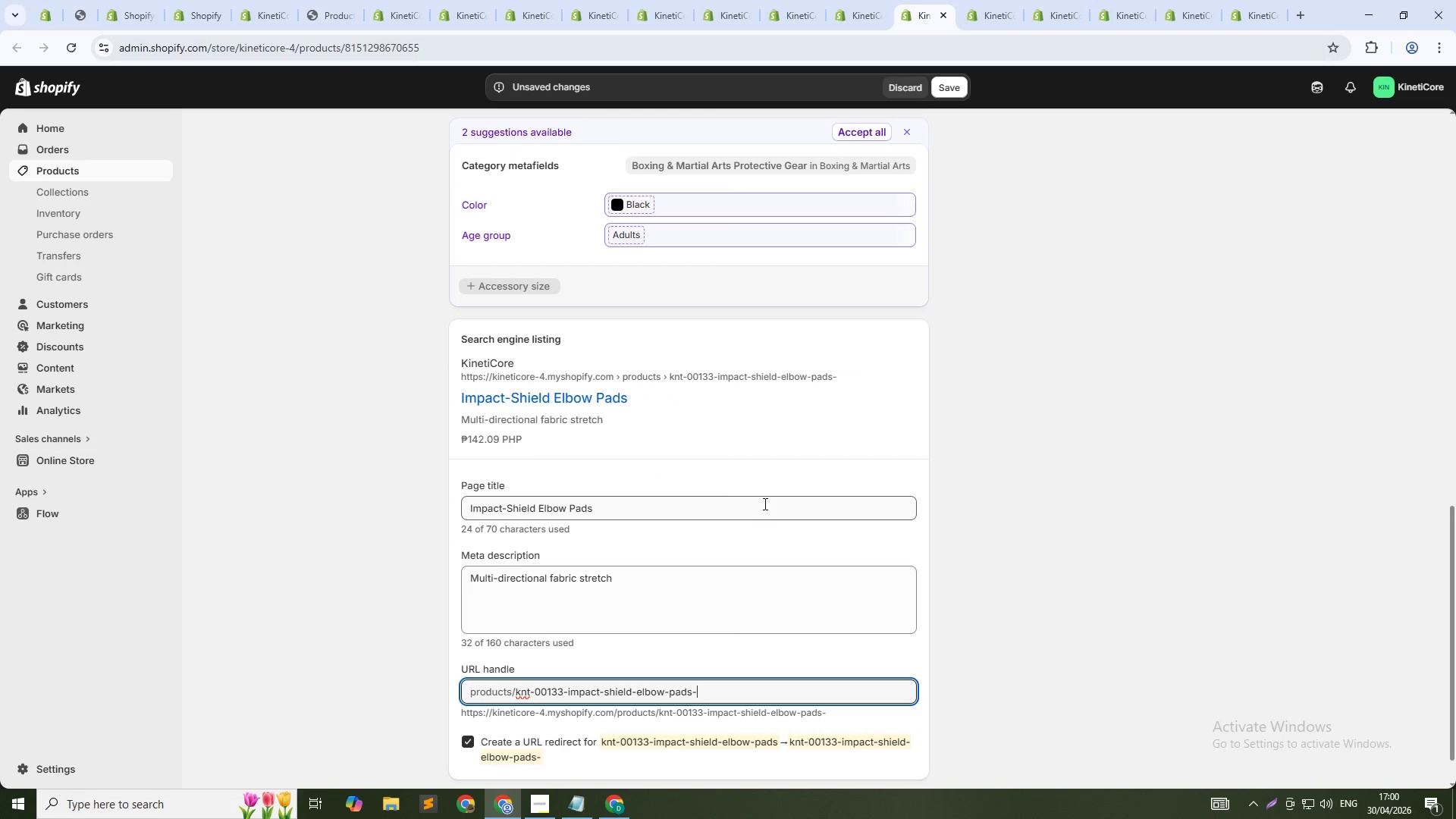 
key(Numpad1)
 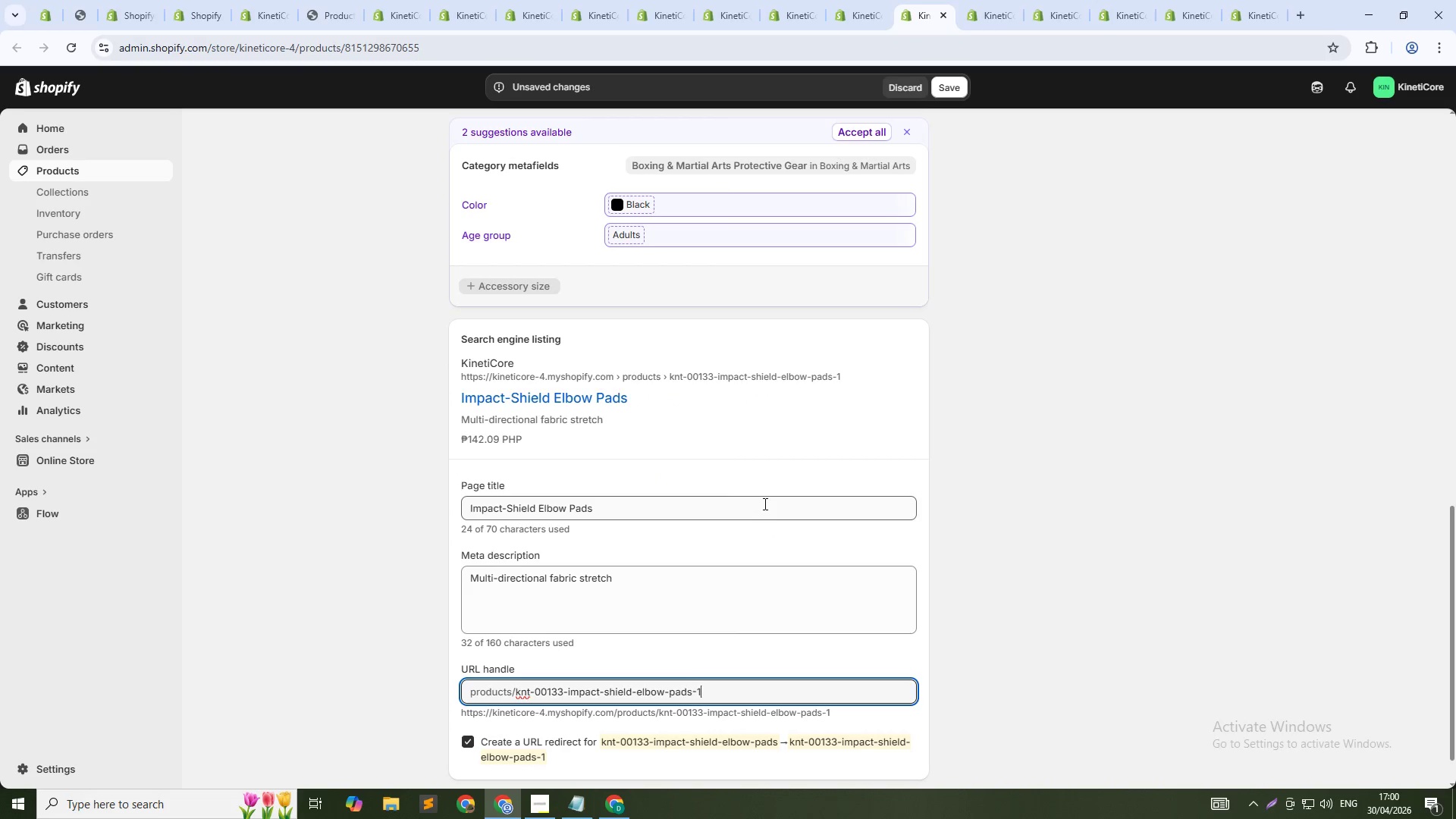 
key(Numpad3)
 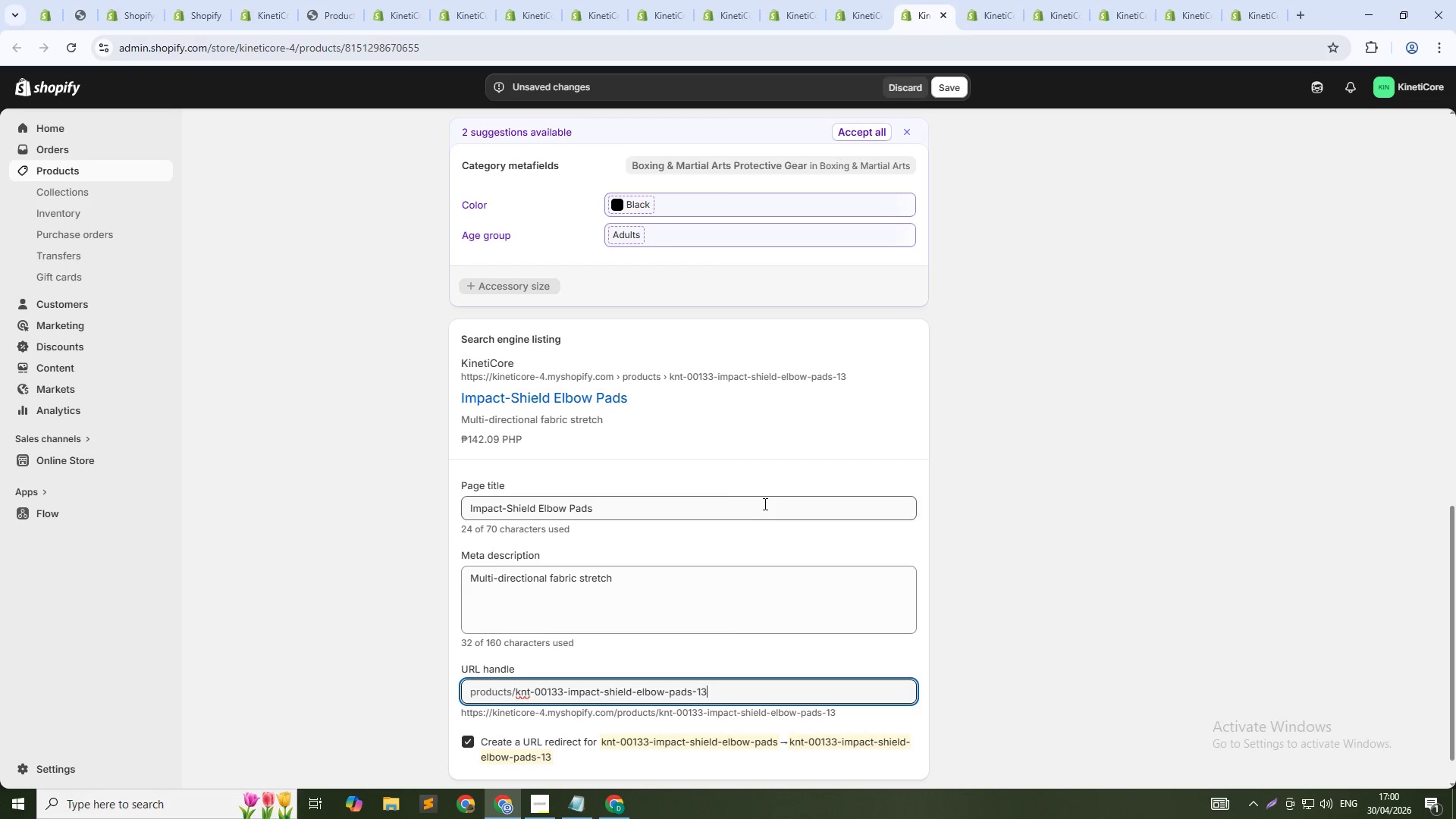 
key(Numpad3)
 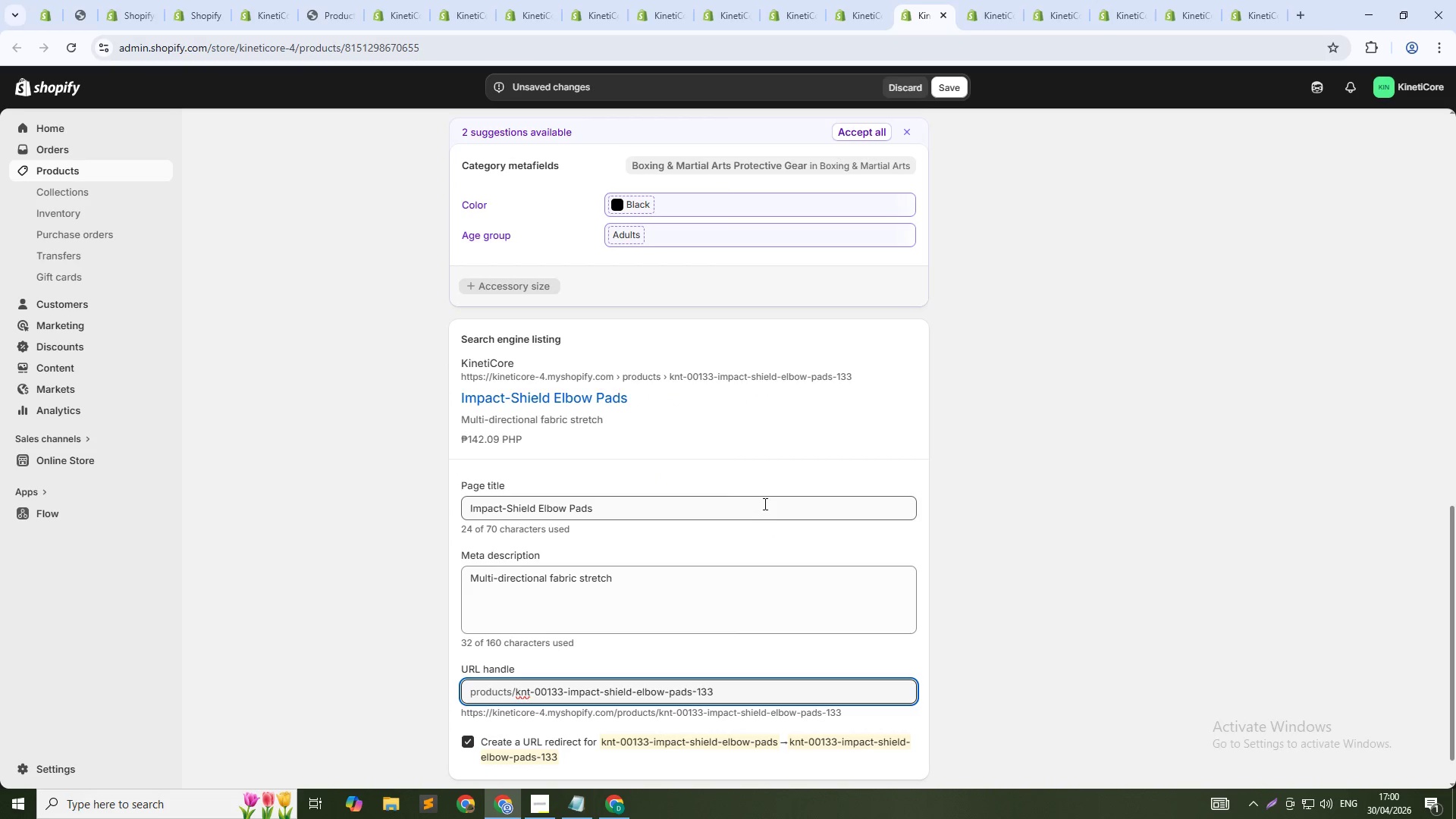 
key(ArrowUp)
 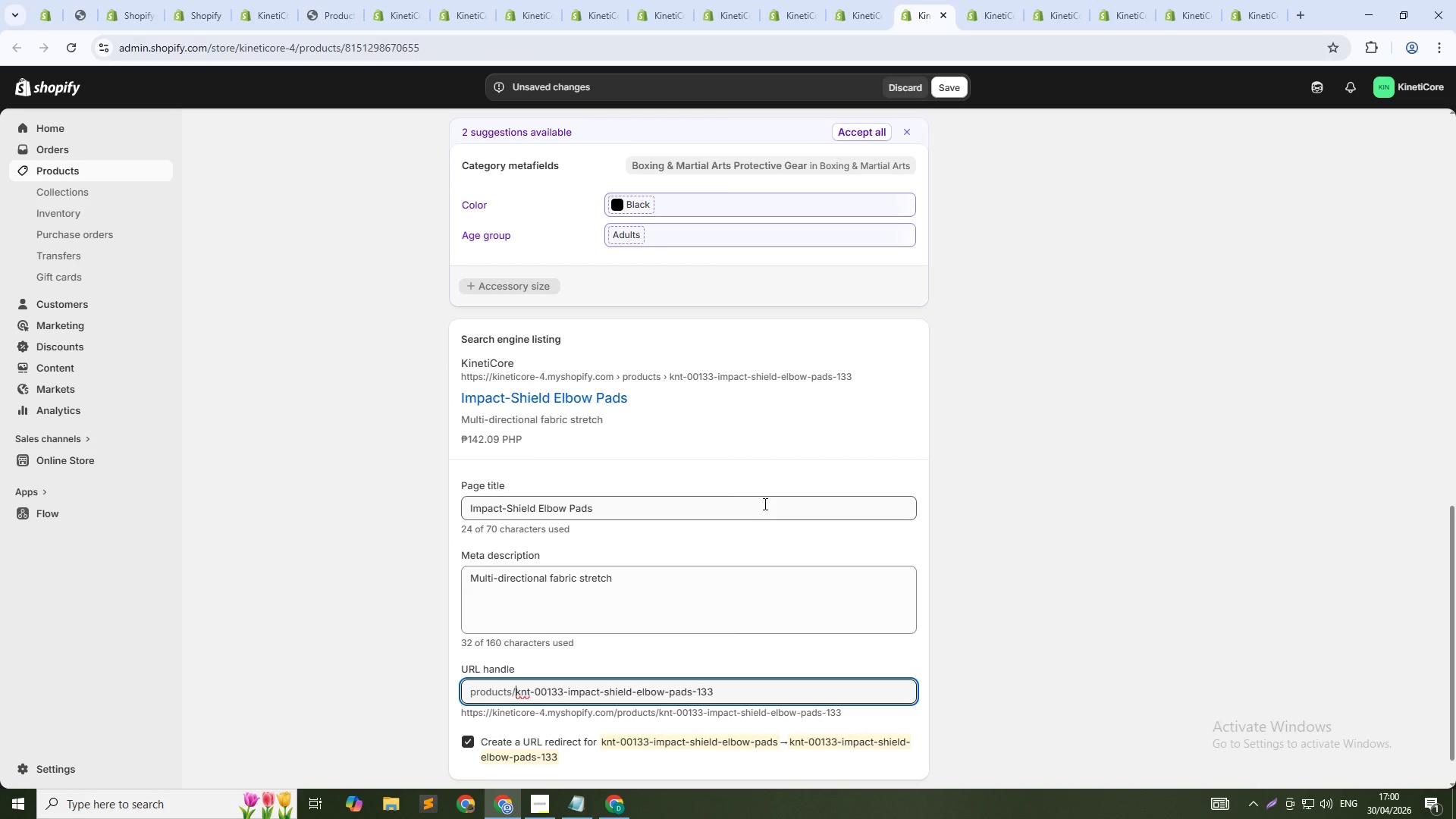 
key(Control+Shift+ArrowRight)
 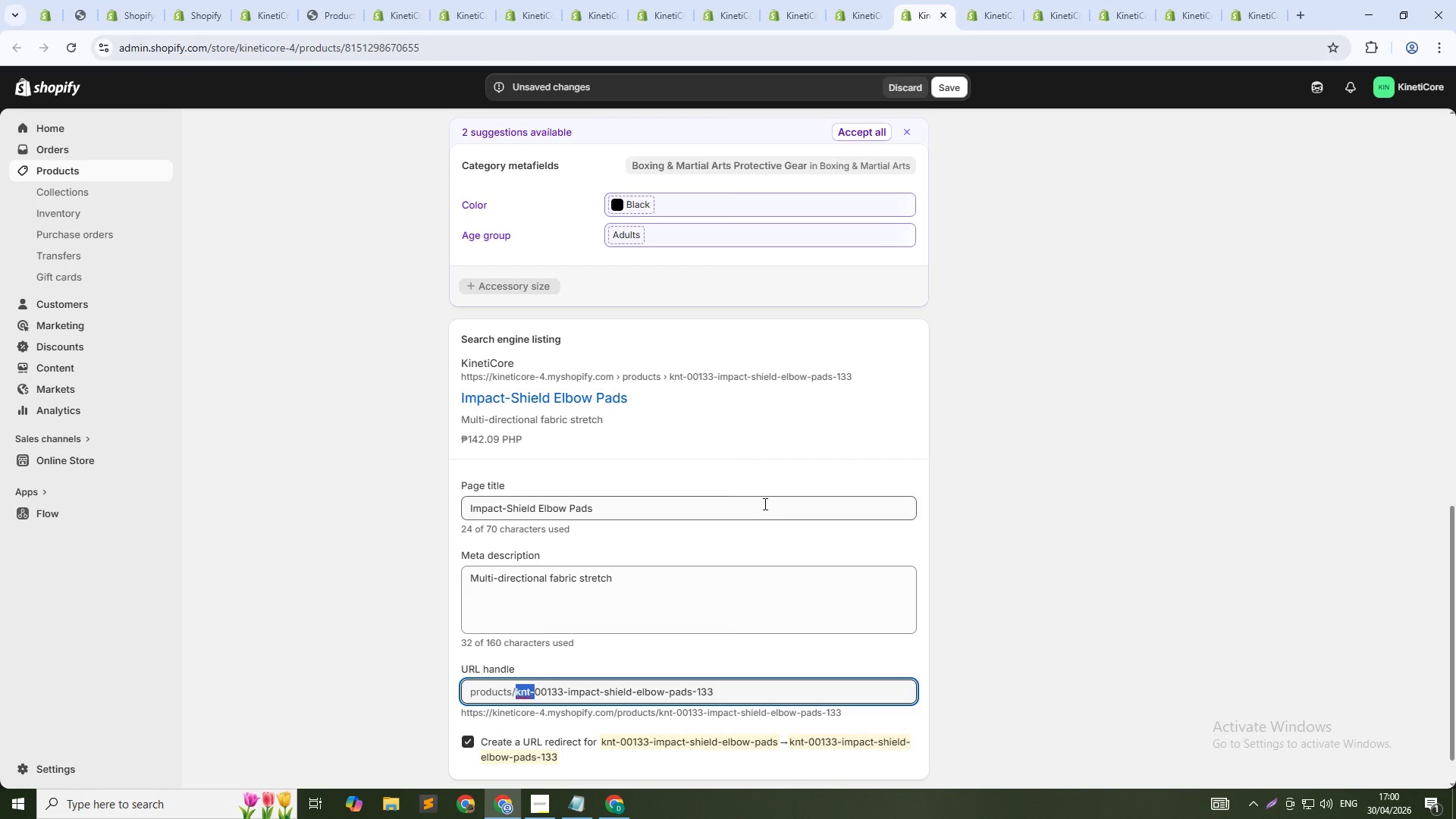 
key(Control+Shift+ArrowRight)
 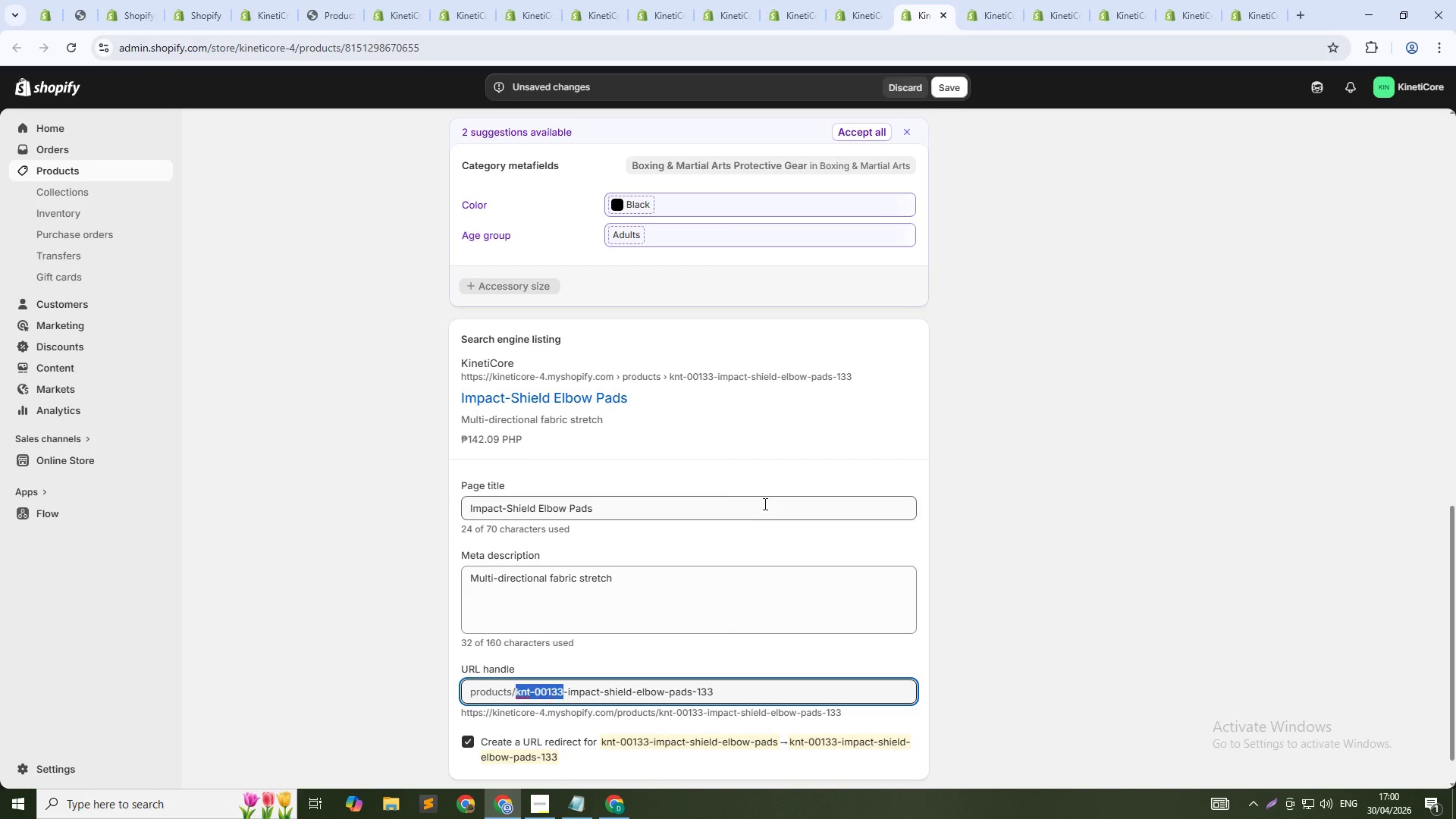 
key(Control+Shift+ArrowRight)
 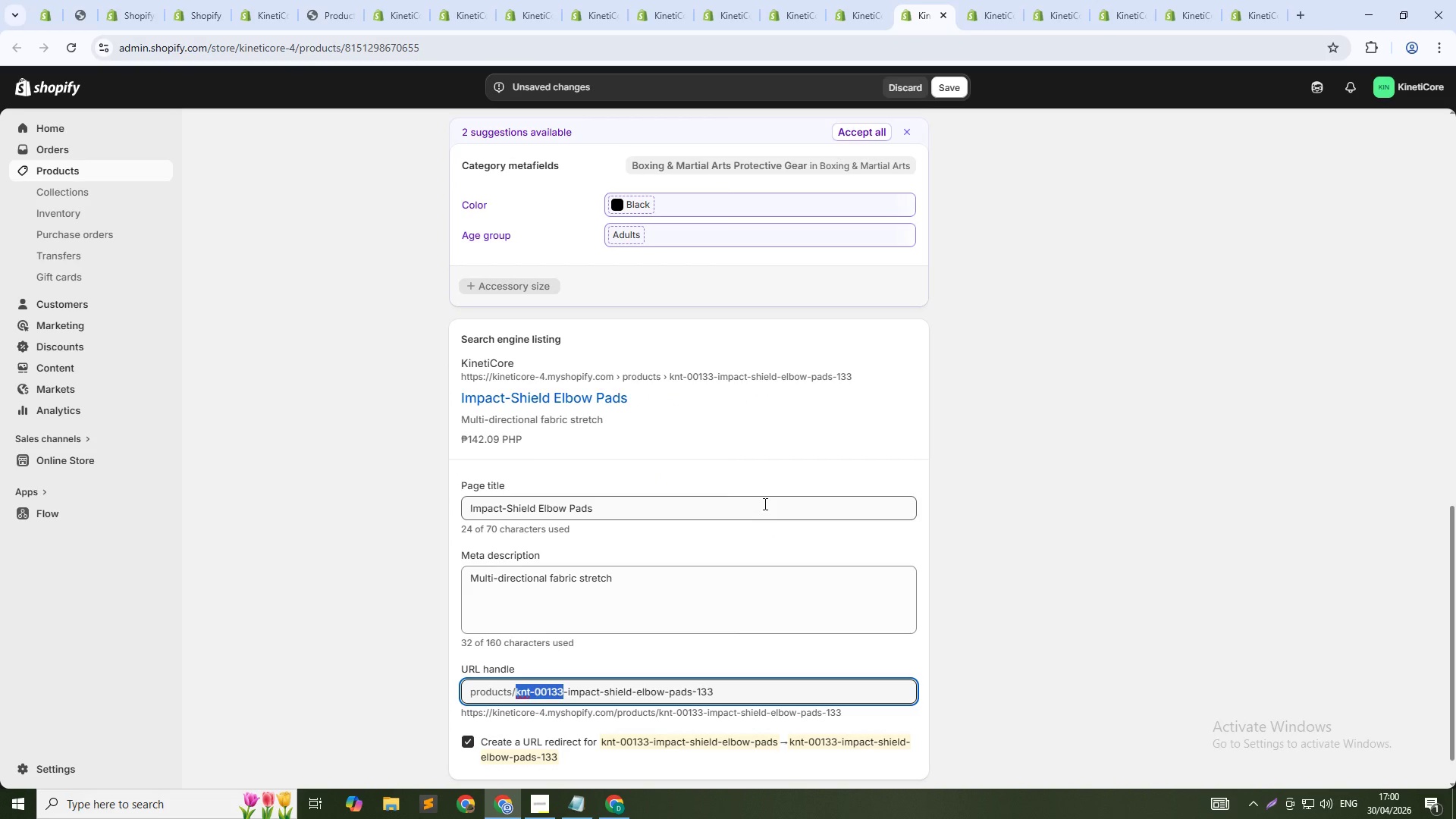 
key(Shift+ArrowRight)
 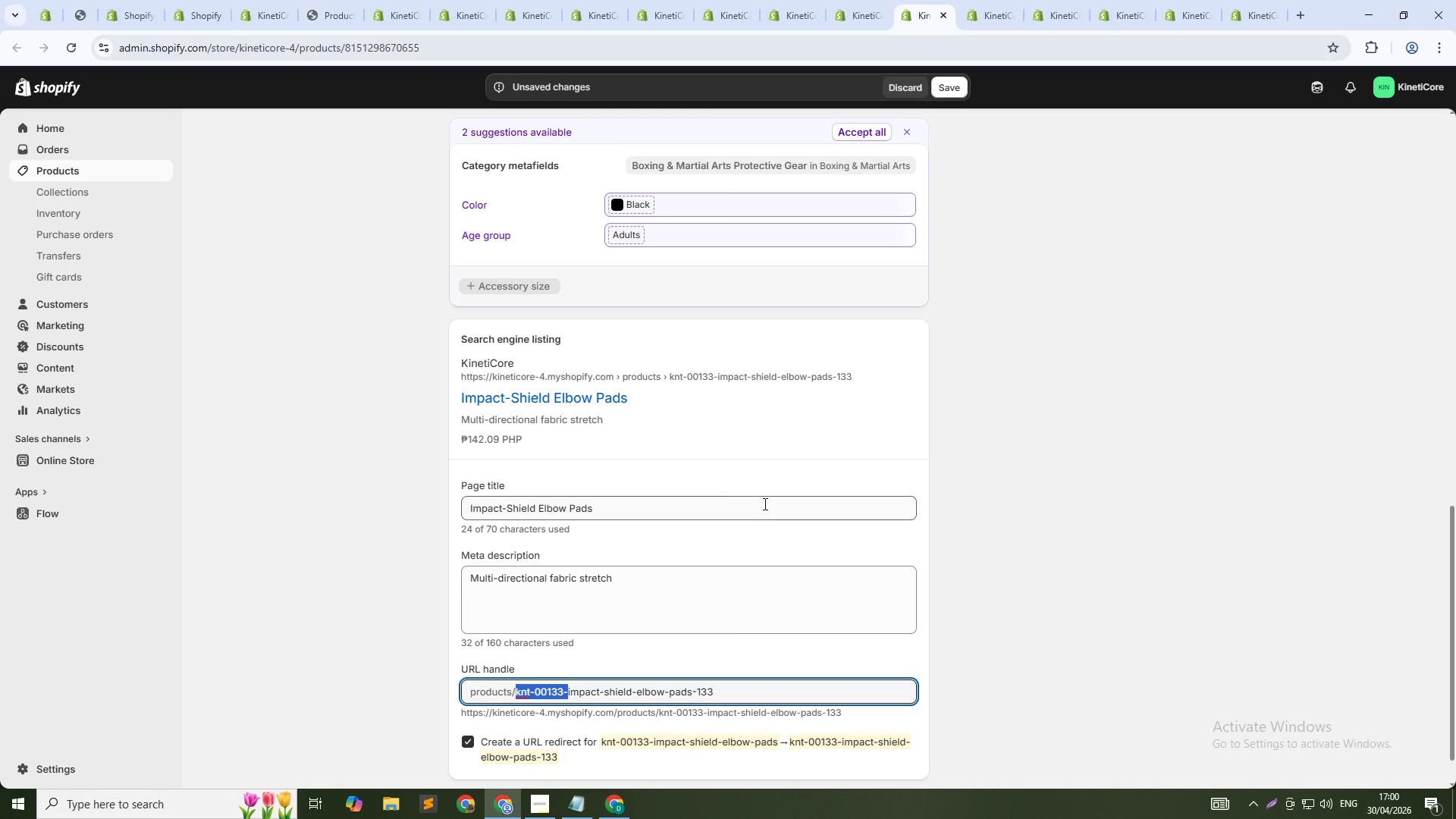 
key(Backspace)
 